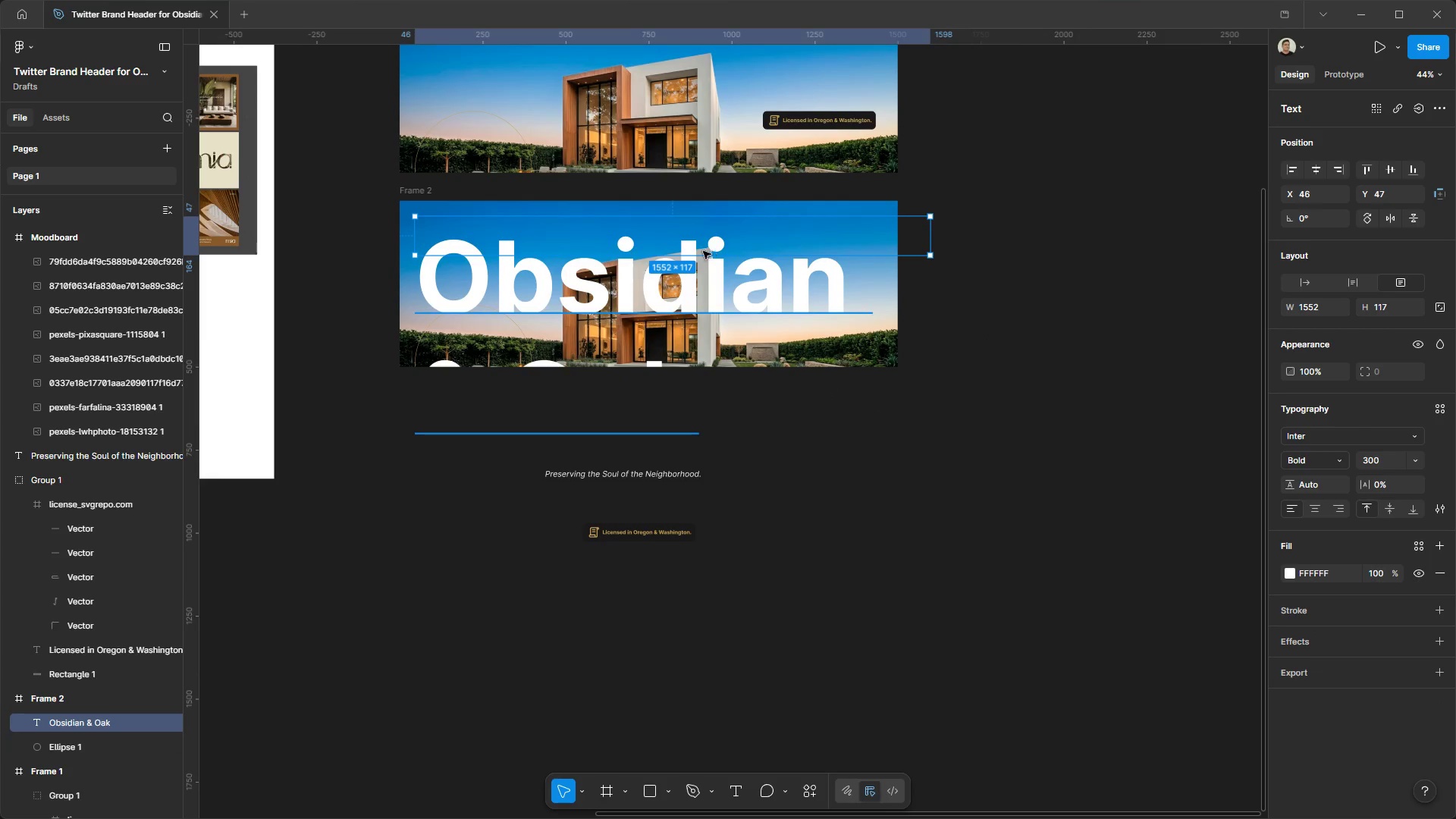 
left_click_drag(start_coordinate=[686, 253], to_coordinate=[717, 457])
 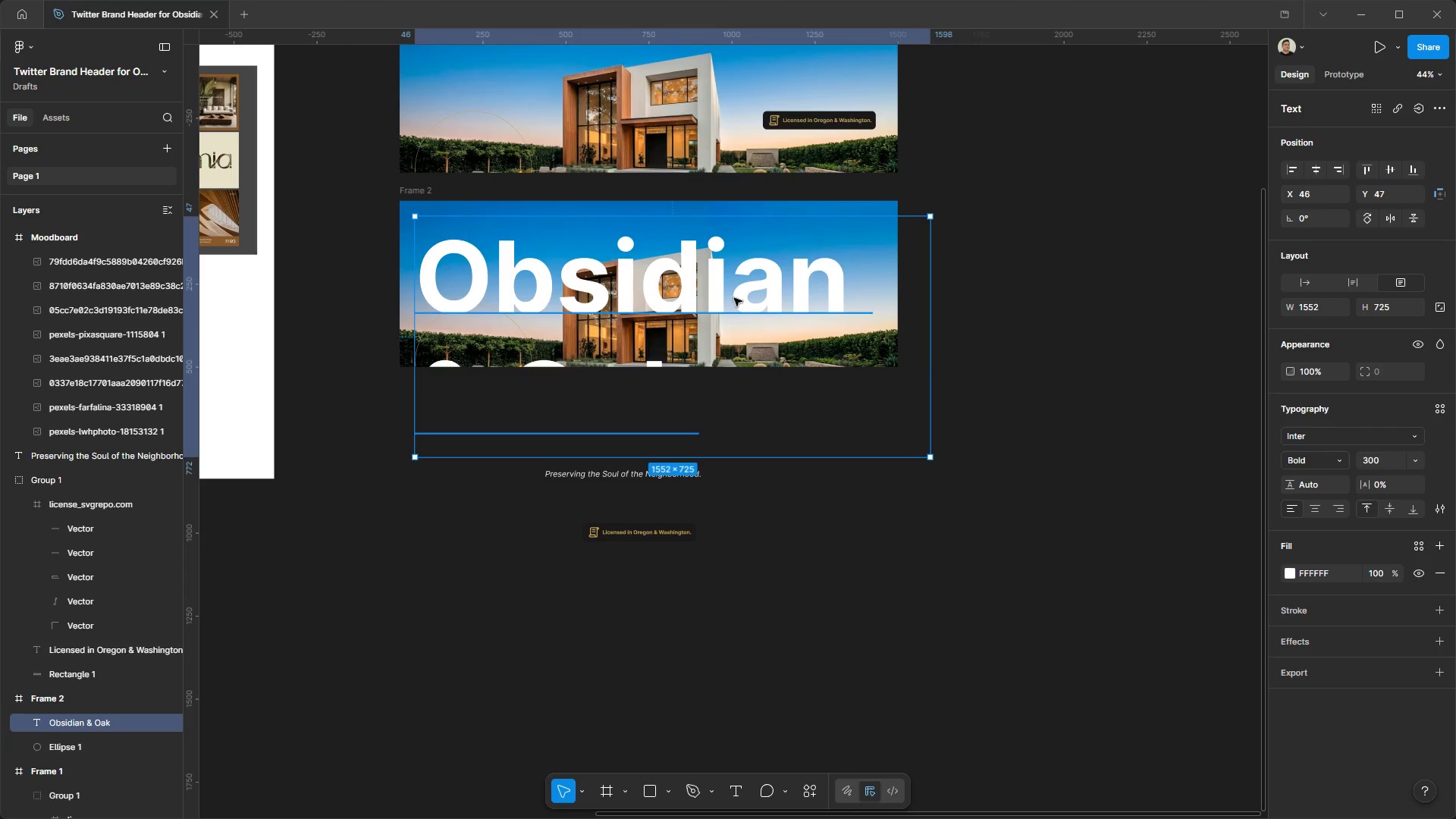 
left_click_drag(start_coordinate=[735, 298], to_coordinate=[1046, 514])
 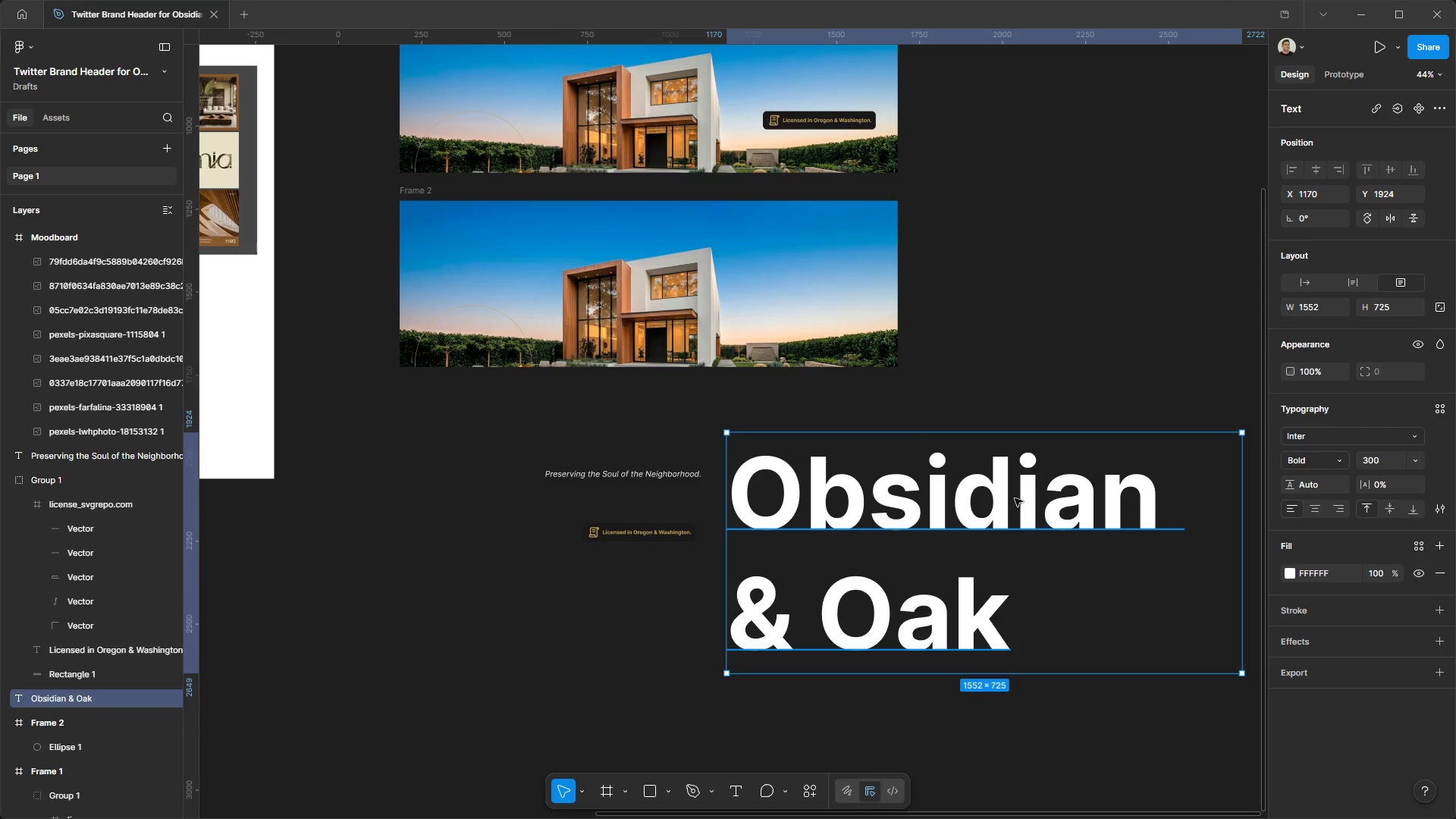 
hold_key(key=ControlLeft, duration=0.52)
hold_key(key=AltLeft, duration=0.48)
scroll: coordinate [412, 302], scroll_direction: down, amount: 5.0
 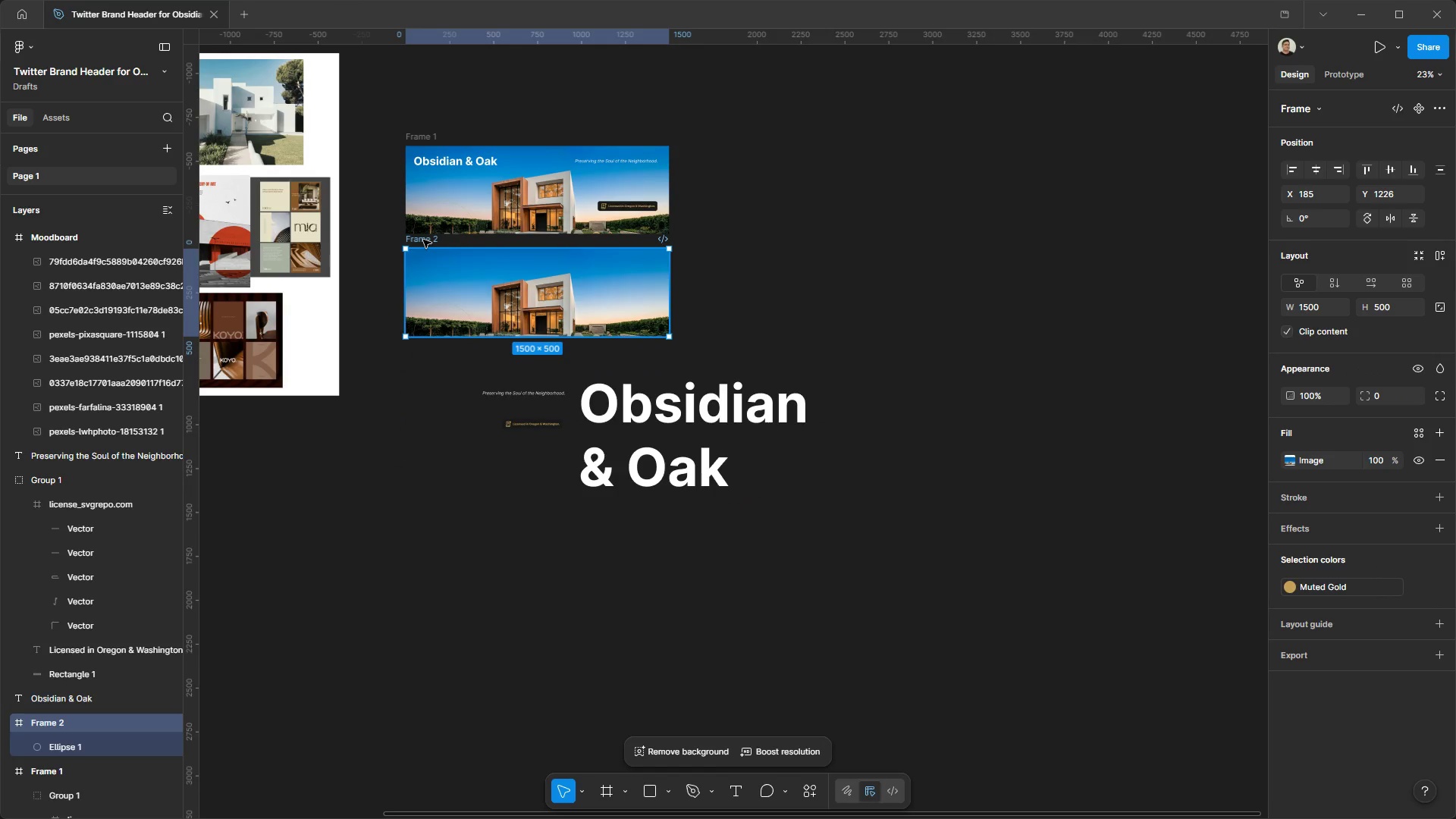 
left_click([824, 342])
 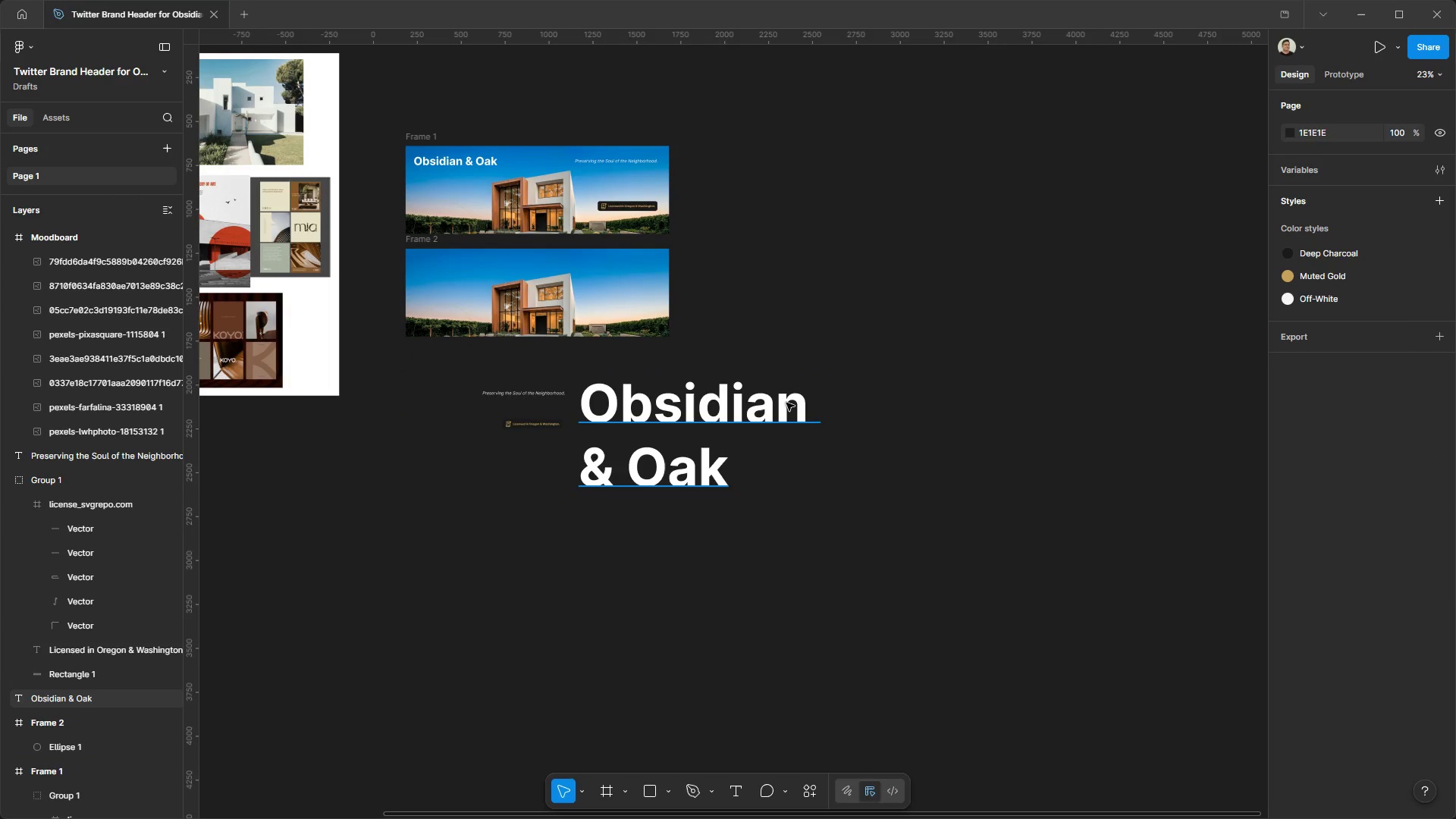 
left_click_drag(start_coordinate=[772, 418], to_coordinate=[821, 421])
 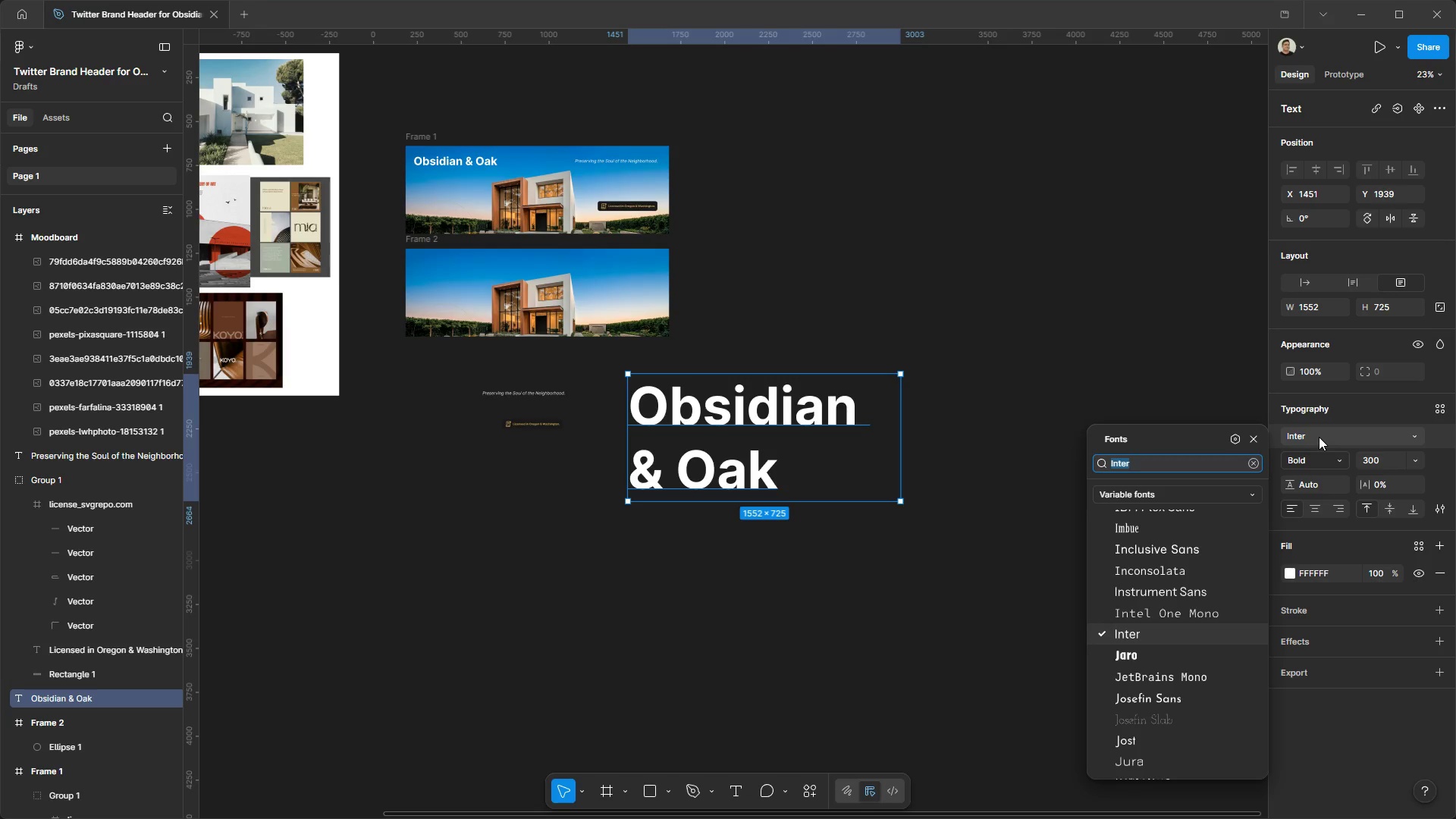 
type(prosima nov)
key(Backspace)
key(Backspace)
key(Backspace)
key(Backspace)
key(Backspace)
key(Backspace)
key(Backspace)
key(Backspace)
type(x)
key(Backspace)
 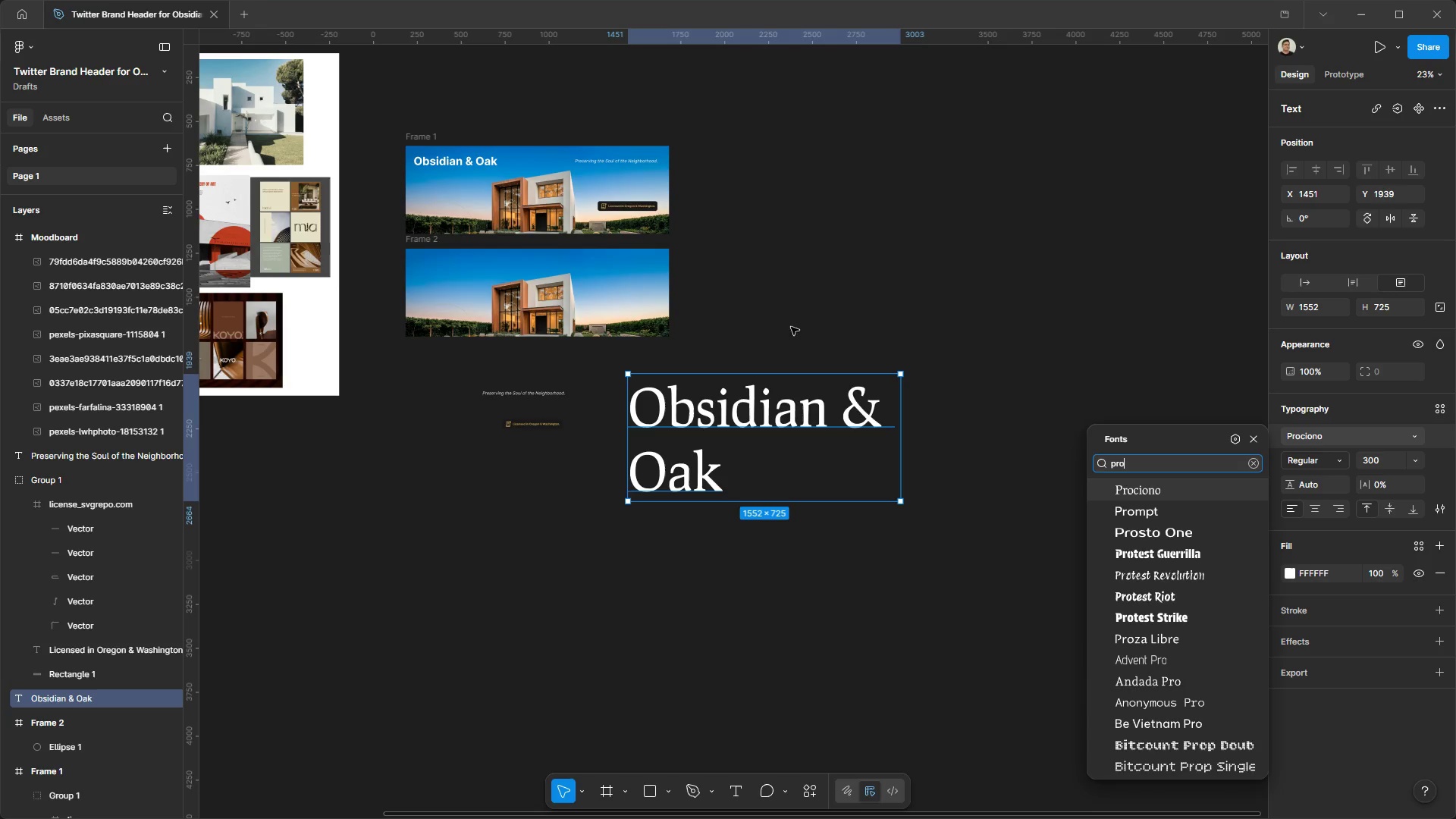 
key(Meta+MetaLeft)
 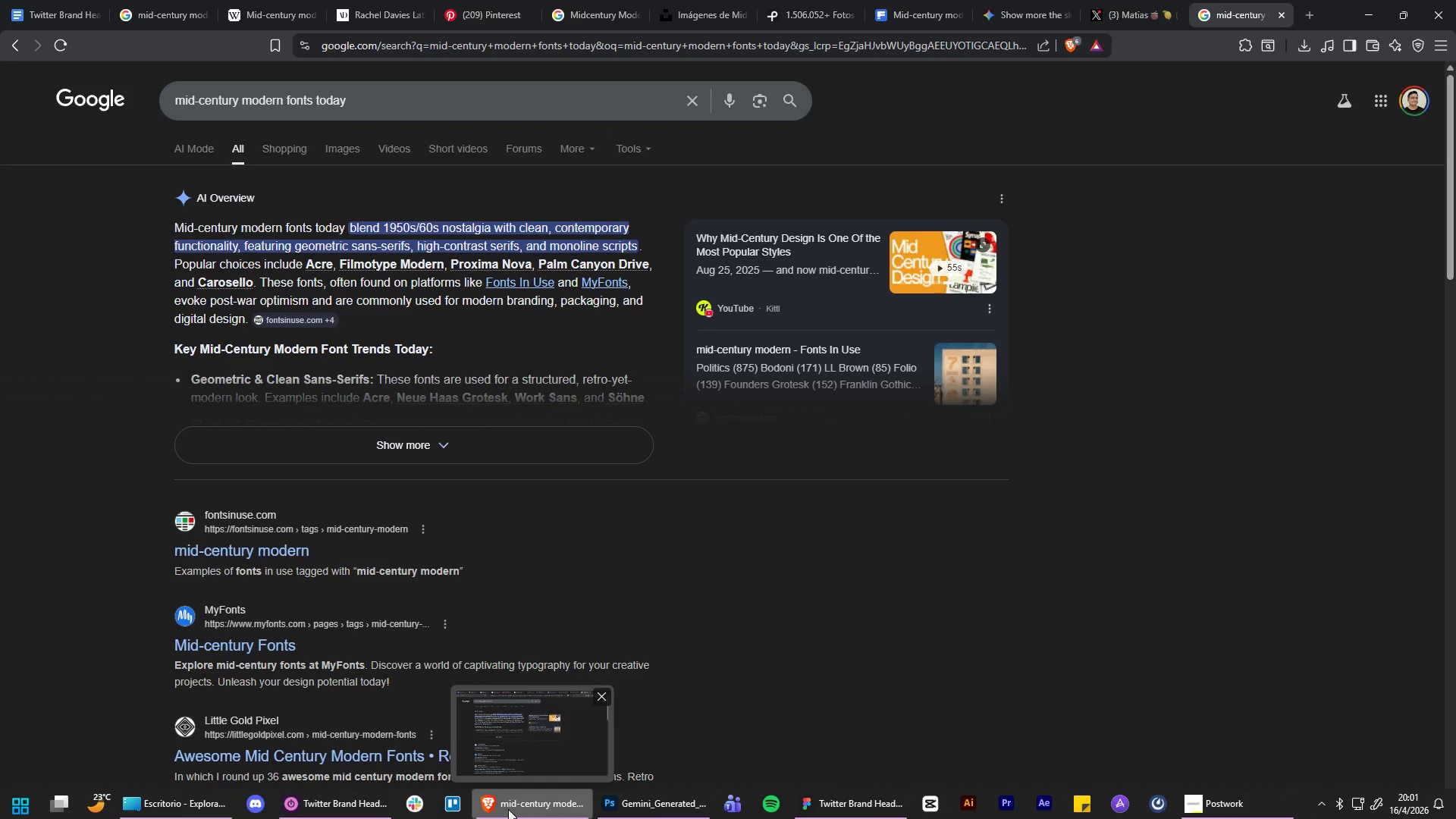 
left_click([508, 809])
 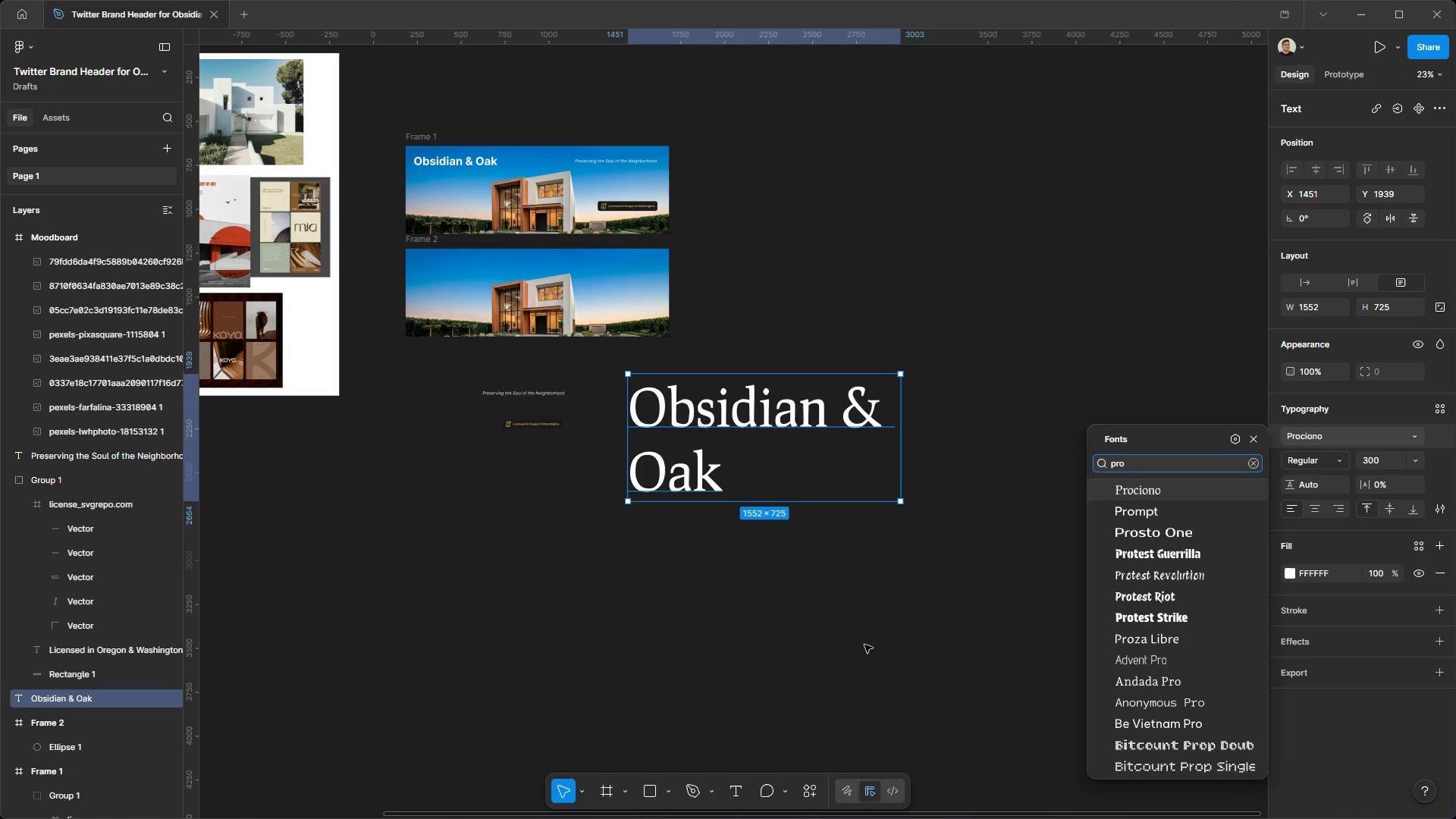 
key(Backspace)
key(Backspace)
key(Backspace)
type(acre)
 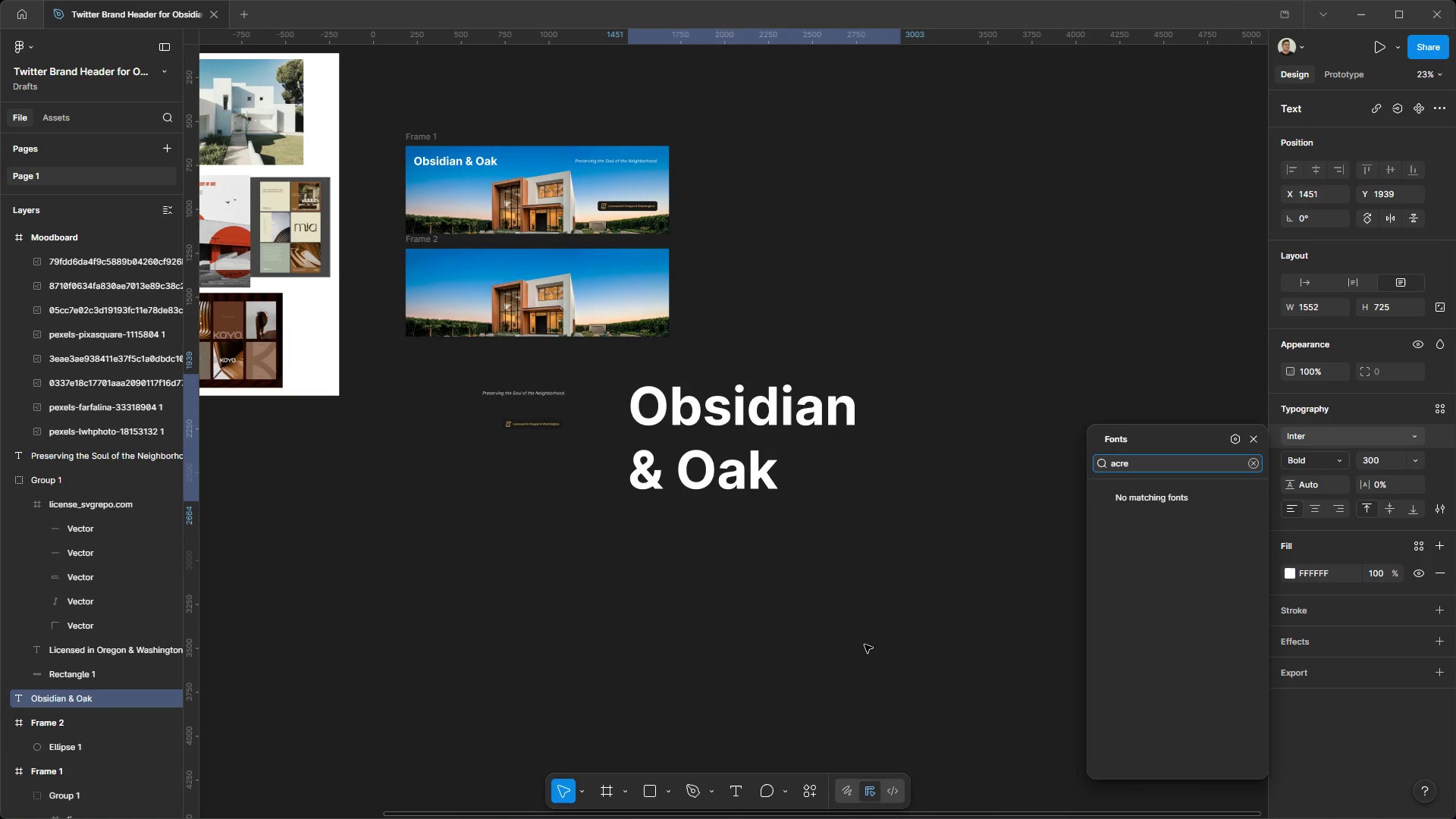 
hold_key(key=Backspace, duration=0.8)
 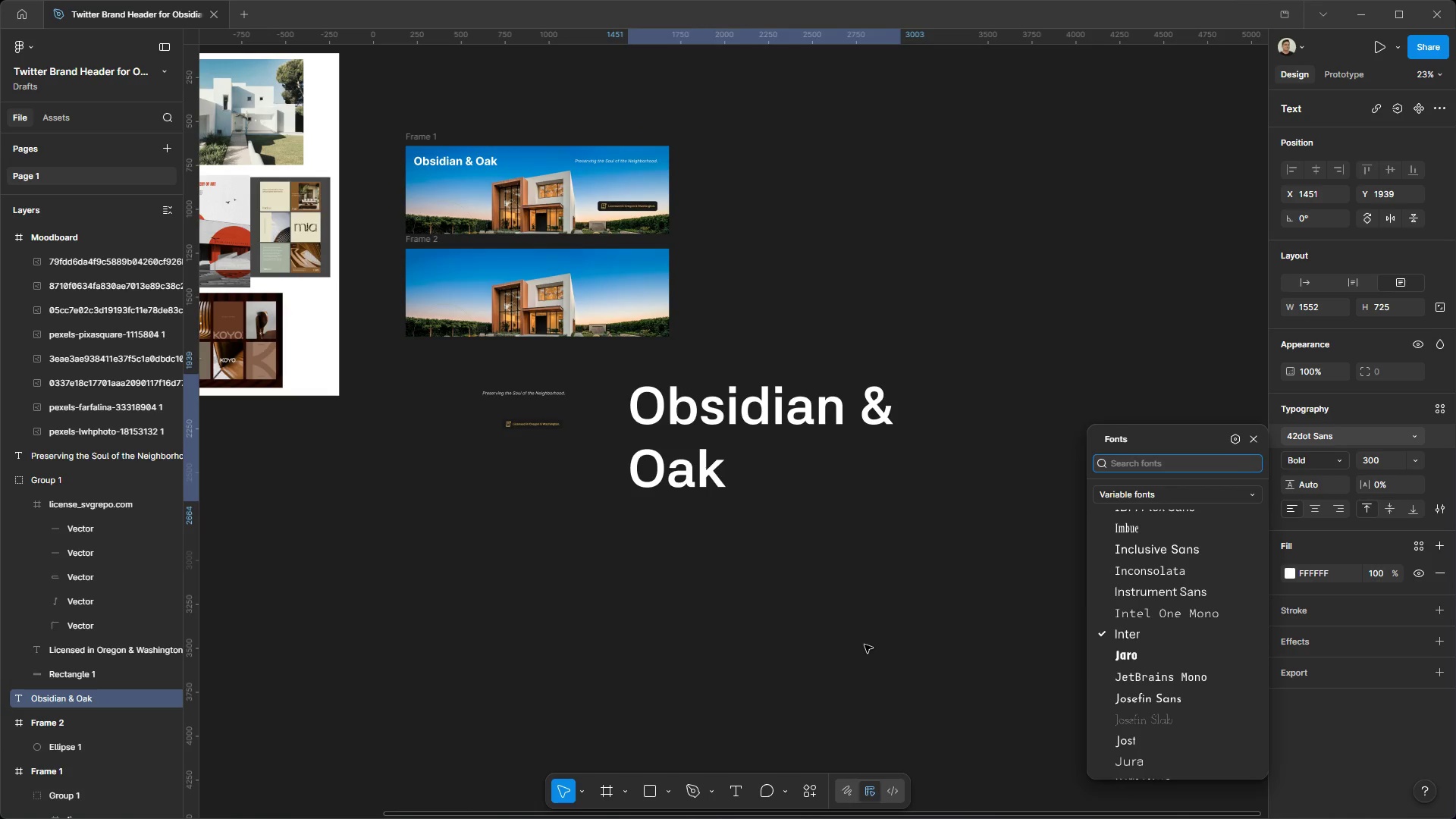 
key(Meta+MetaLeft)
 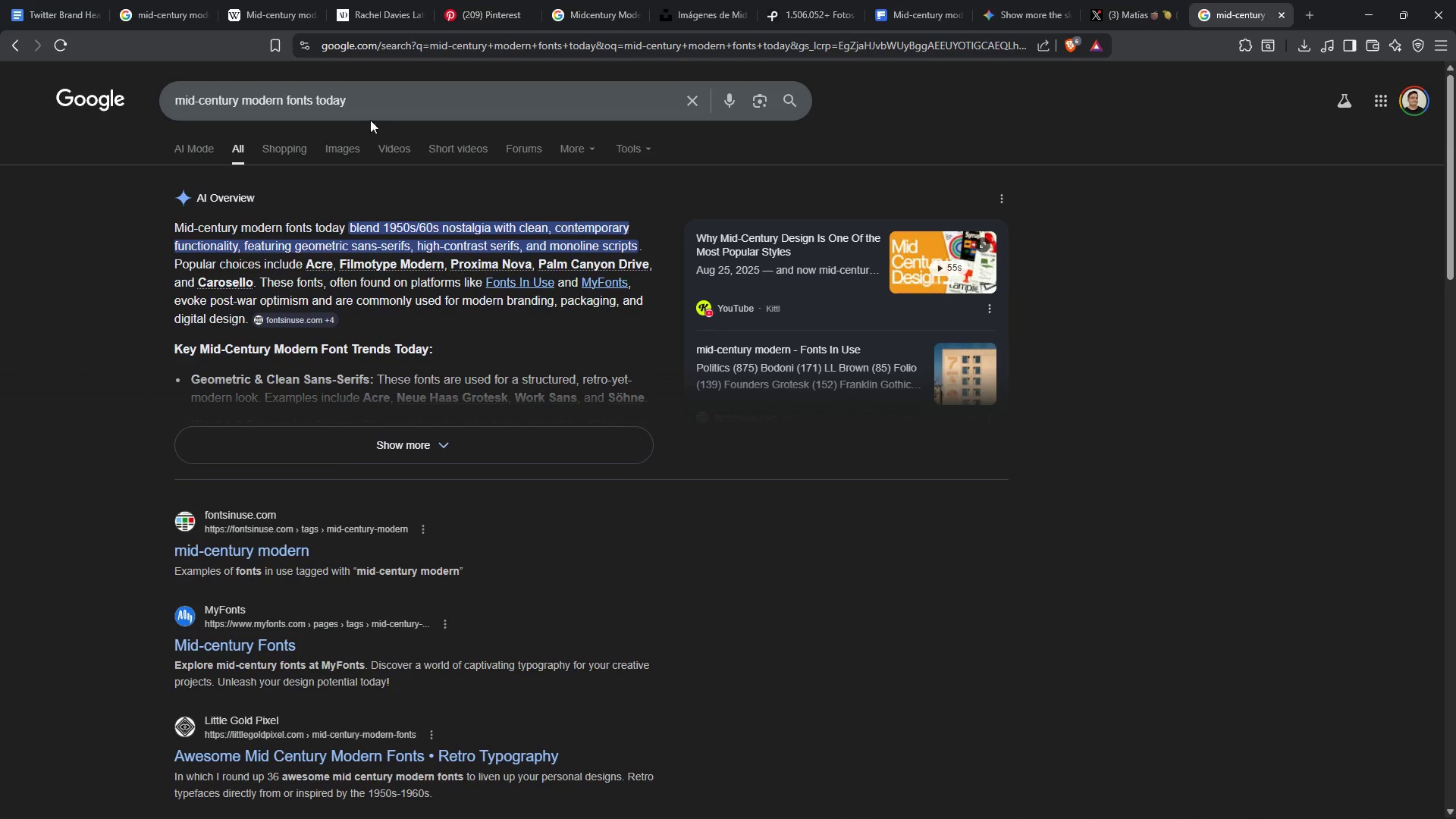 
type( in figma)
 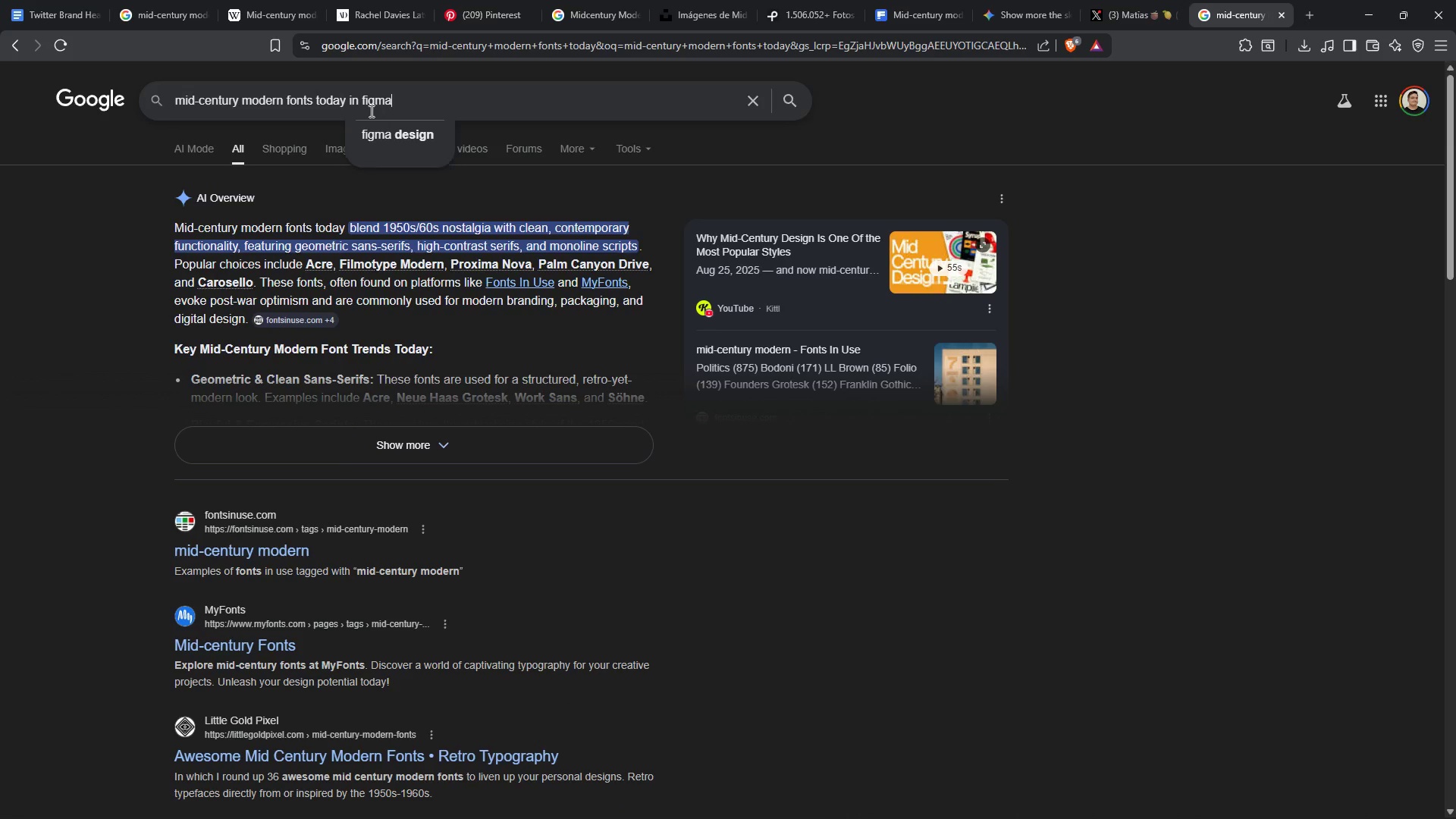 
key(Enter)
 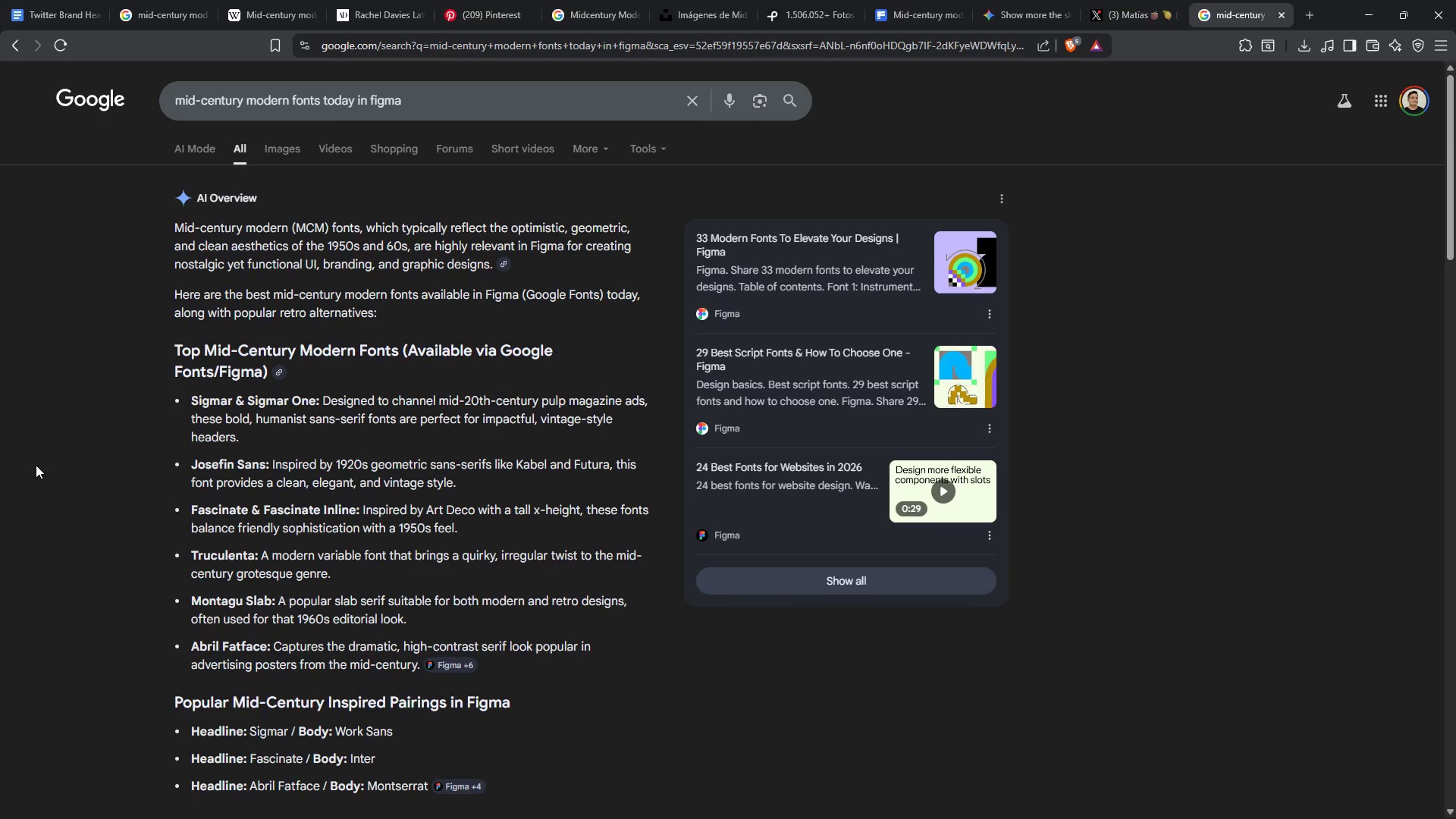 
wait(13.28)
 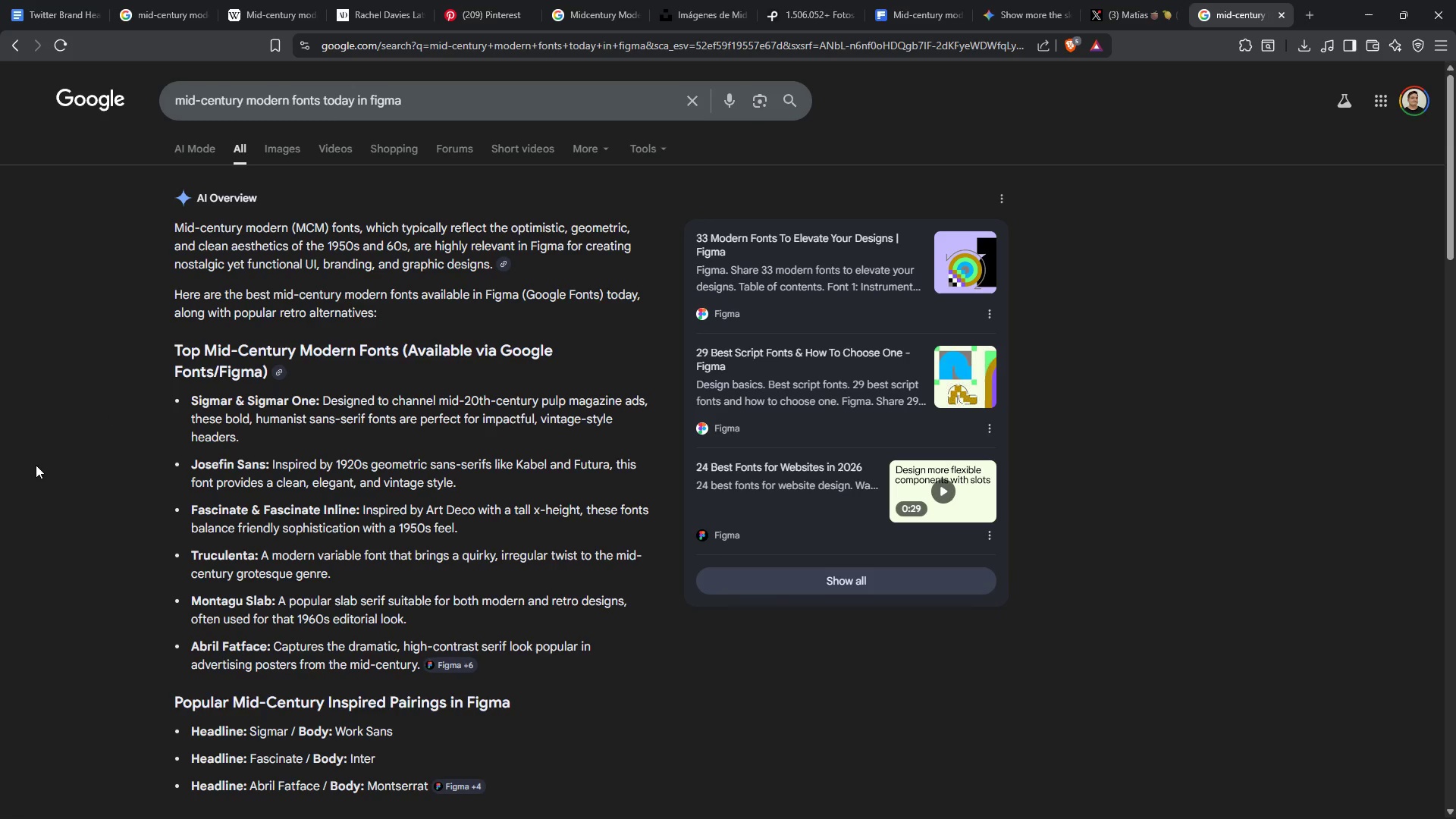 
key(Meta+MetaLeft)
 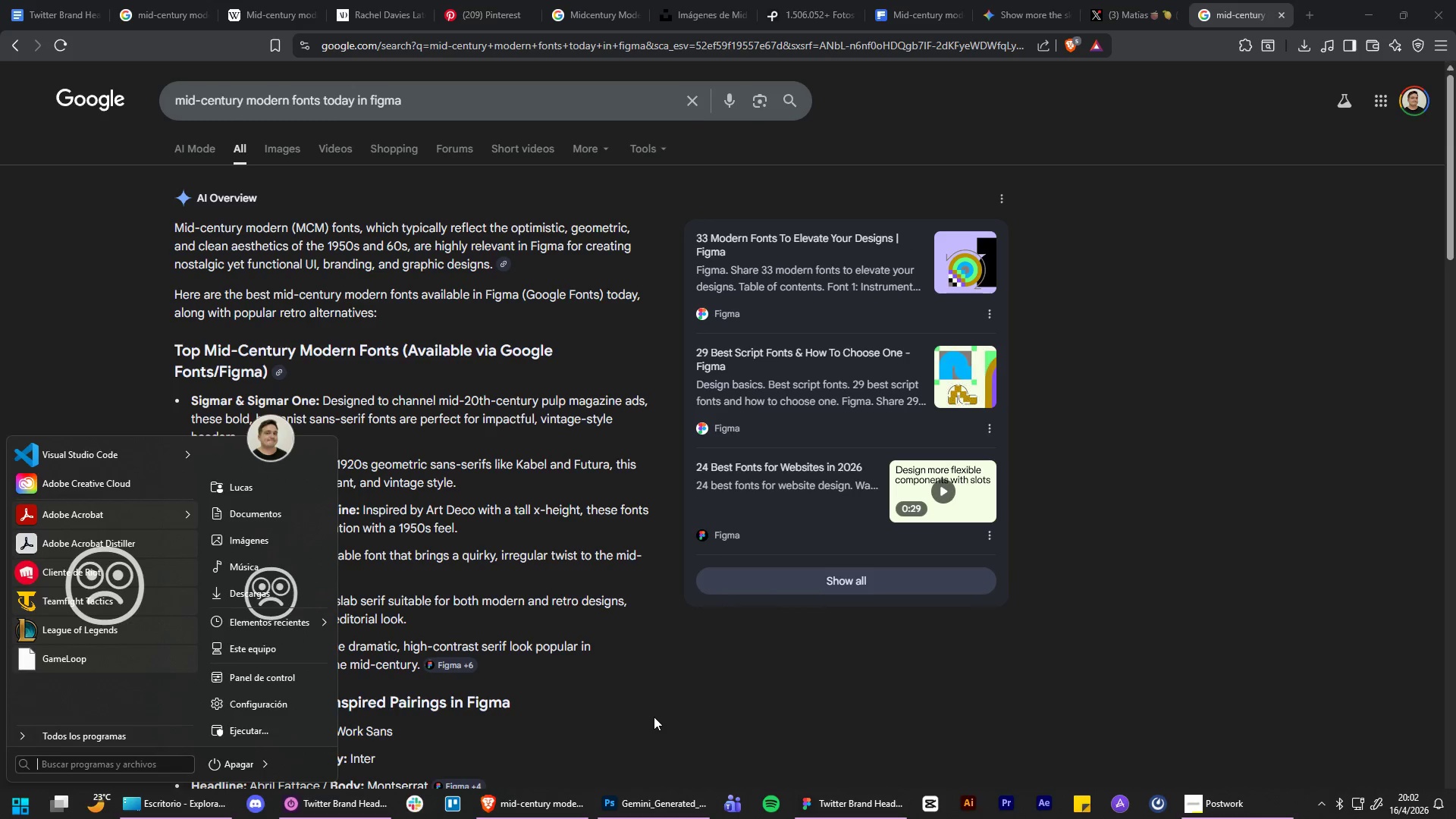 
left_click_drag(start_coordinate=[655, 716], to_coordinate=[660, 712])
 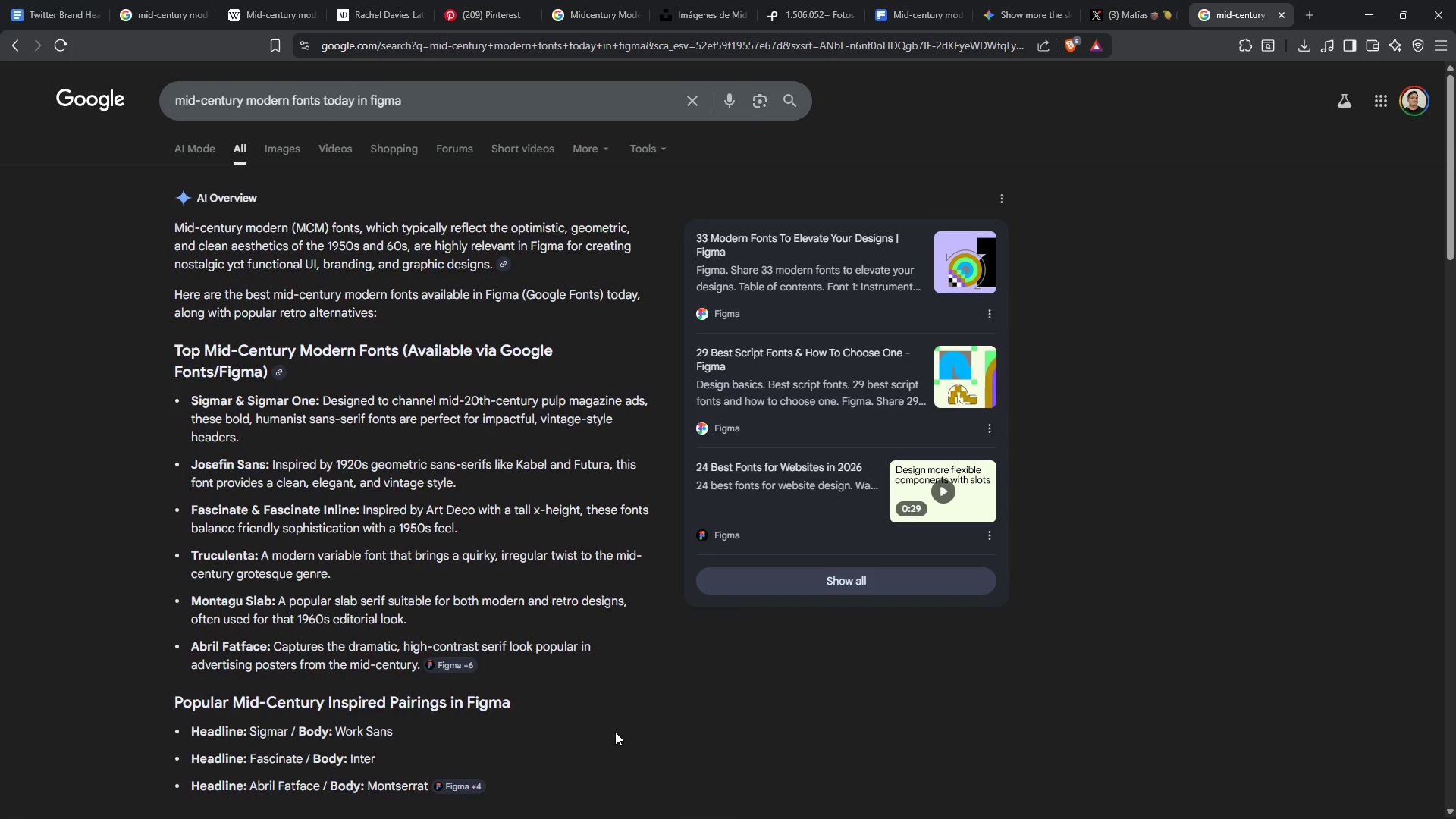 
key(Meta+MetaLeft)
 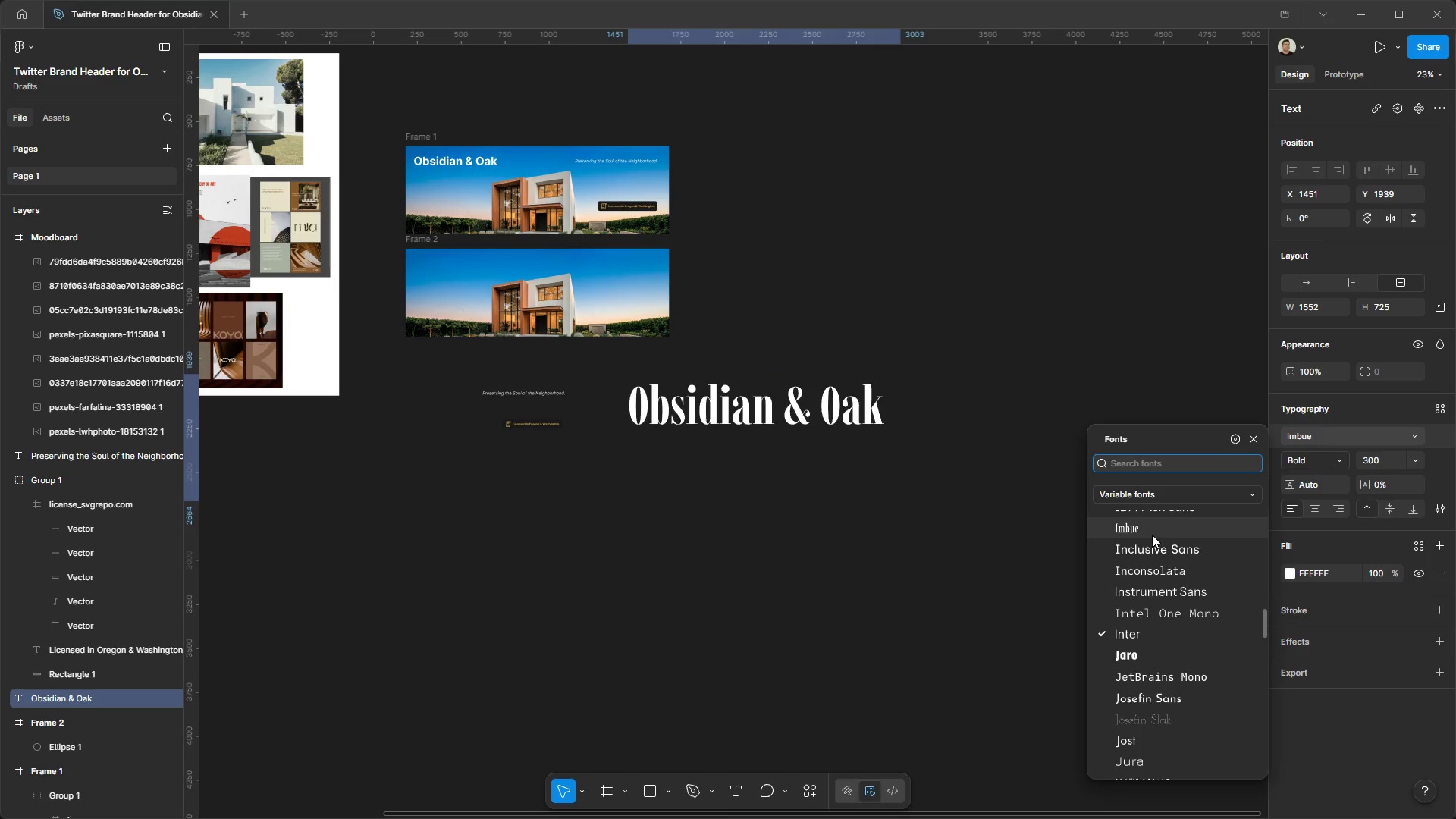 
type(fasci)
 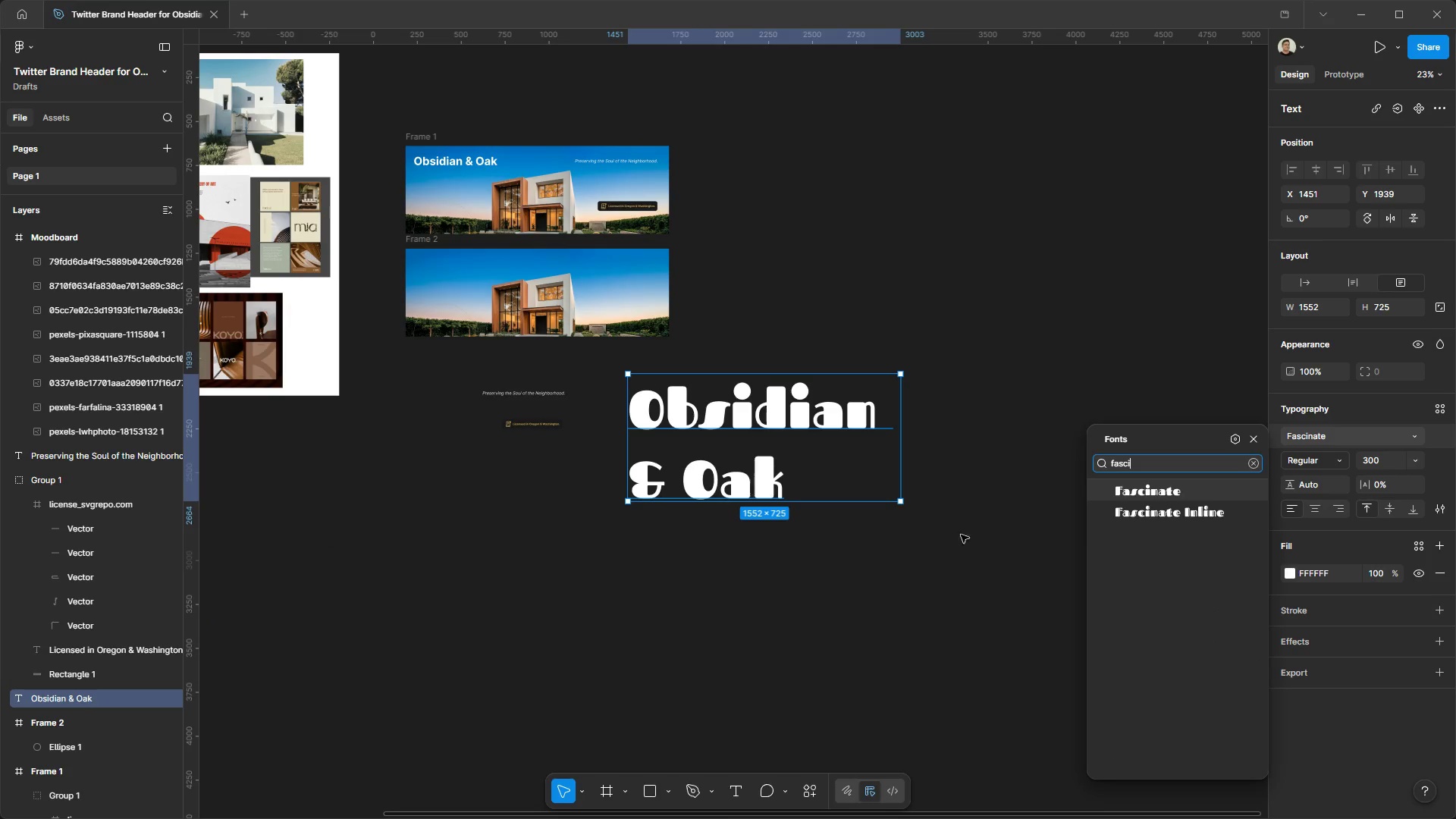 
key(Meta+MetaLeft)
 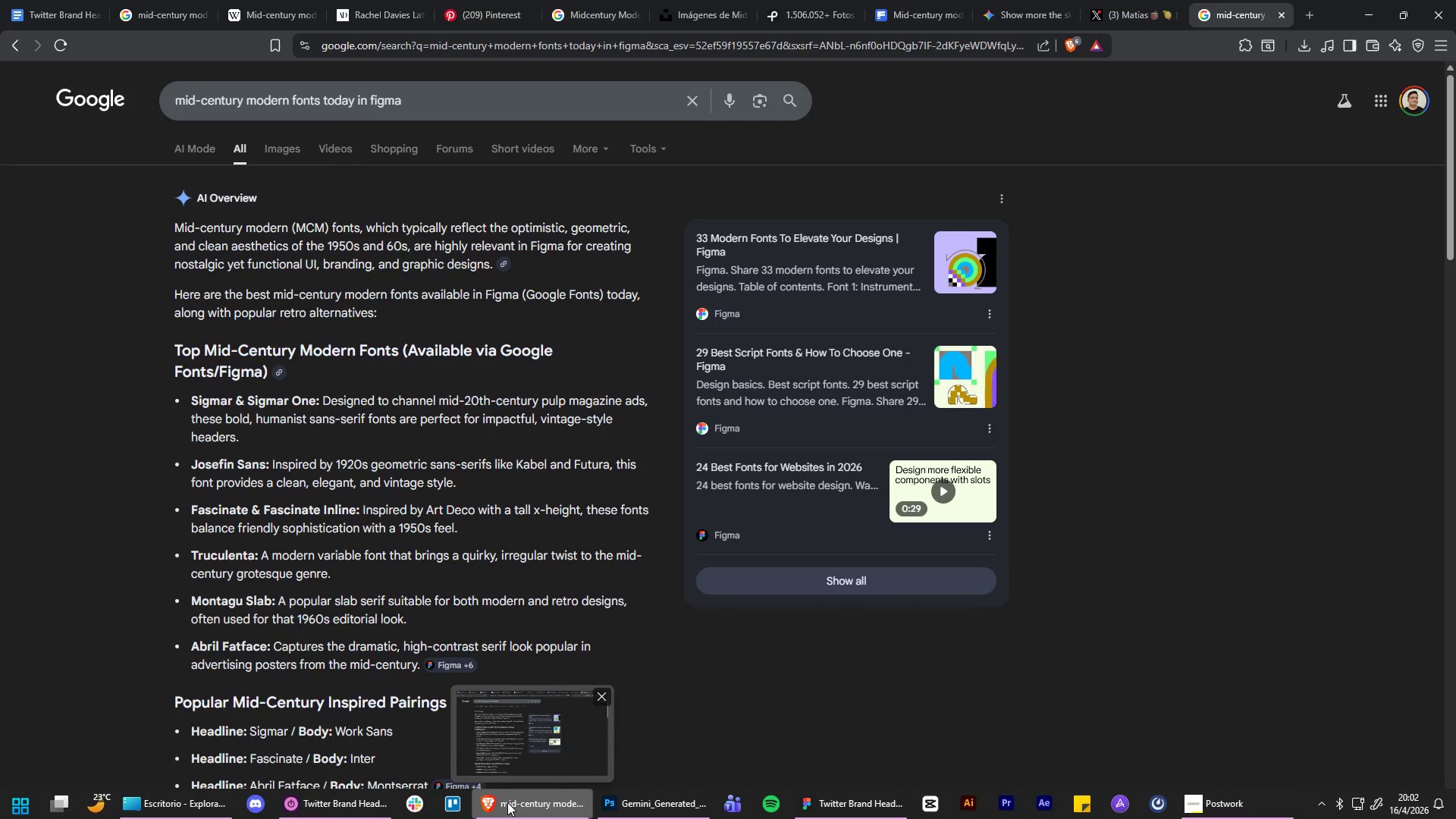 
left_click([507, 802])
 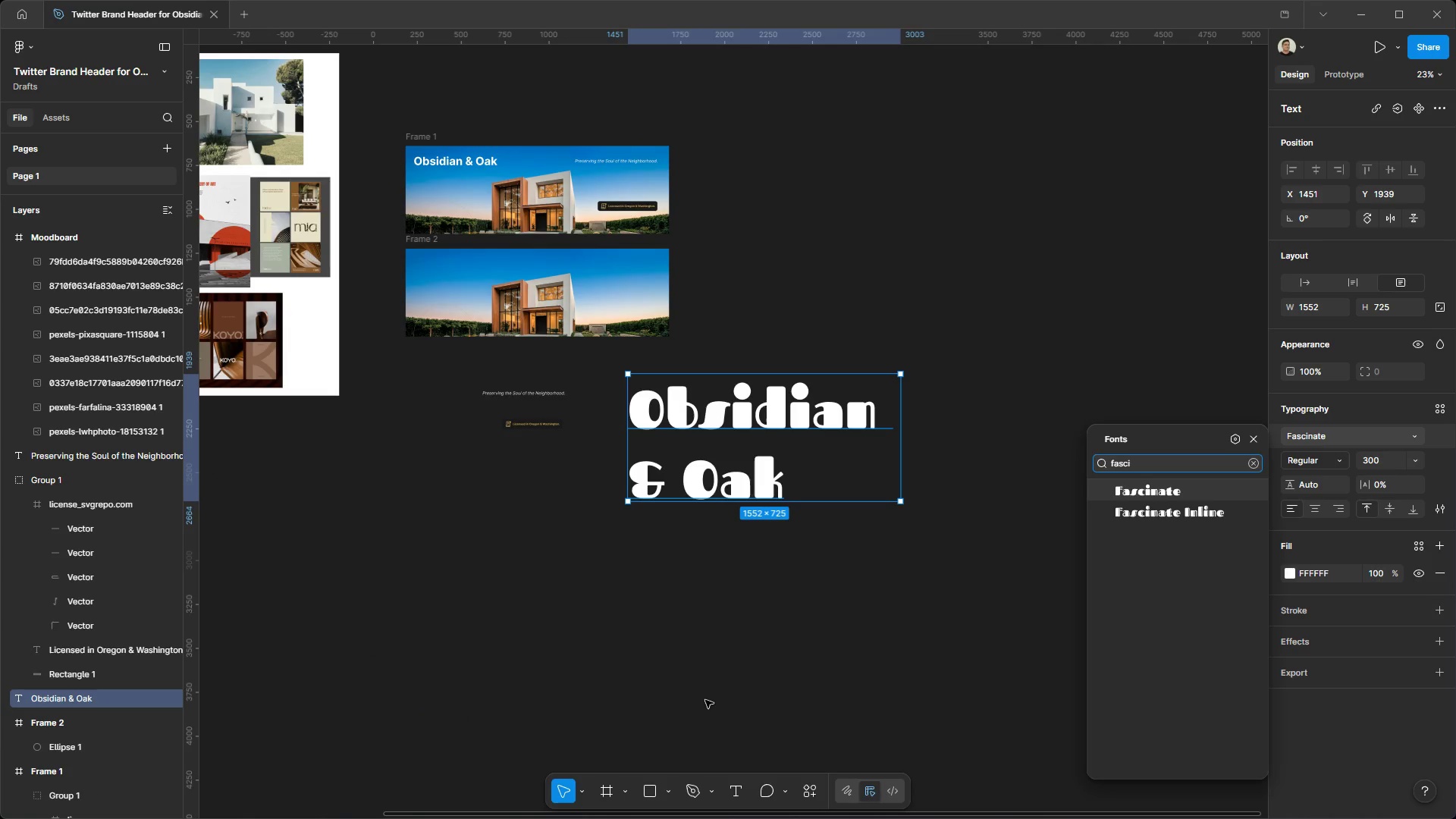 
key(Backspace)
key(Backspace)
key(Backspace)
key(Backspace)
key(Backspace)
key(Backspace)
type(jose)
 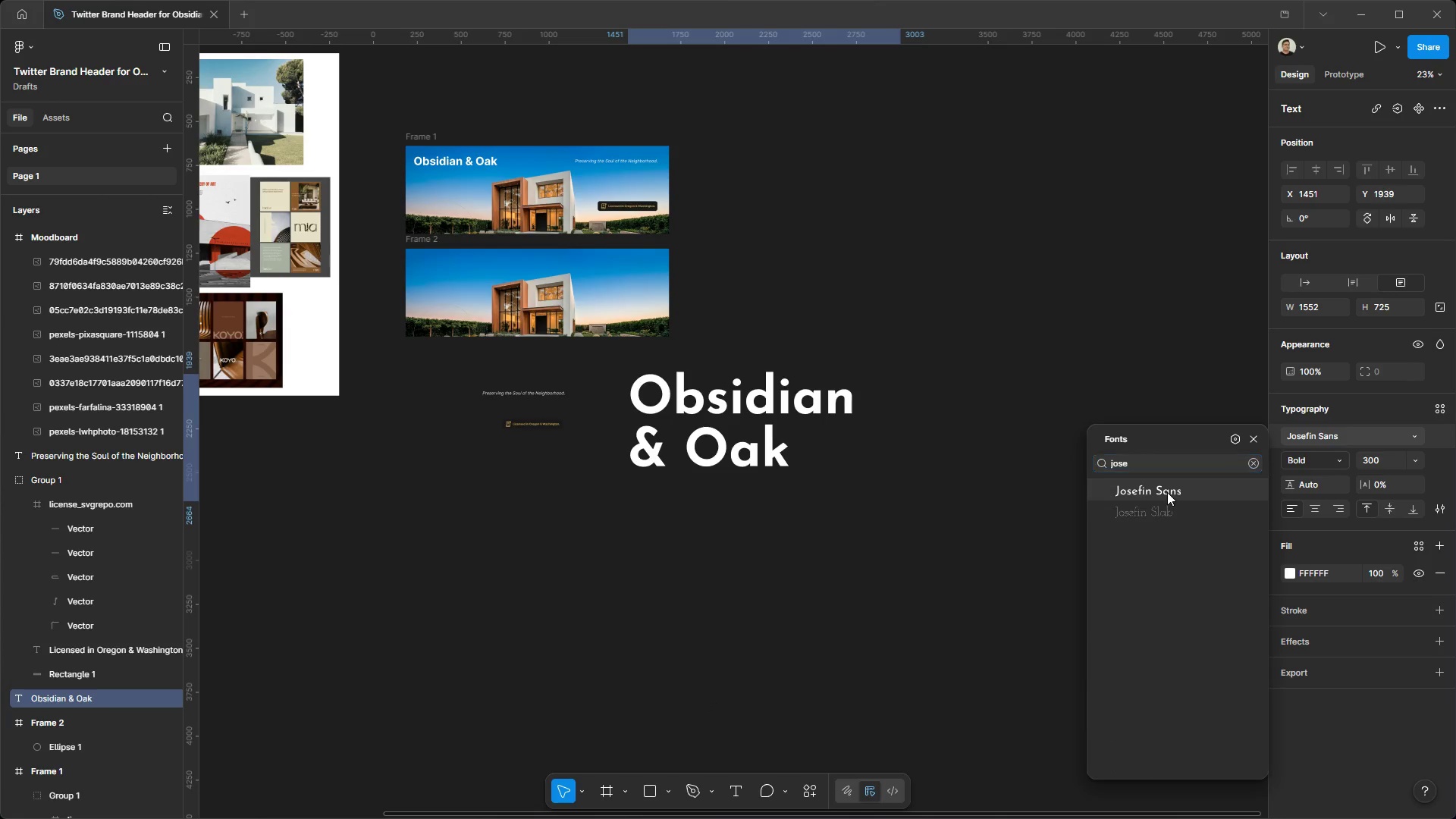 
wait(5.28)
 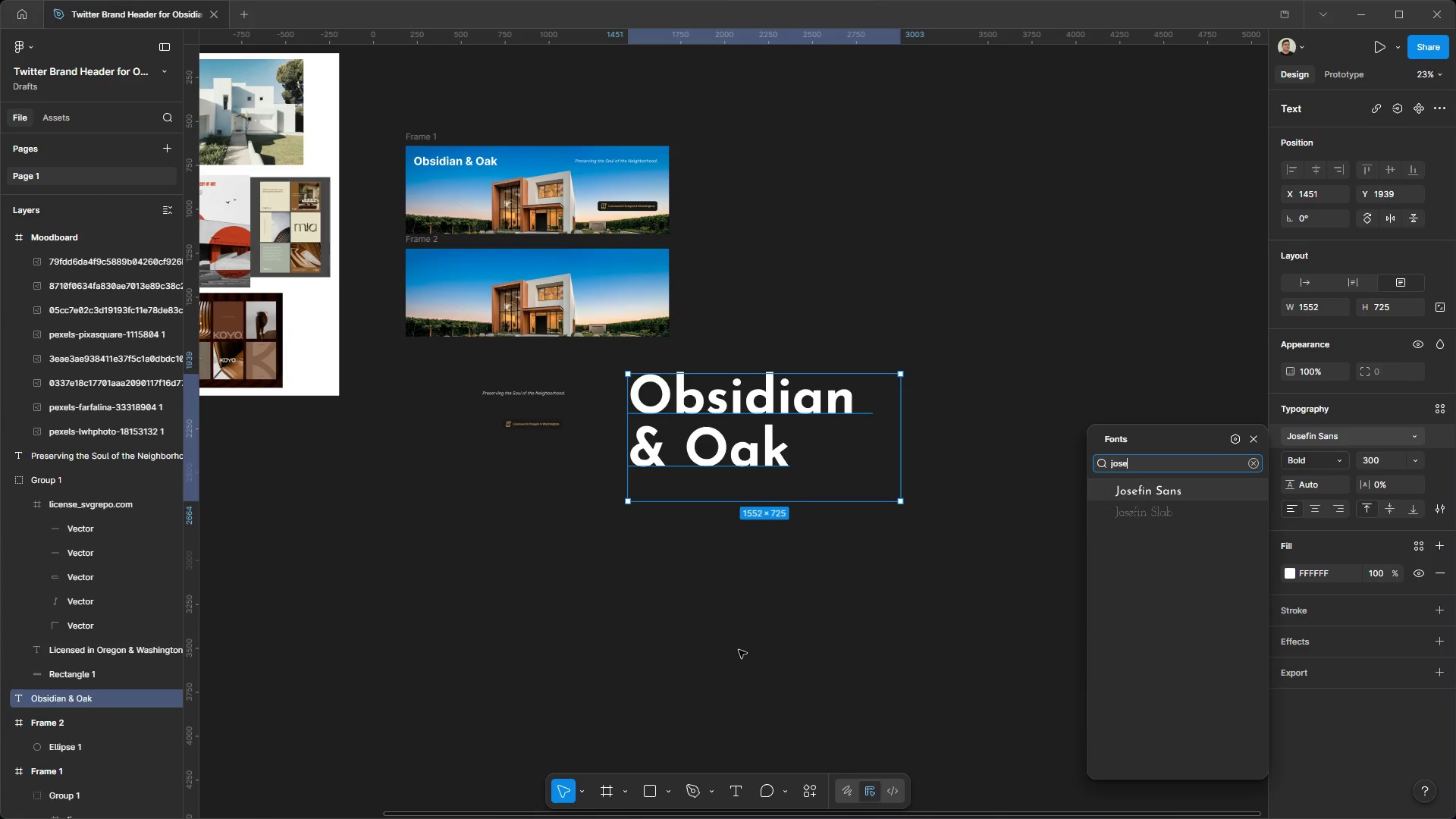 
left_click_drag(start_coordinate=[900, 460], to_coordinate=[1053, 463])
 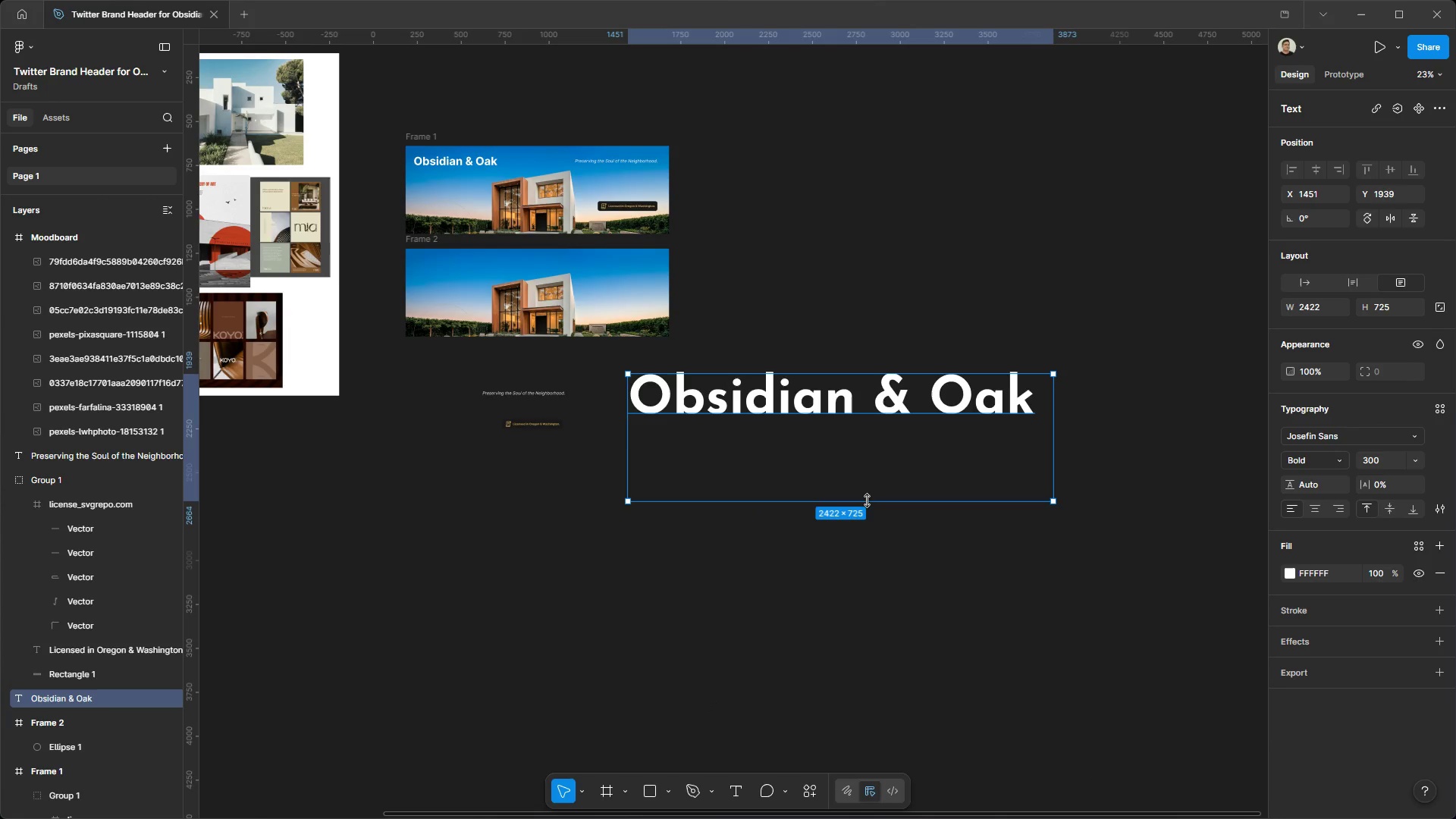 
left_click_drag(start_coordinate=[867, 499], to_coordinate=[883, 428])
 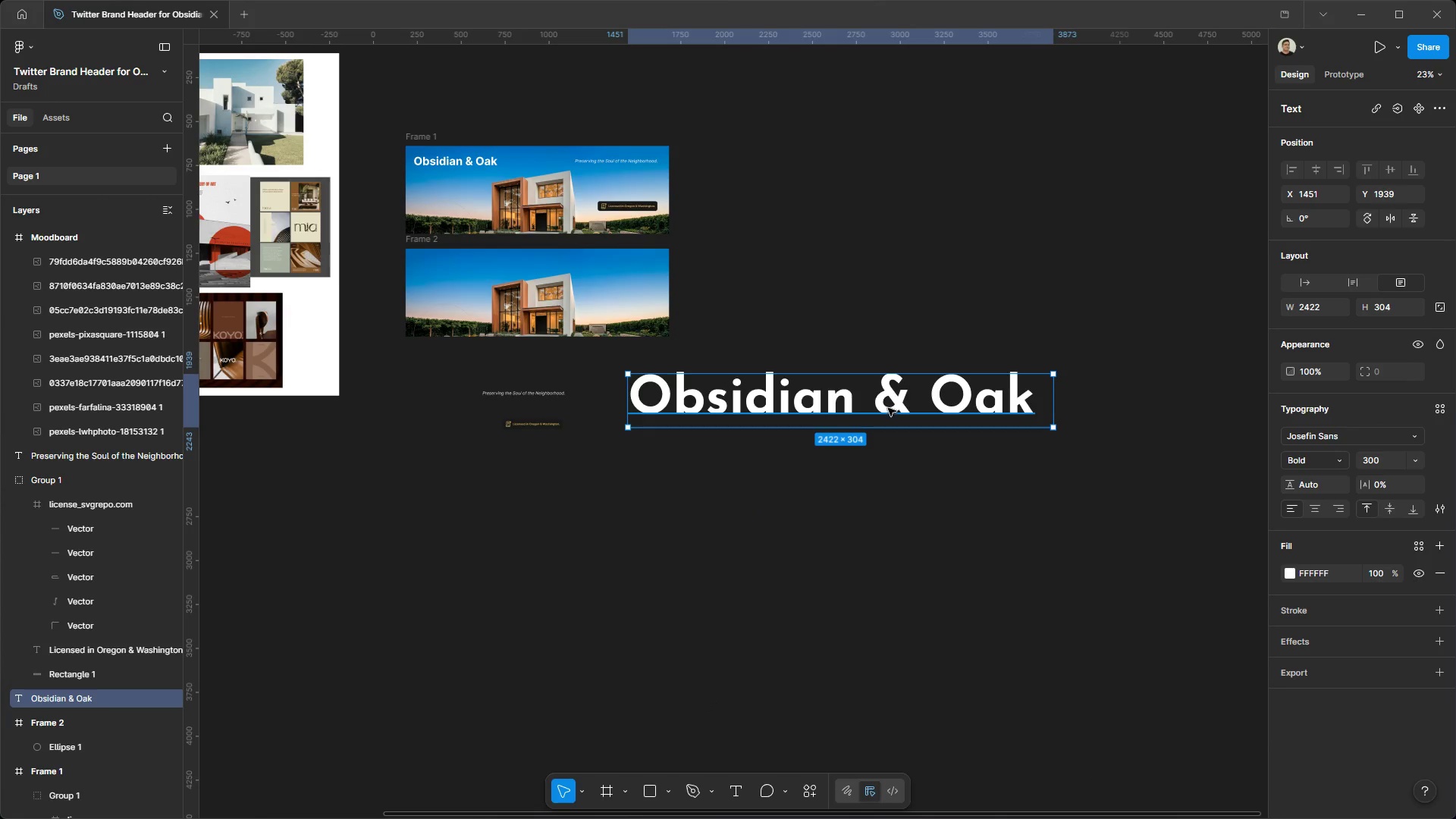 
left_click_drag(start_coordinate=[888, 406], to_coordinate=[539, 541])
 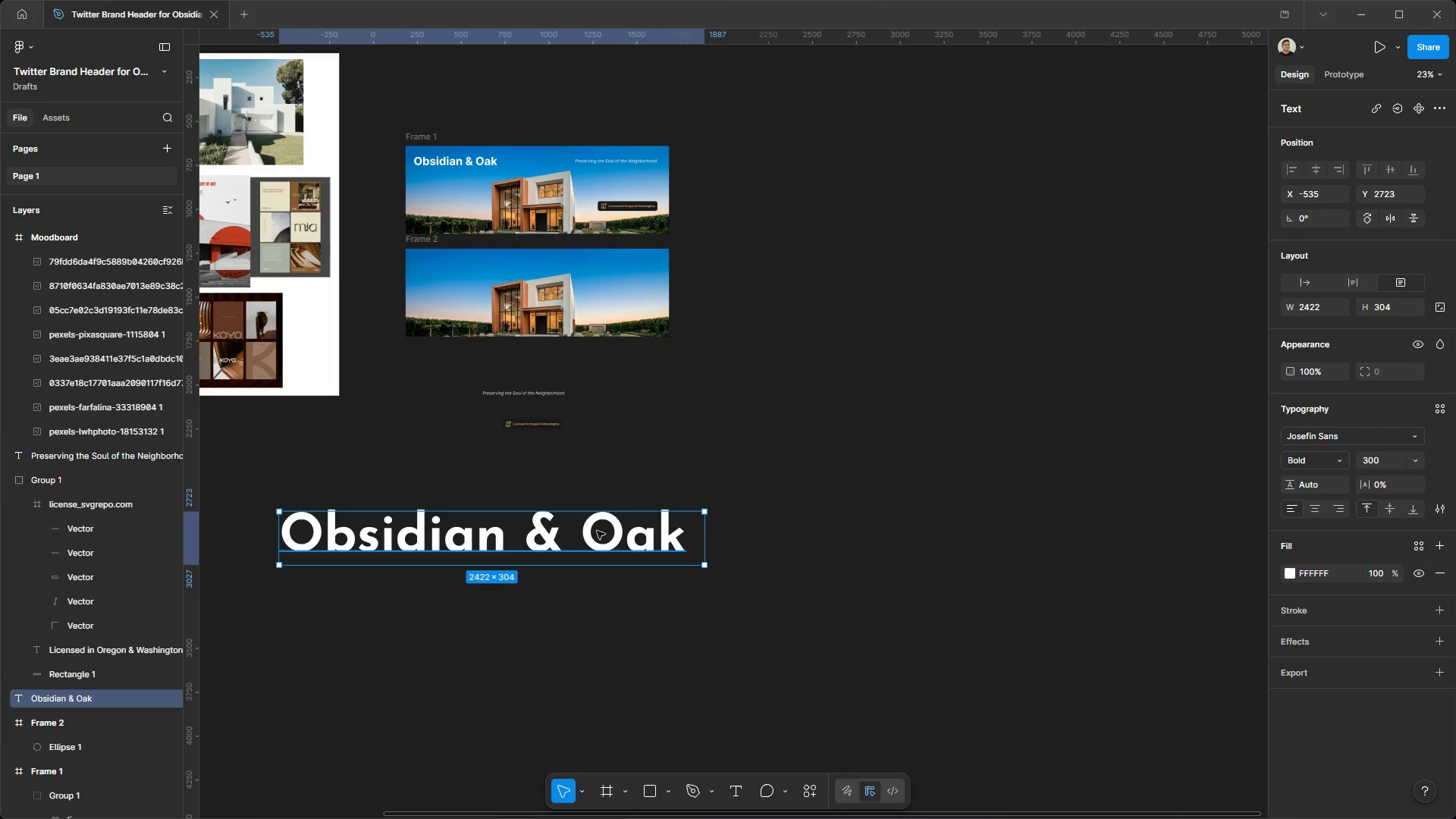 
left_click_drag(start_coordinate=[584, 532], to_coordinate=[671, 497])
 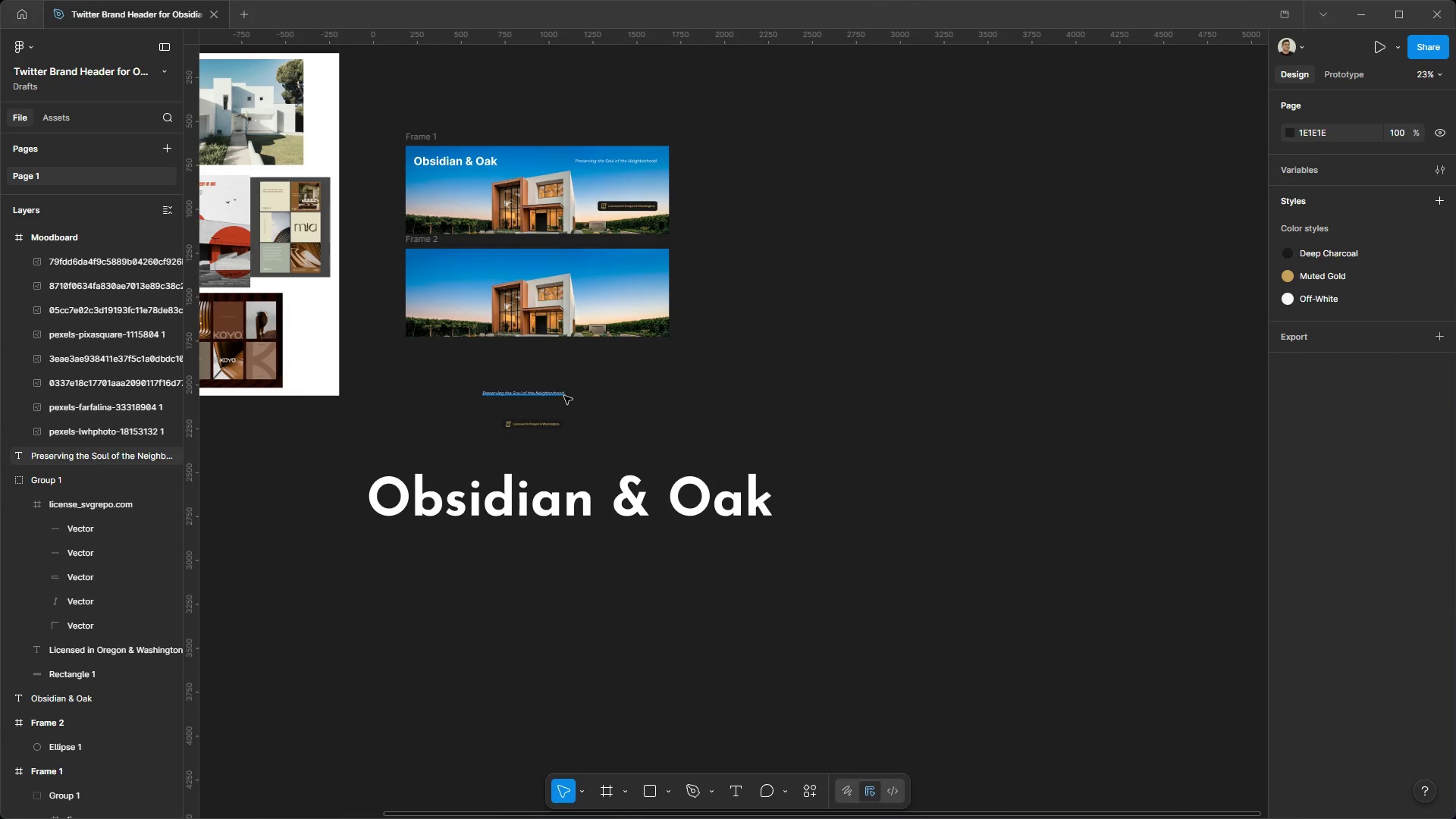 
left_click([559, 391])
 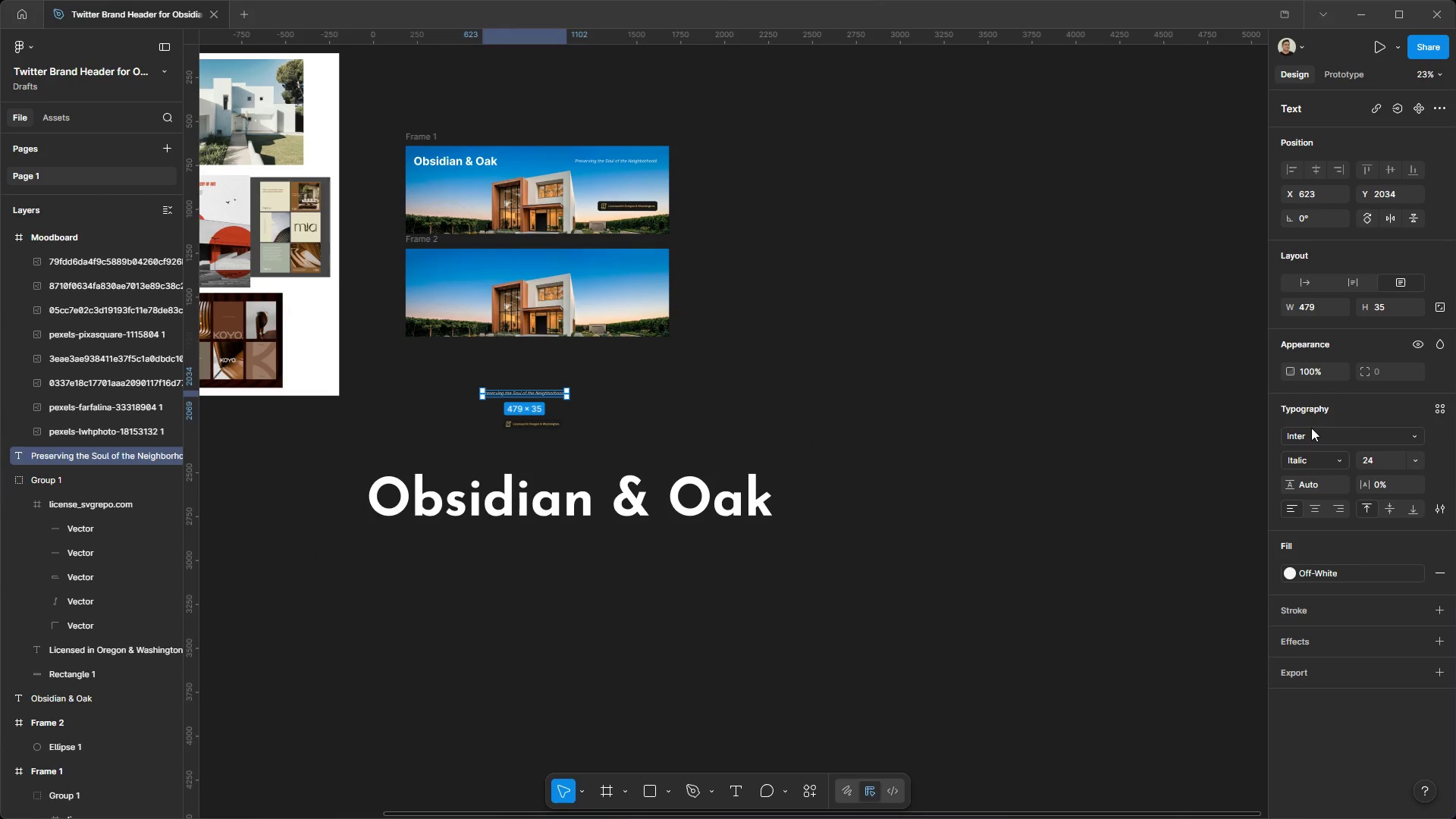 
left_click([1311, 428])
 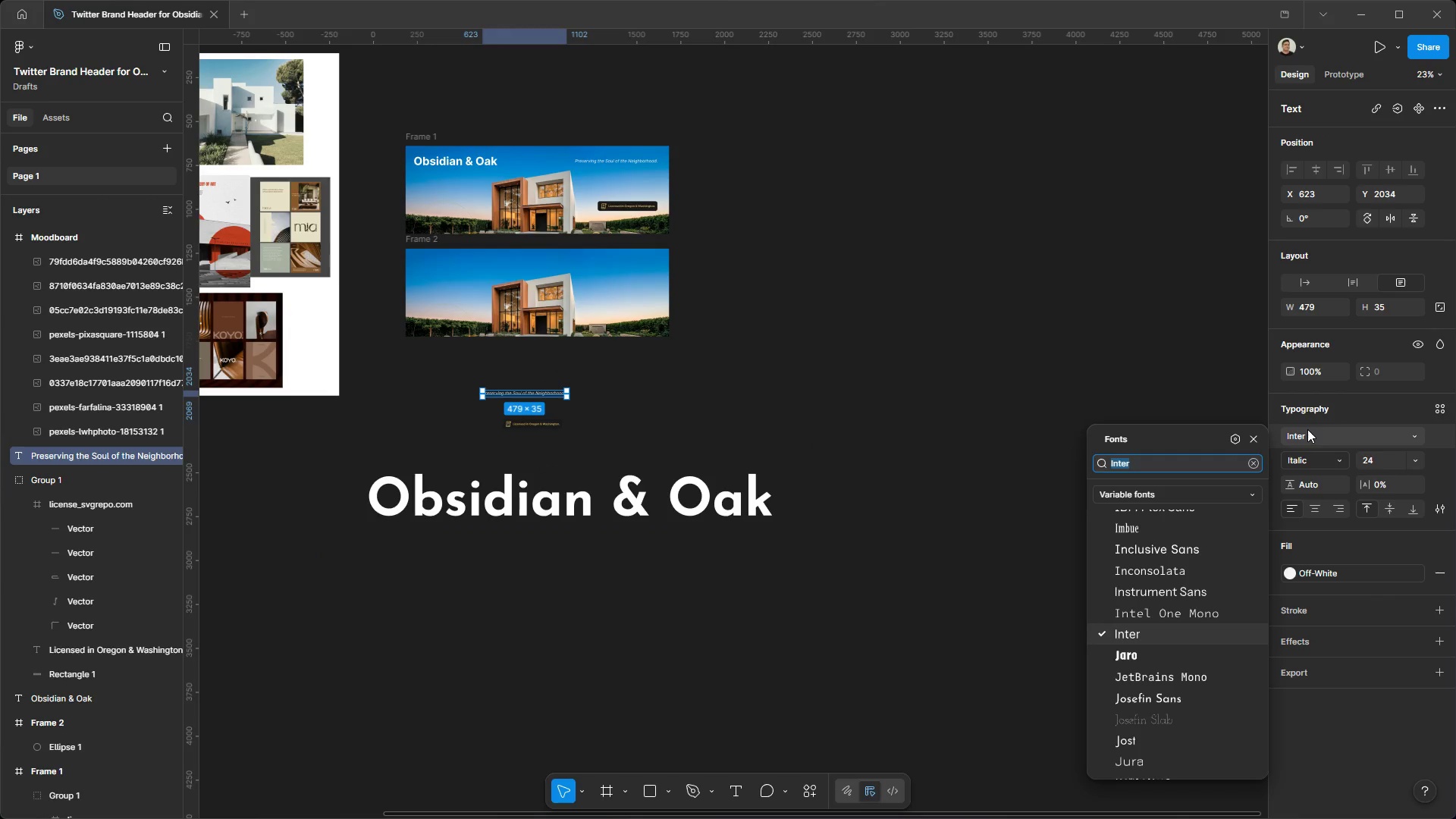 
type(jose)
 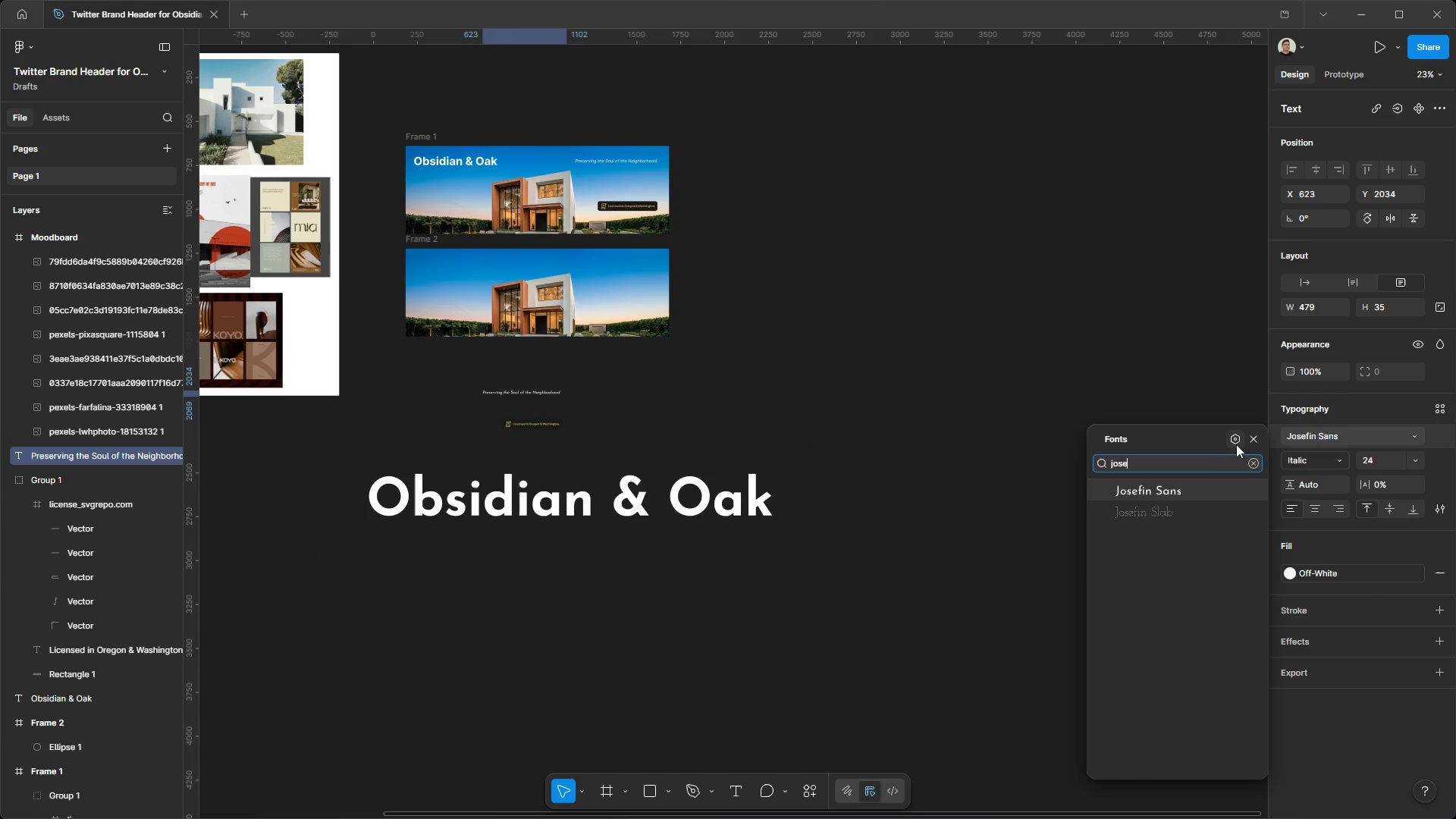 
left_click([1172, 485])
 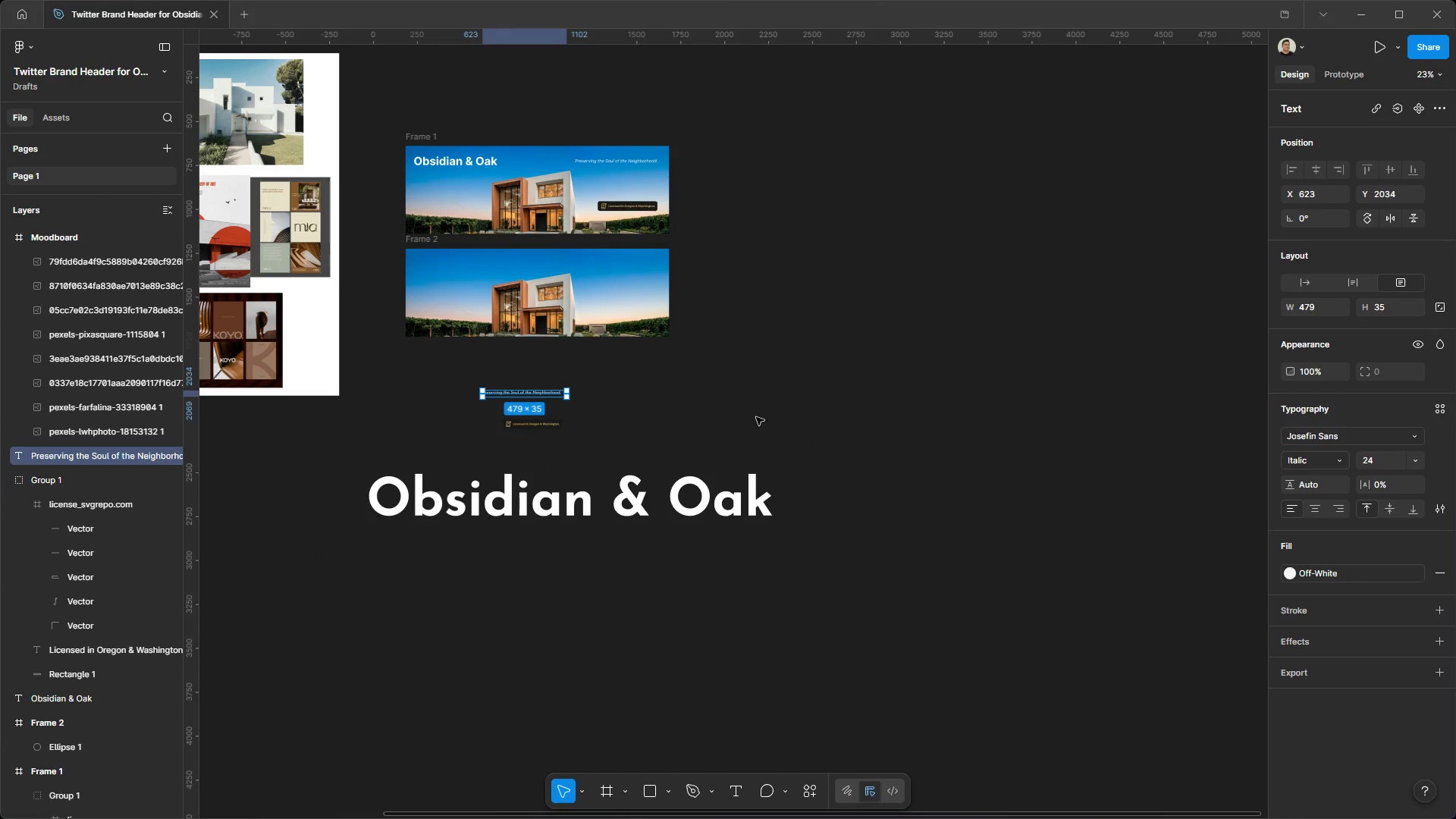 
hold_key(key=ControlLeft, duration=0.73)
hold_key(key=AltLeft, duration=0.7)
scroll: coordinate [726, 430], scroll_direction: up, amount: 6.0
 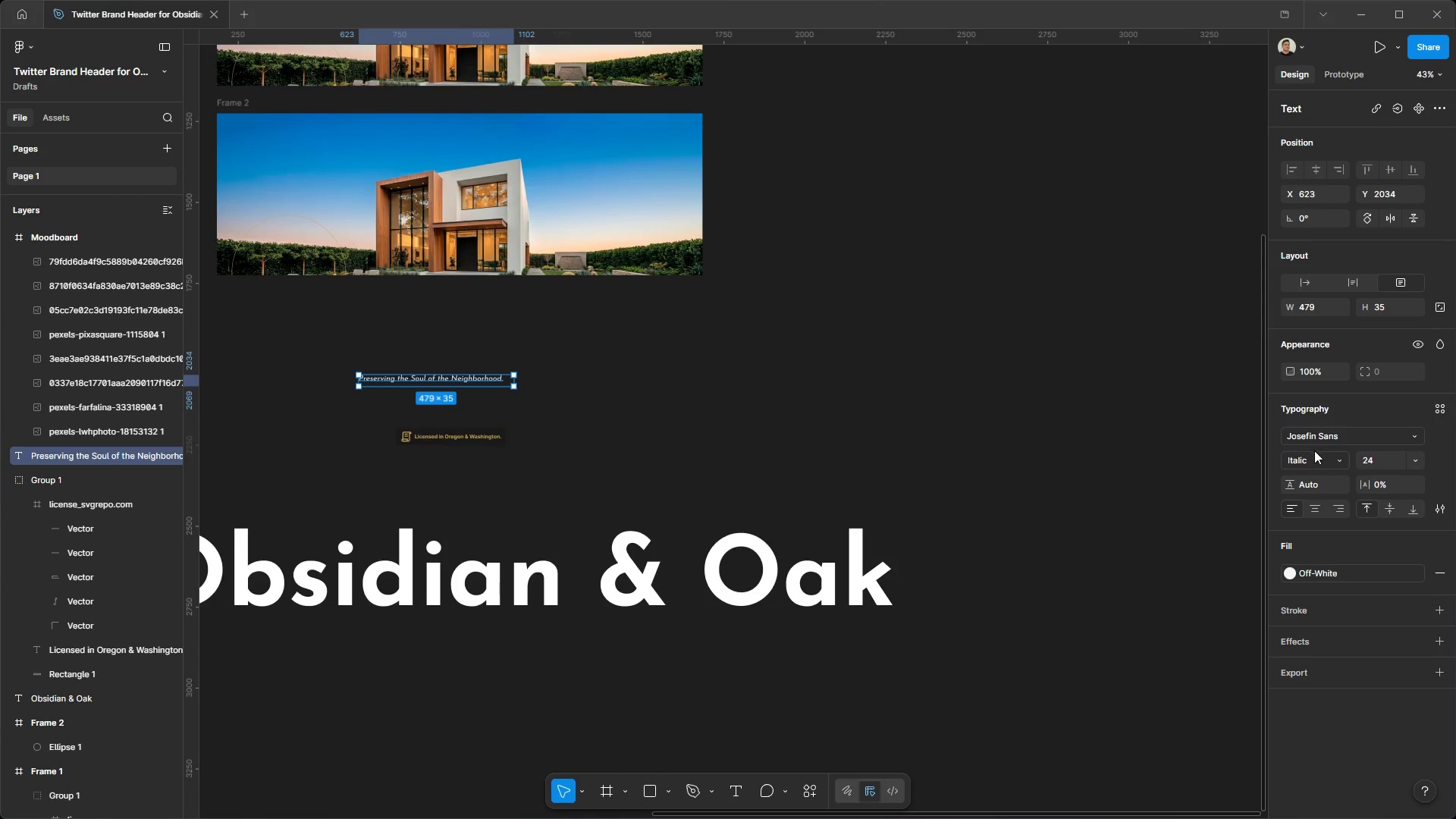 
left_click([1331, 457])
 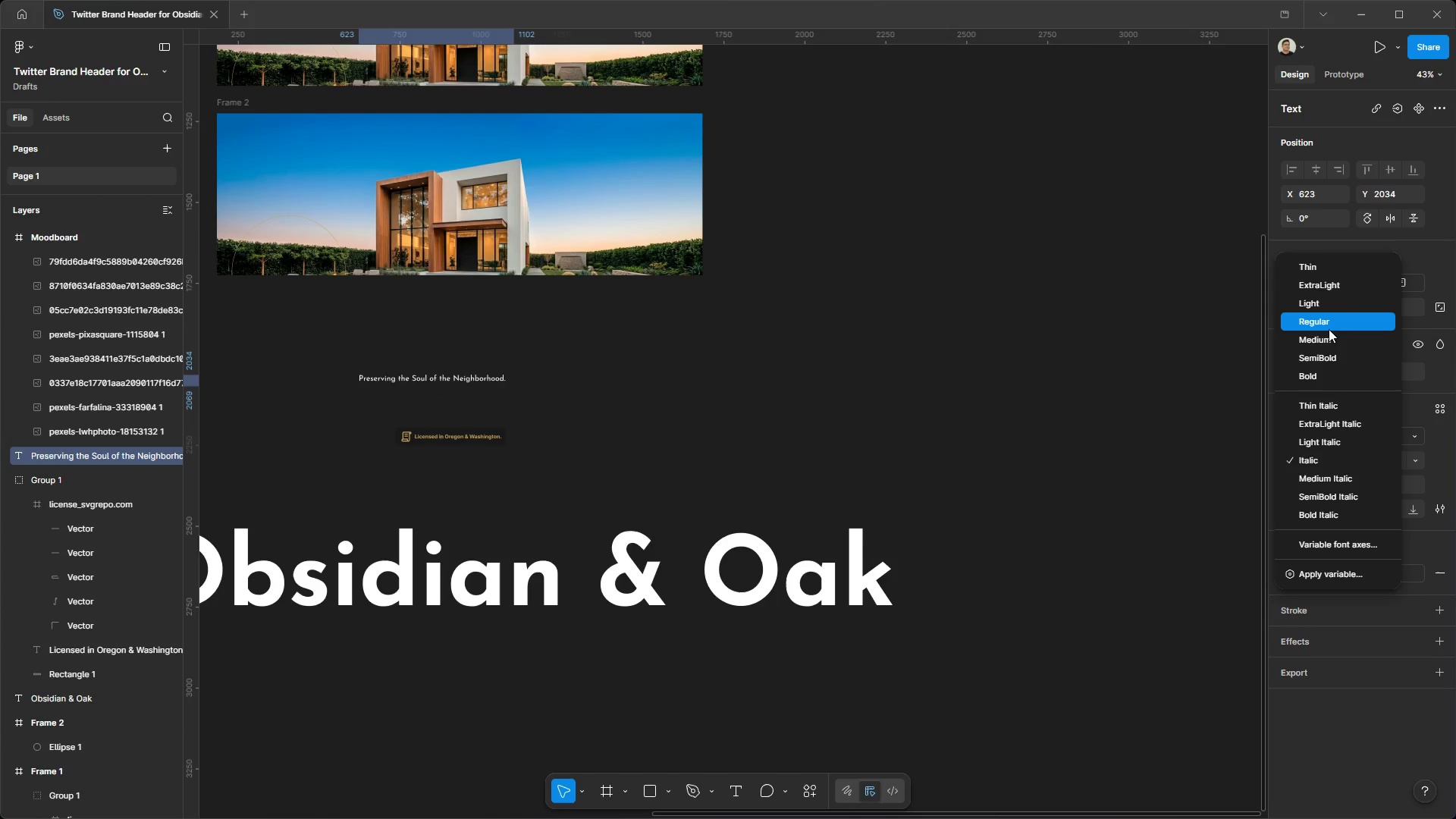 
hold_key(key=ControlLeft, duration=2.33)
hold_key(key=AltLeft, duration=1.5)
scroll: coordinate [295, 397], scroll_direction: up, amount: 11.0
 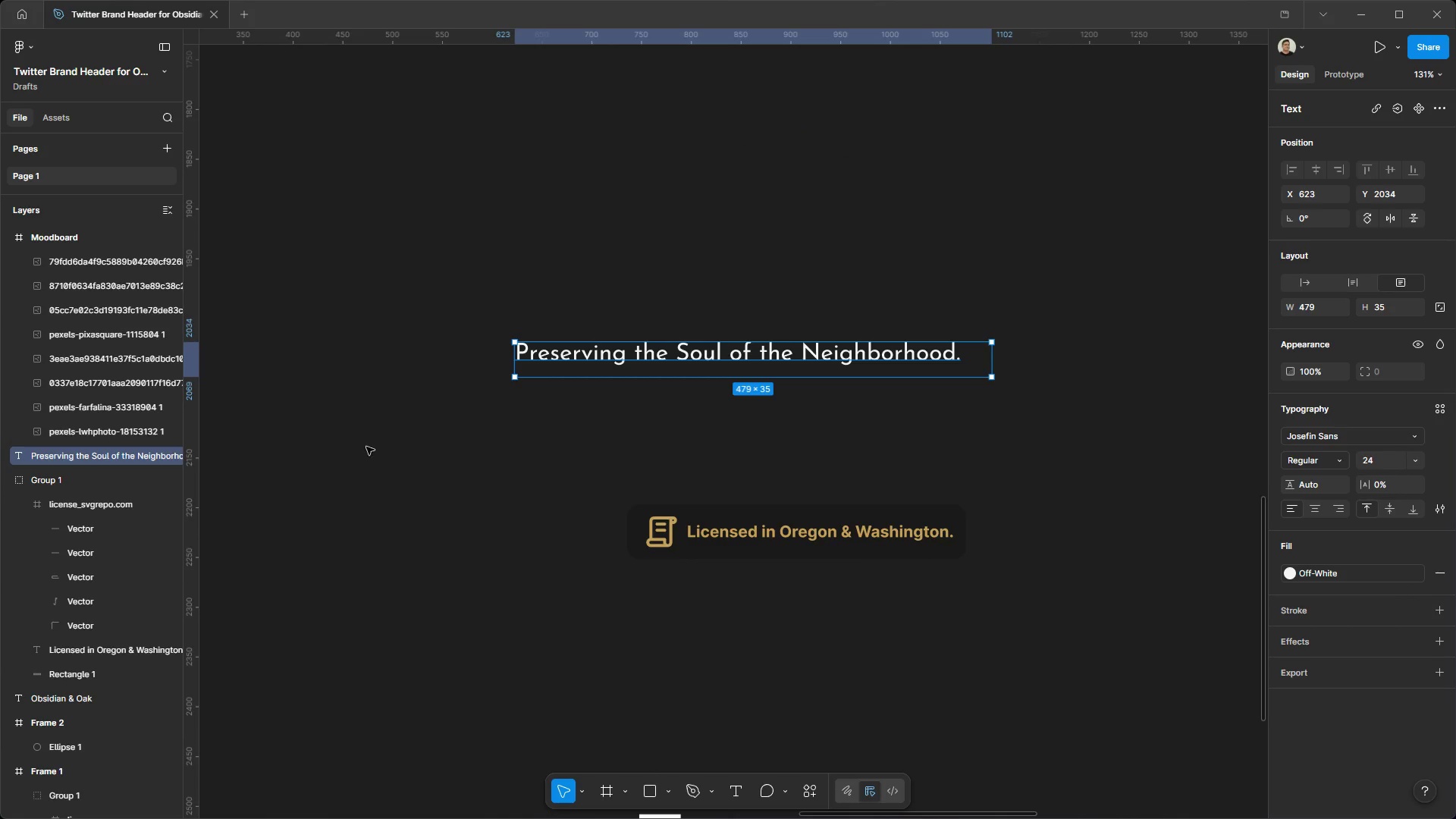 
hold_key(key=AltLeft, duration=0.77)
scroll: coordinate [688, 293], scroll_direction: down, amount: 10.0
 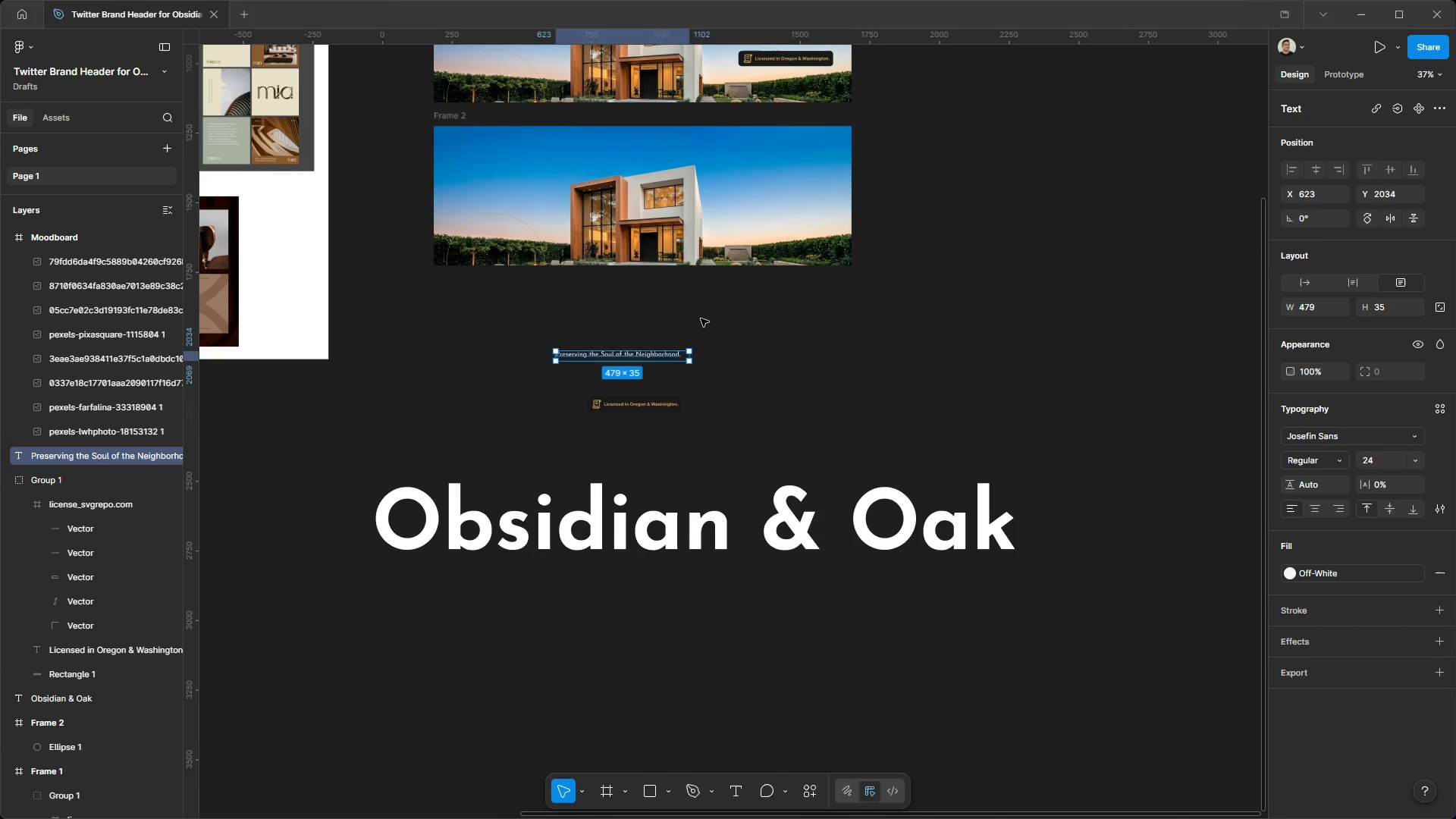 
left_click_drag(start_coordinate=[689, 356], to_coordinate=[682, 355])
 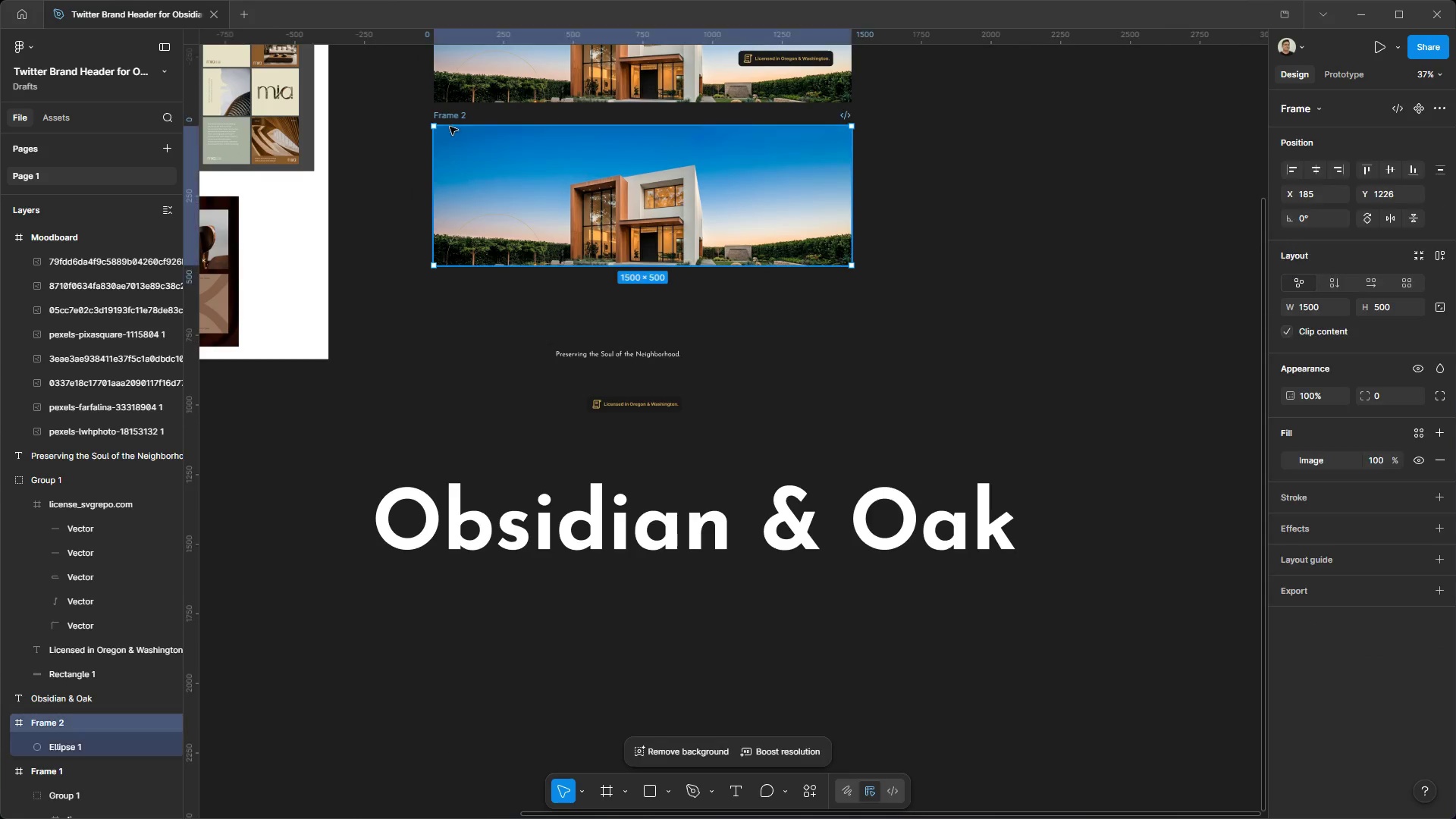 
triple_click([643, 205])
 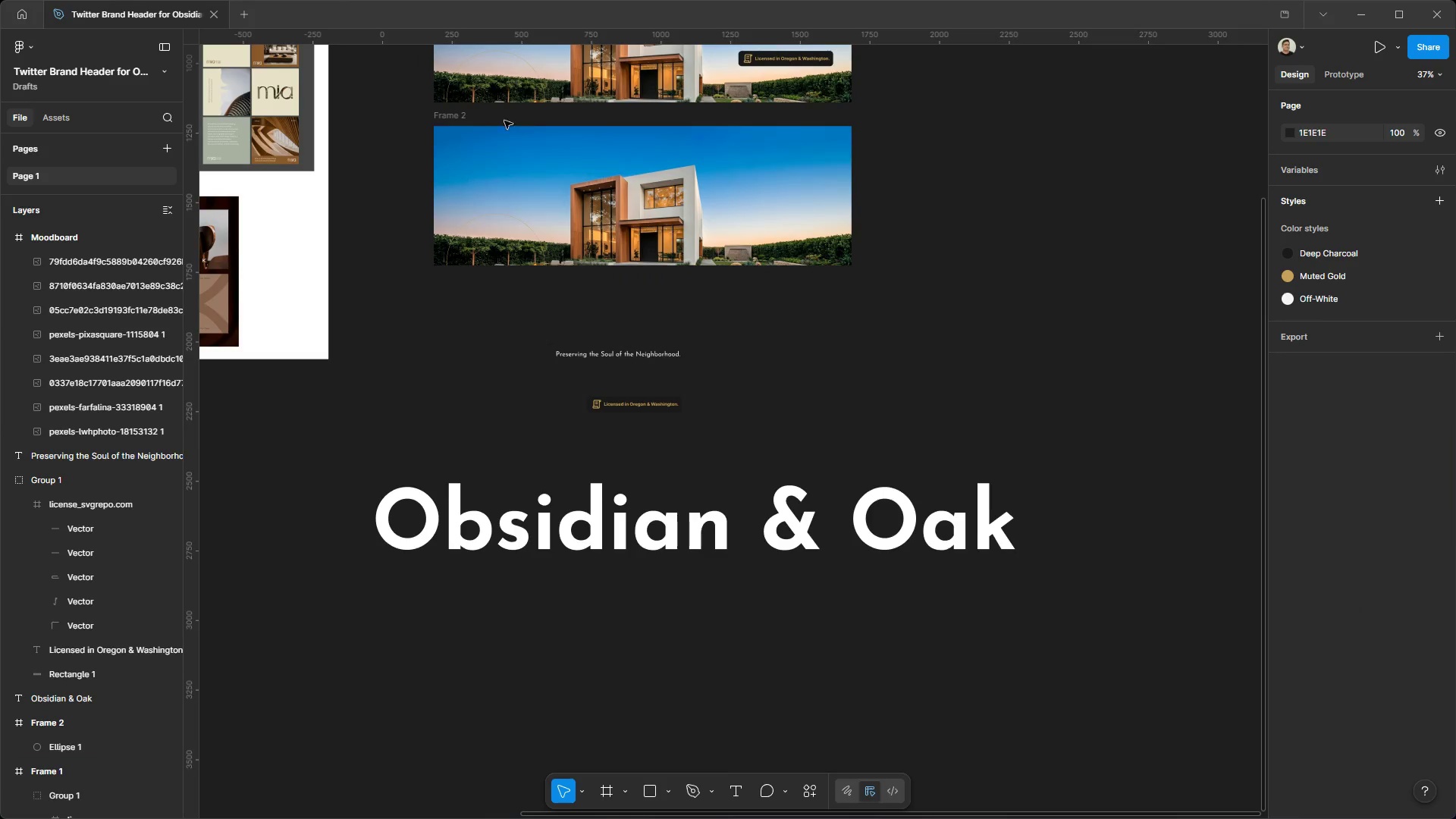 
left_click([463, 111])
 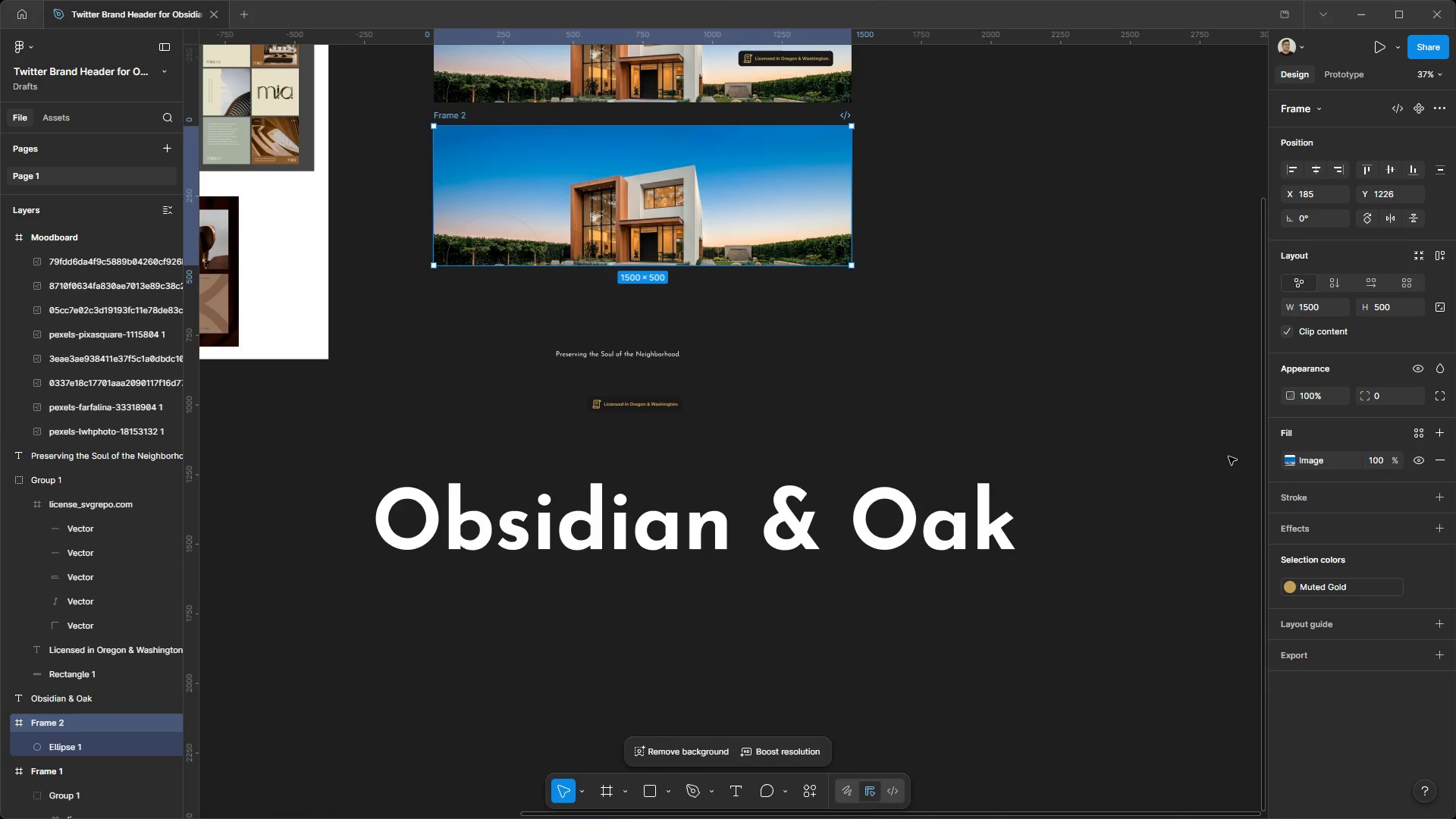 
mouse_move([1298, 461])
 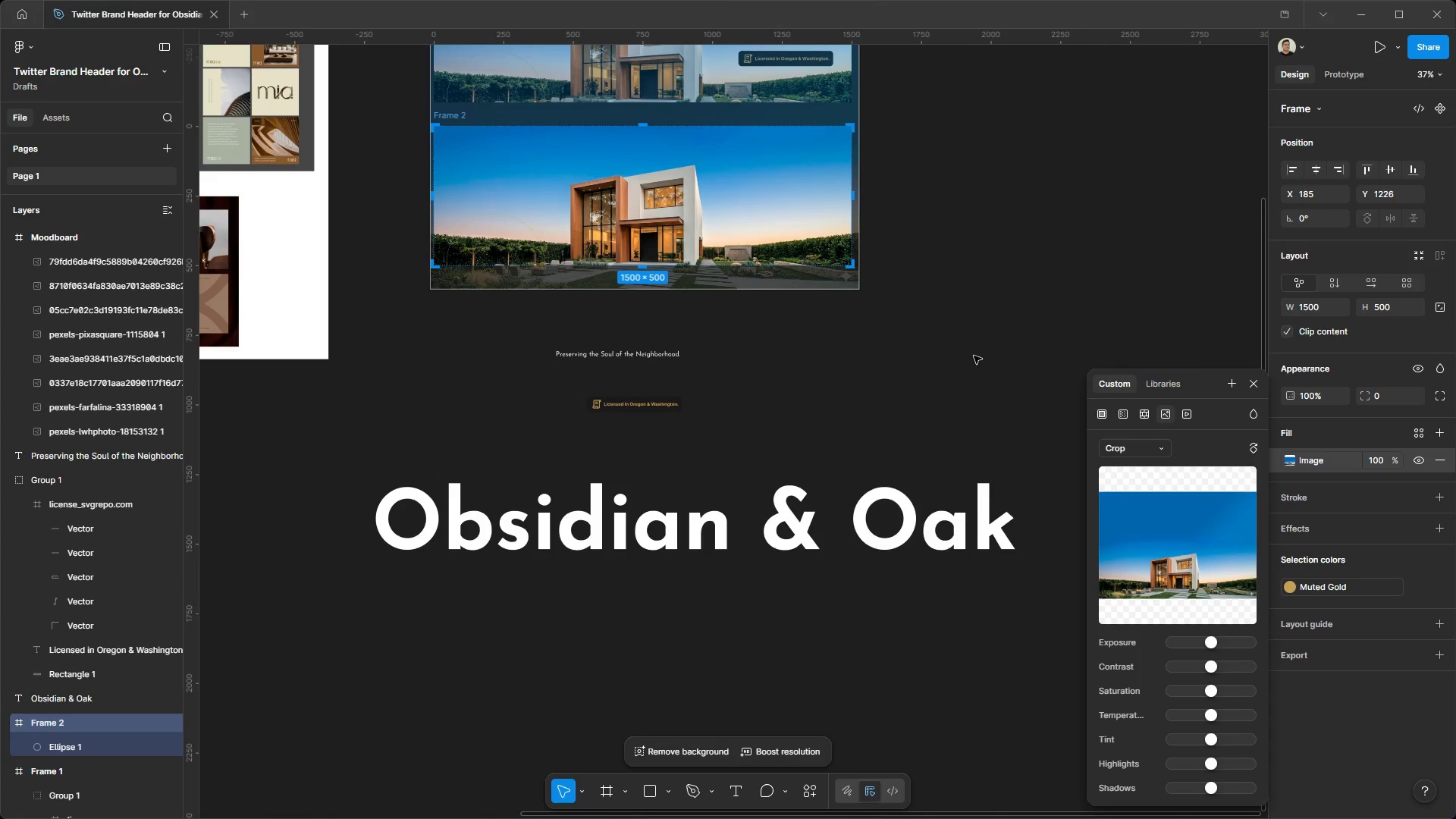 
key(Control+X)
 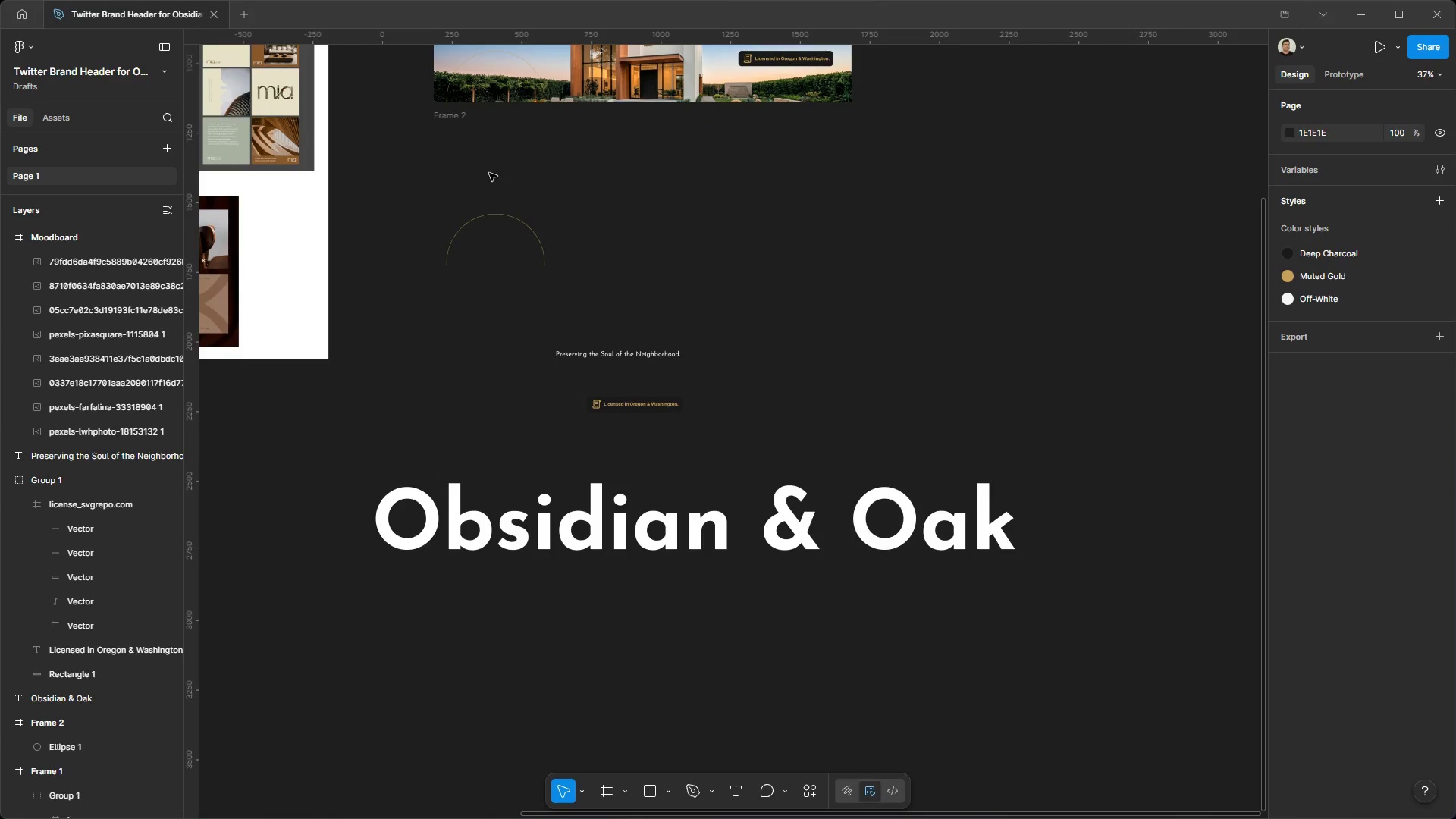 
key(Meta+MetaLeft)
 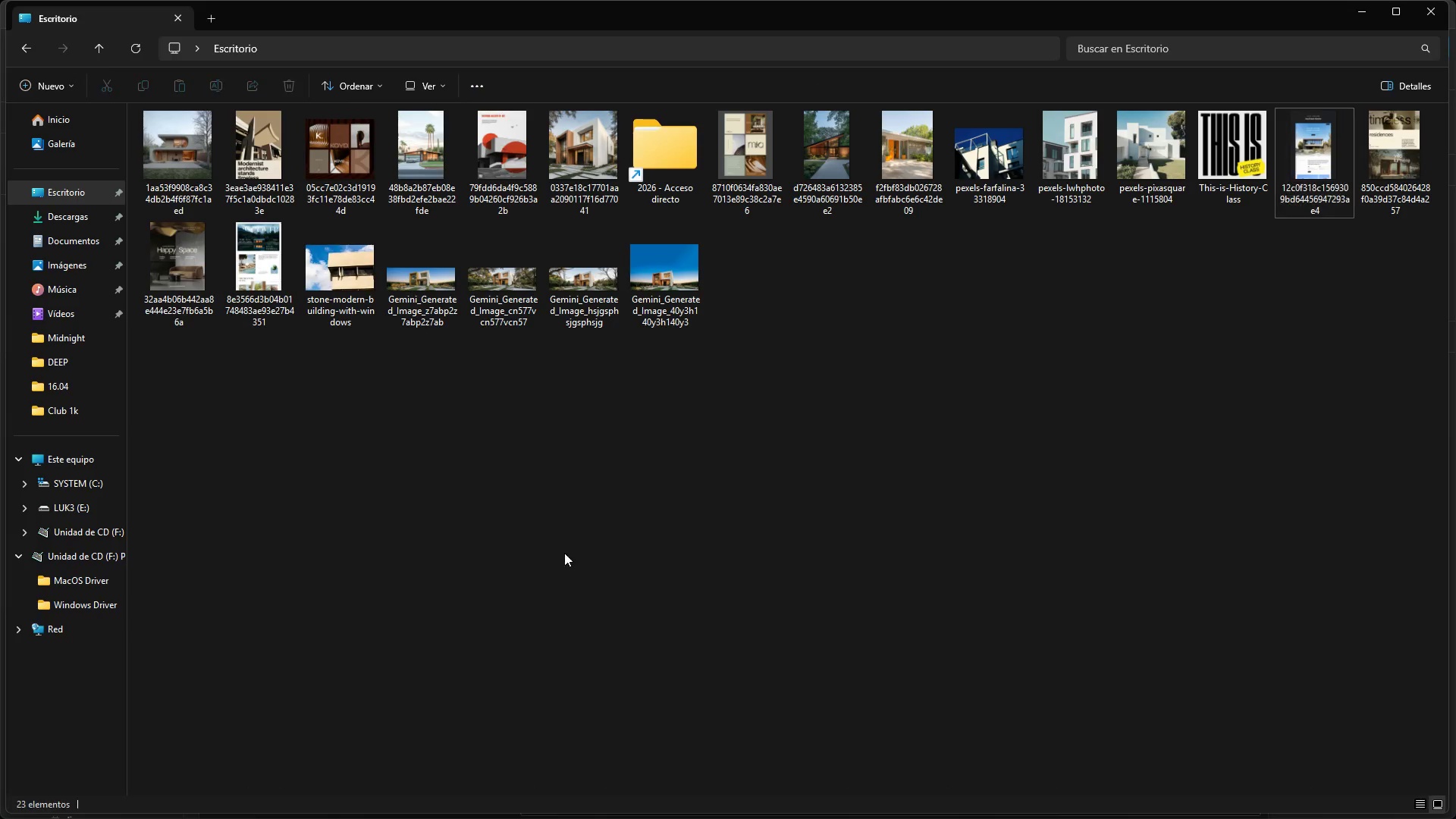 
left_click_drag(start_coordinate=[670, 265], to_coordinate=[1000, 366])
 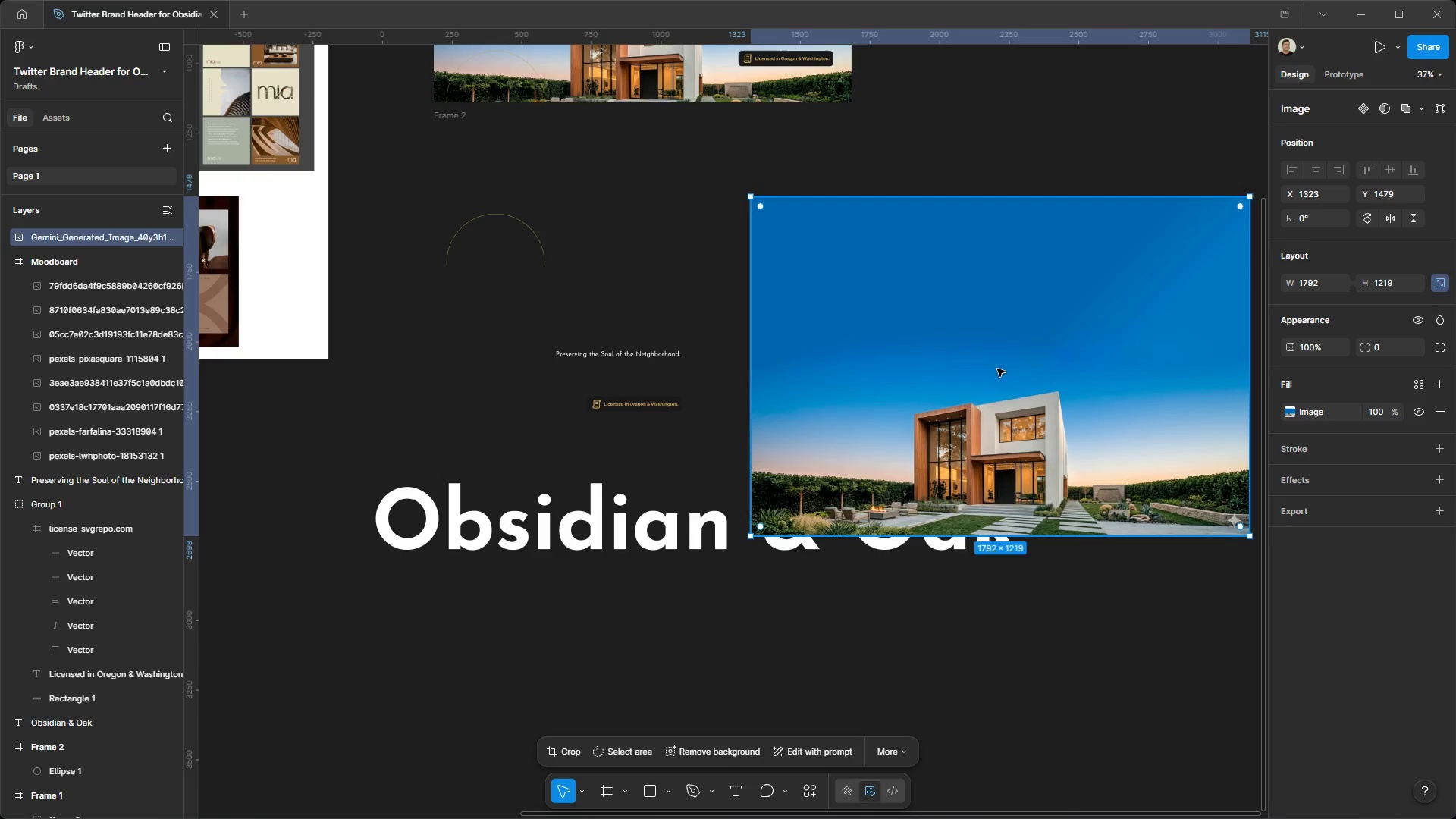 
hold_key(key=ControlLeft, duration=0.56)
hold_key(key=AltLeft, duration=0.52)
scroll: coordinate [691, 451], scroll_direction: down, amount: 5.0
 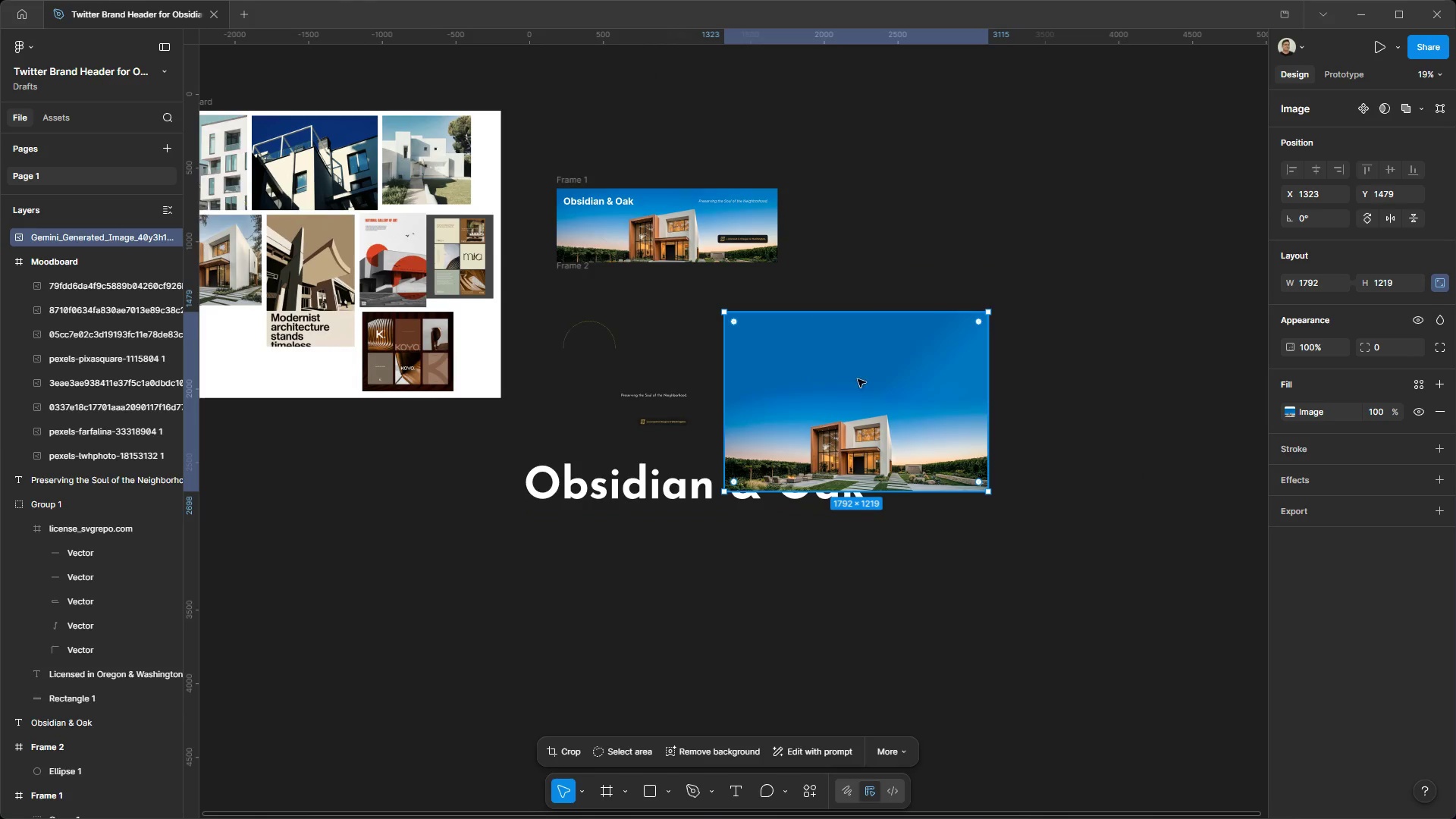 
left_click_drag(start_coordinate=[814, 413], to_coordinate=[937, 318])
 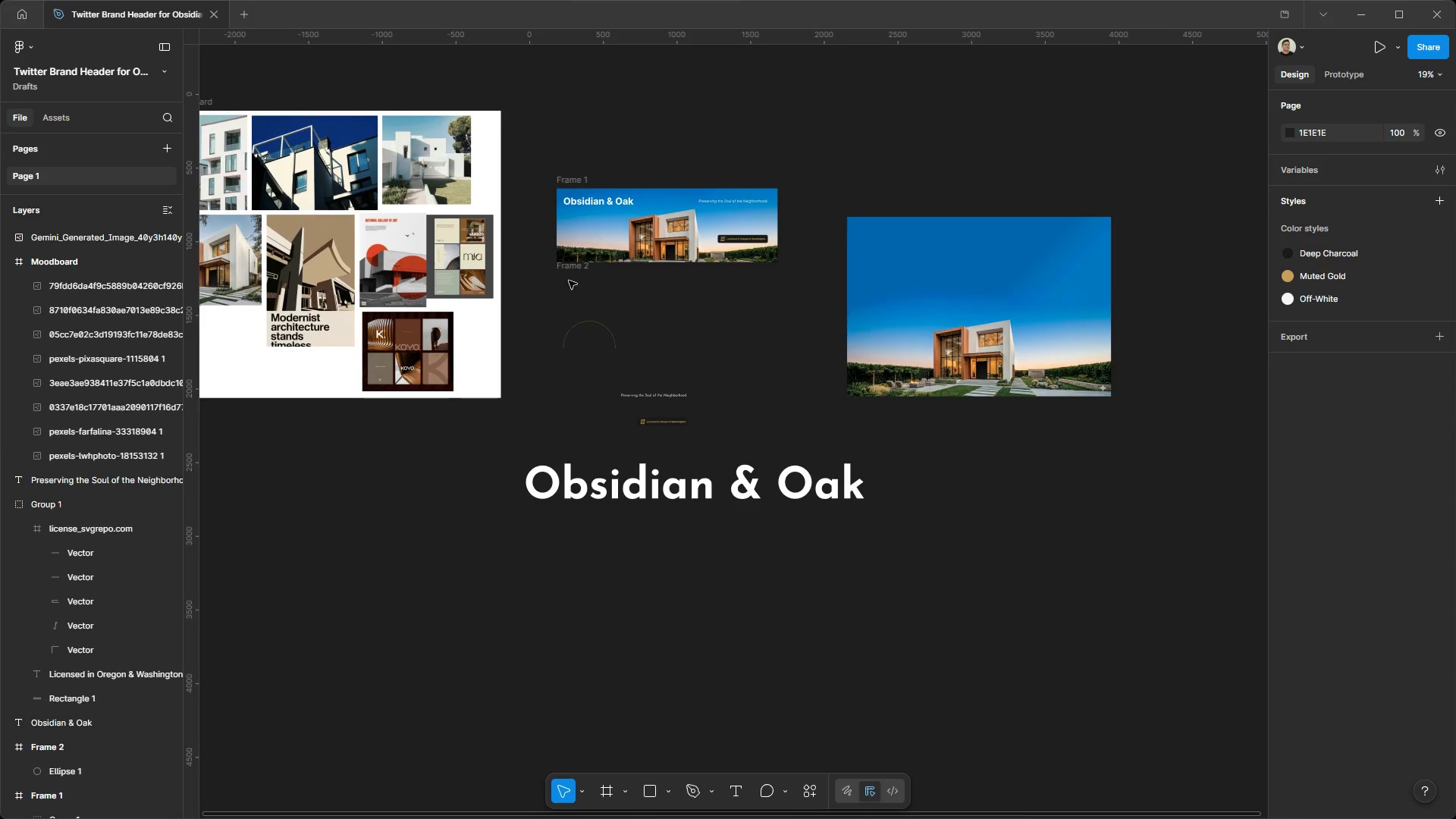 
left_click_drag(start_coordinate=[573, 269], to_coordinate=[568, 289])
 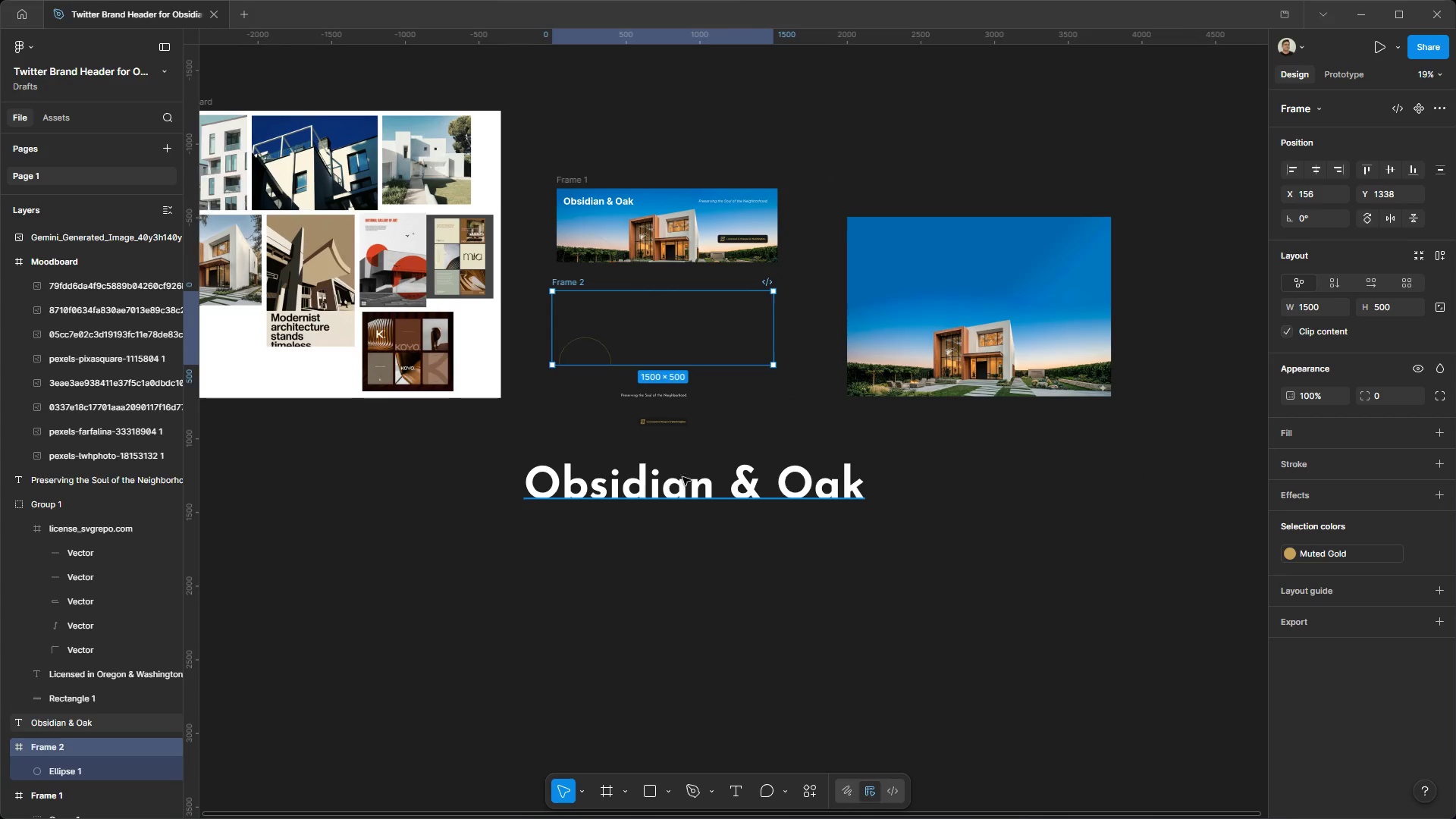 
left_click_drag(start_coordinate=[684, 485], to_coordinate=[698, 312])
 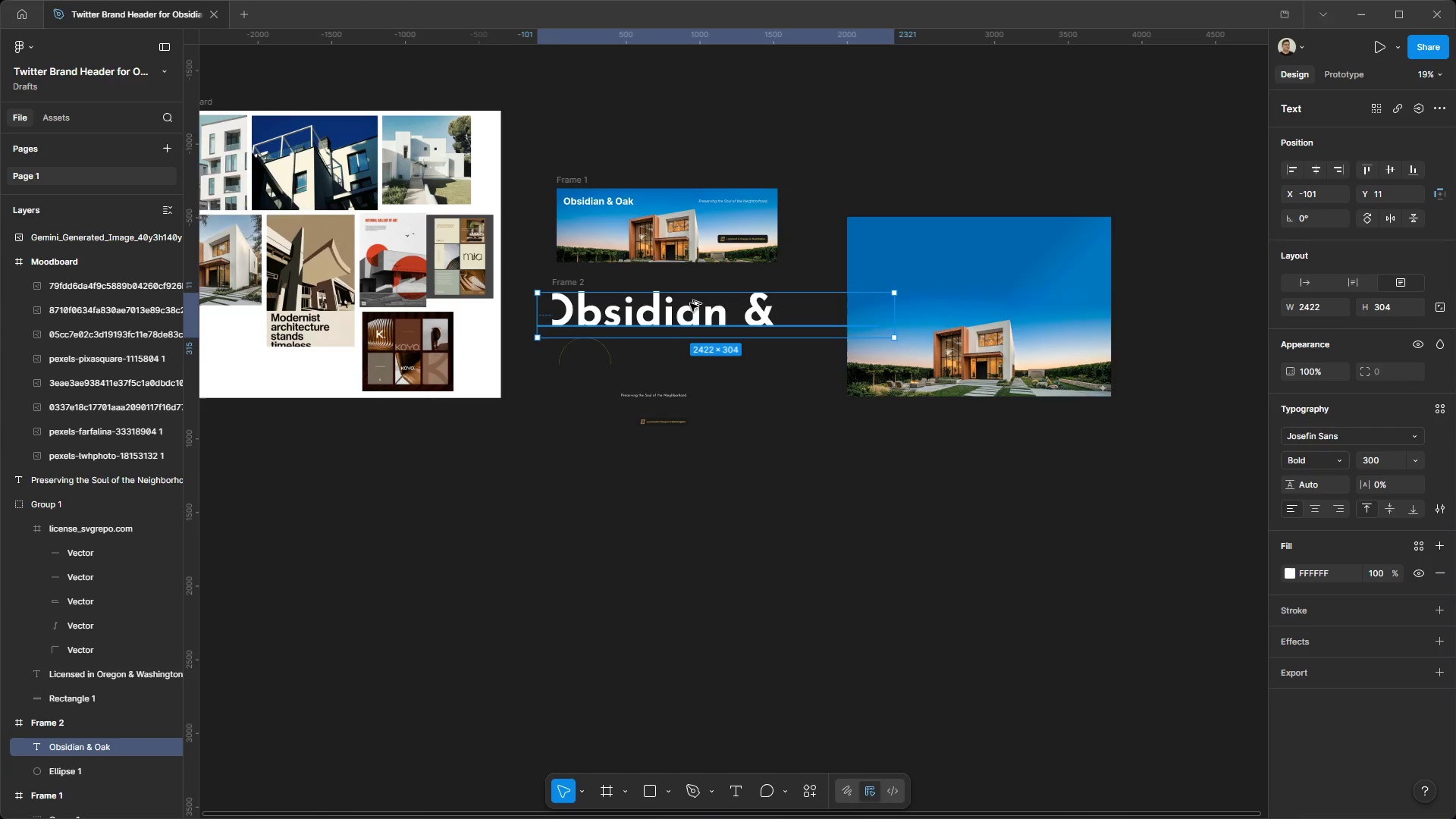 
hold_key(key=AltLeft, duration=0.67)
hold_key(key=ControlLeft, duration=0.69)
scroll: coordinate [692, 303], scroll_direction: up, amount: 7.0
 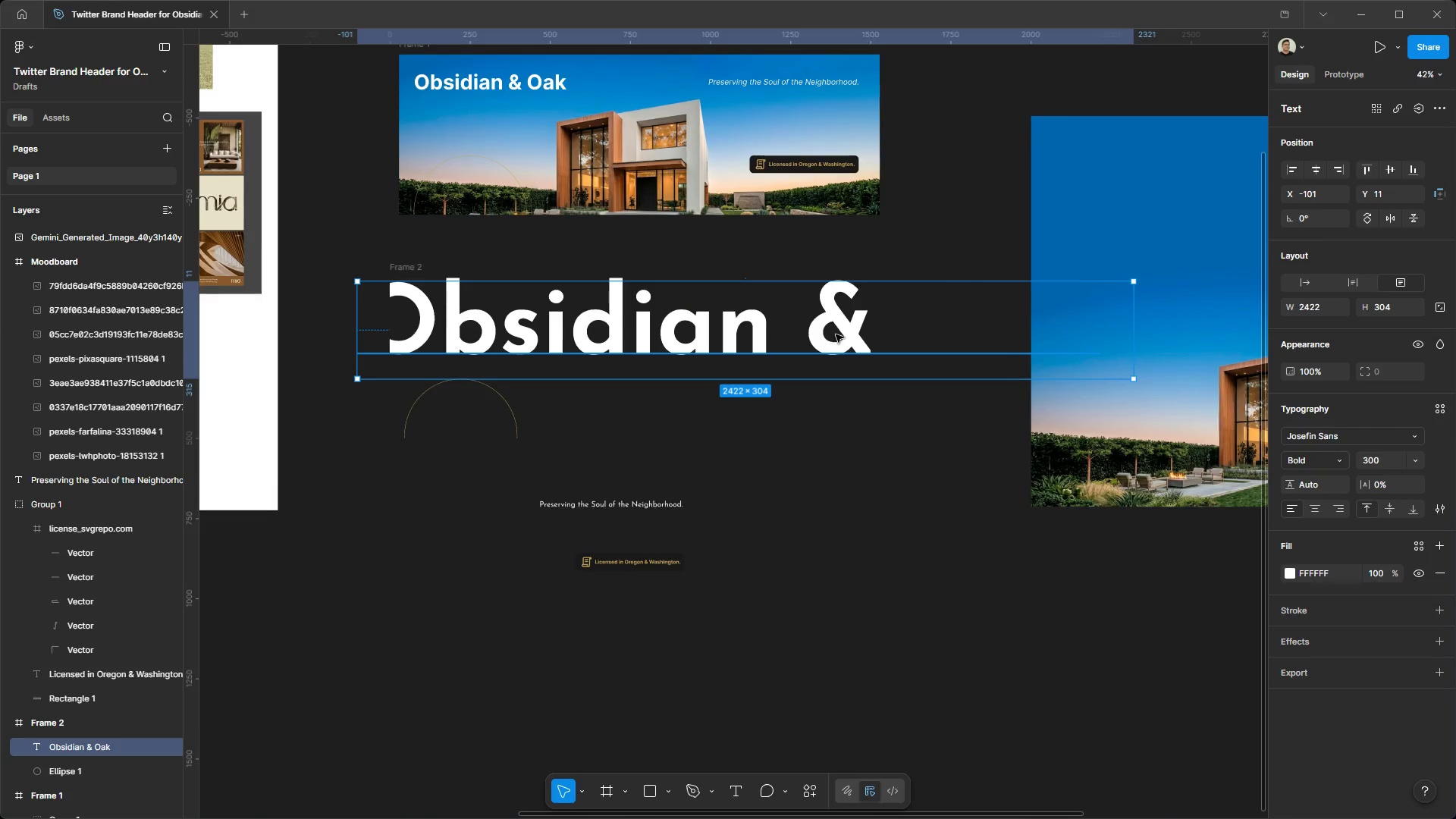 
left_click_drag(start_coordinate=[836, 334], to_coordinate=[831, 340])
 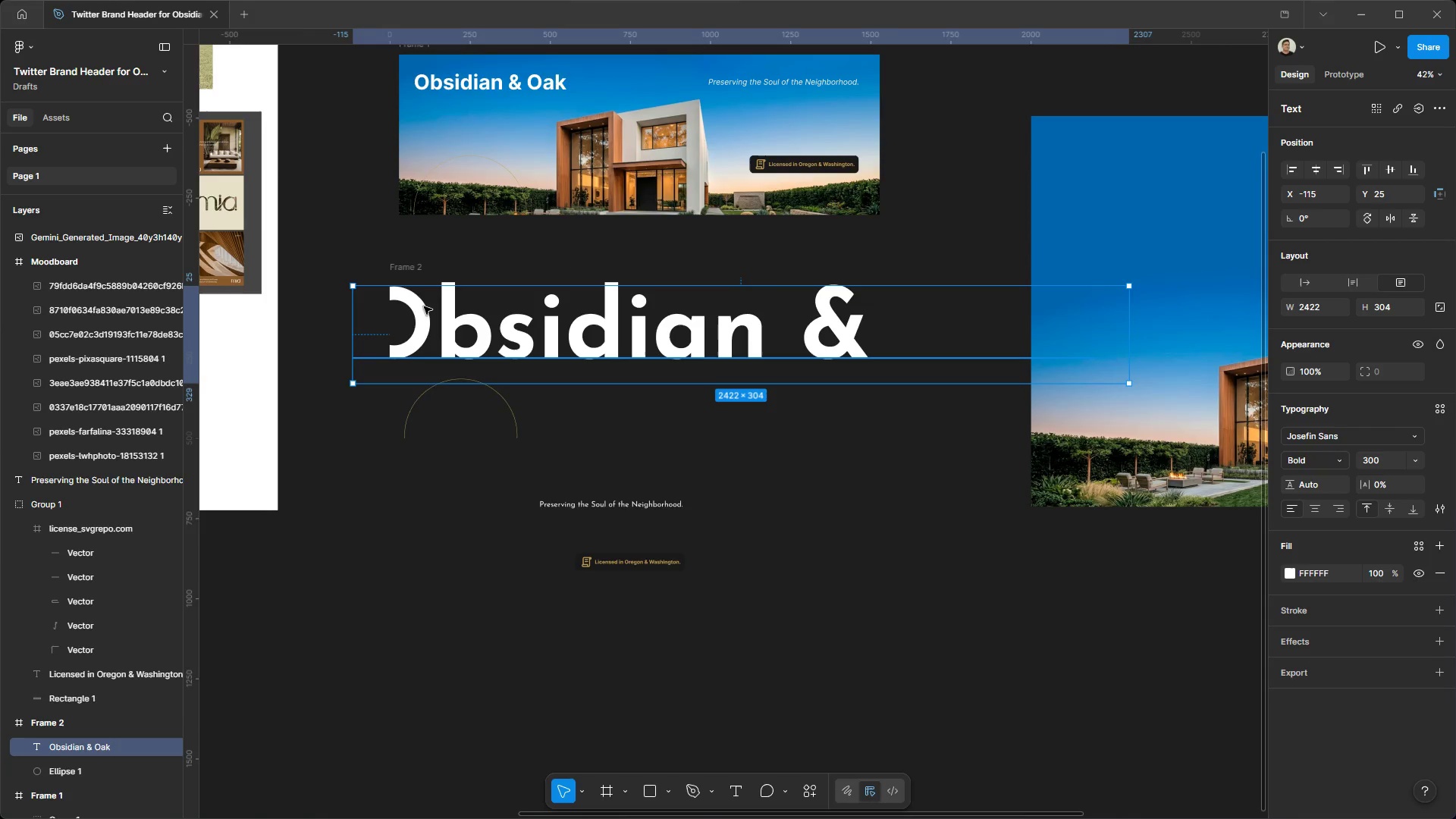 
left_click_drag(start_coordinate=[455, 338], to_coordinate=[447, 333])
 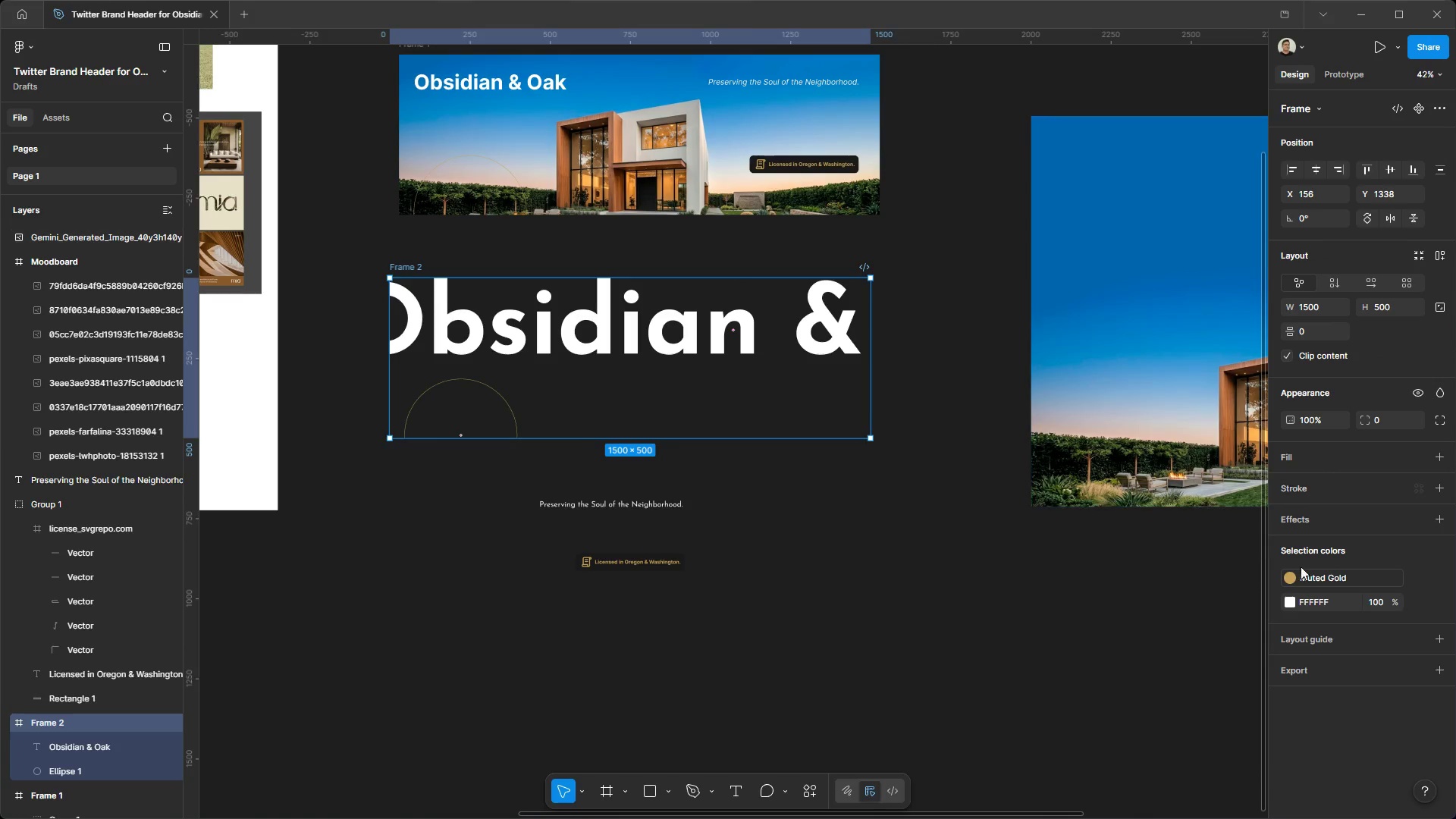 
wait(5.48)
 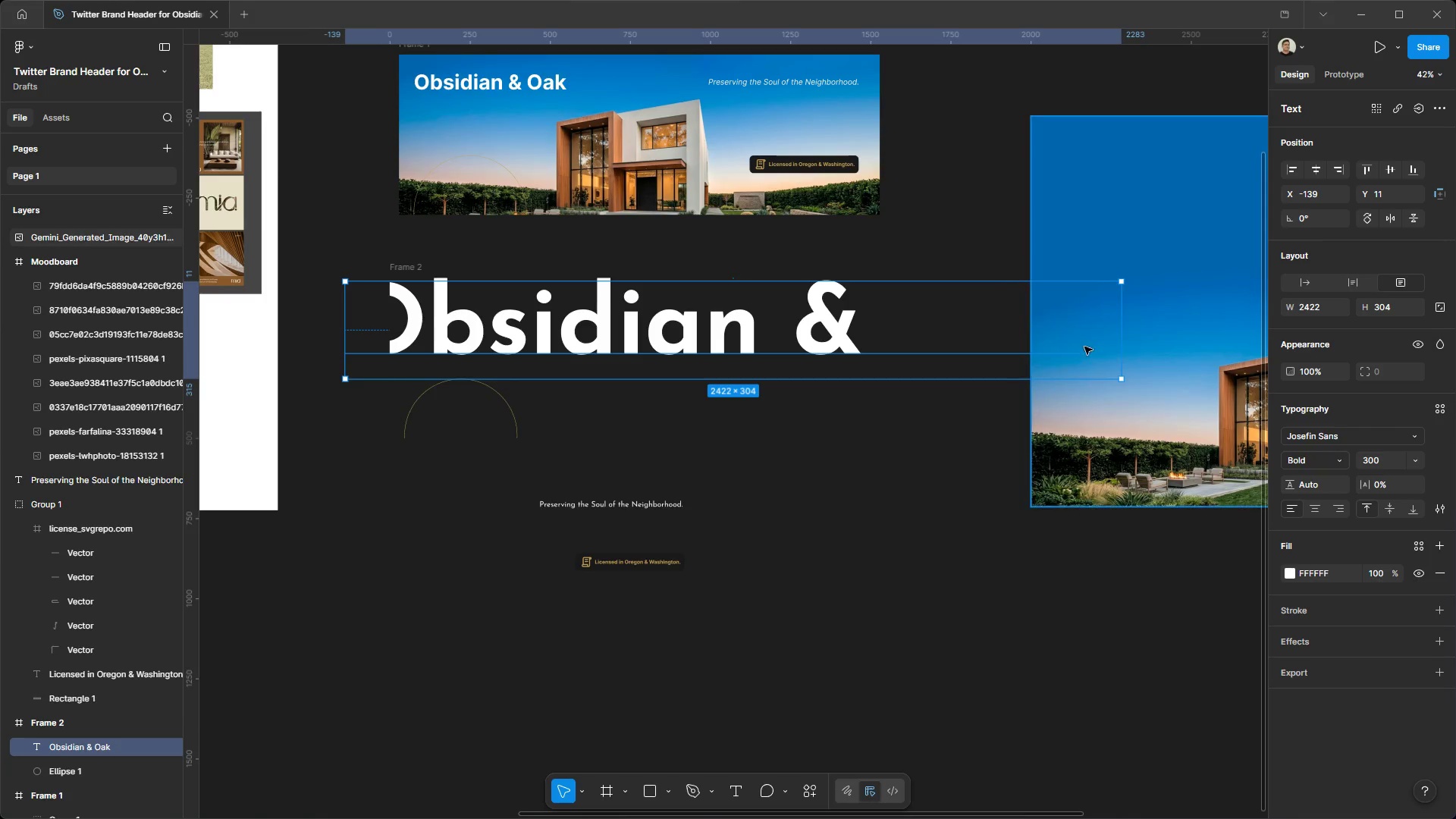 
mouse_move([1425, 466])
 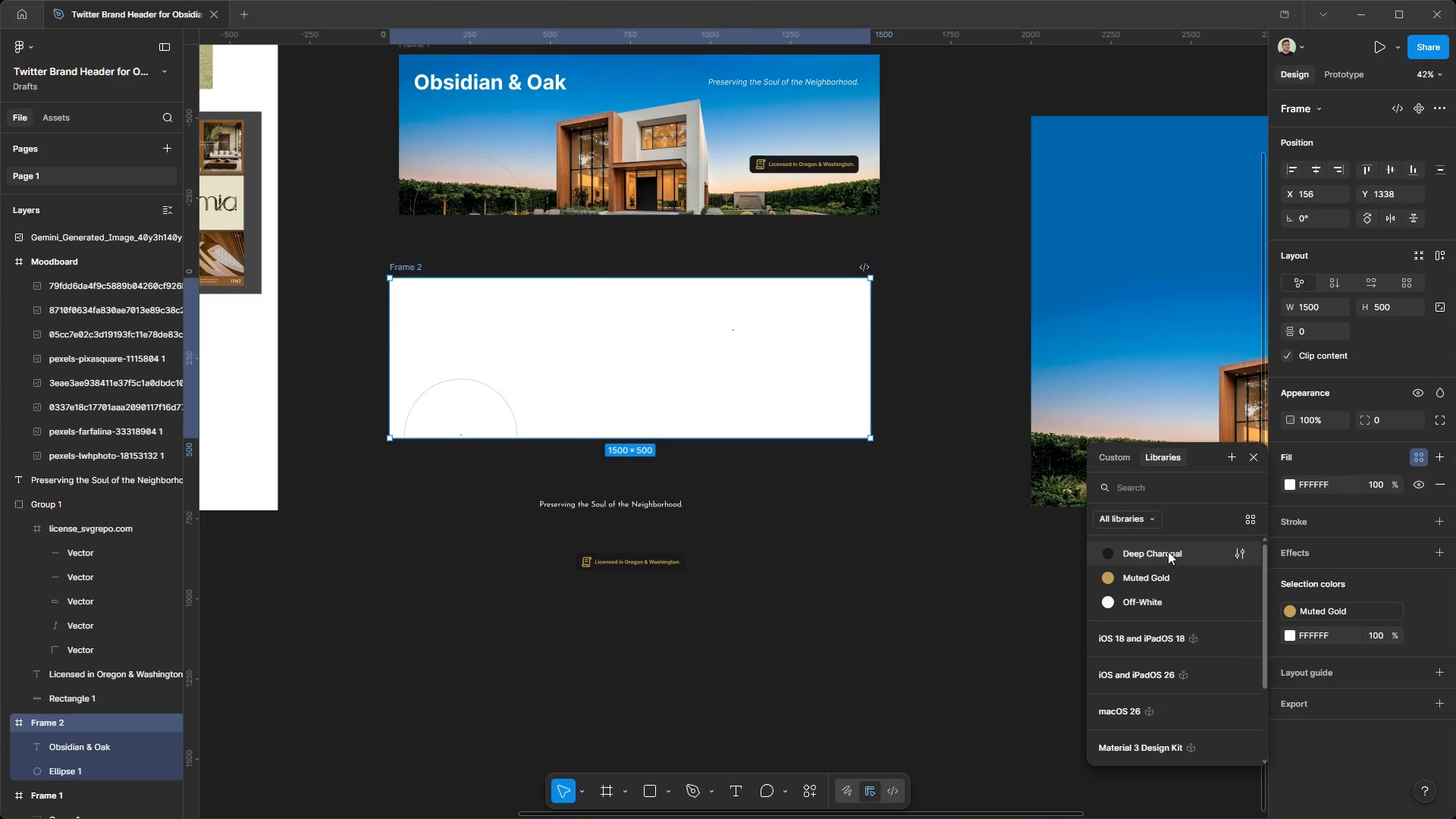 
left_click([882, 540])
 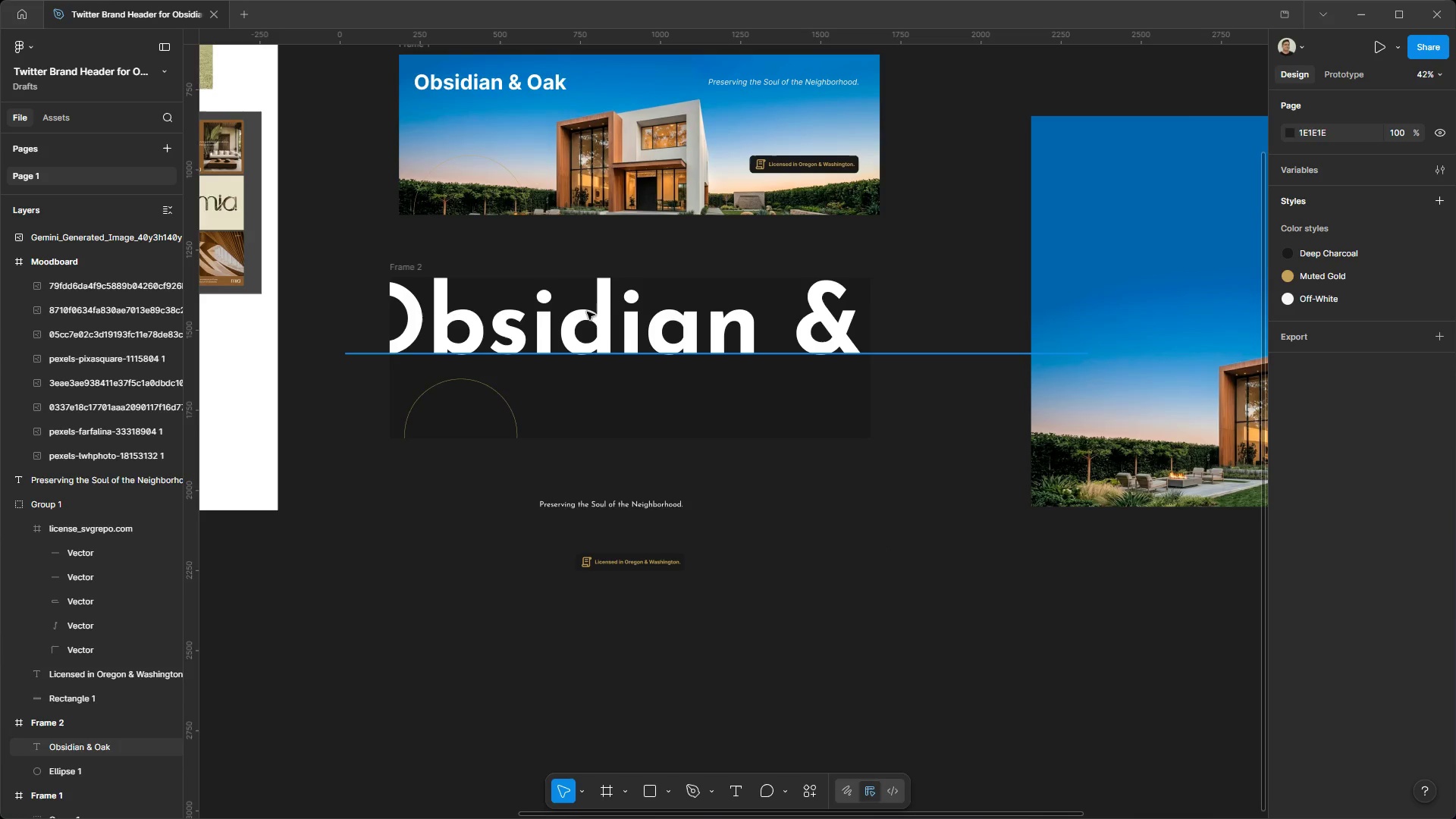 
left_click_drag(start_coordinate=[607, 338], to_coordinate=[610, 347])
 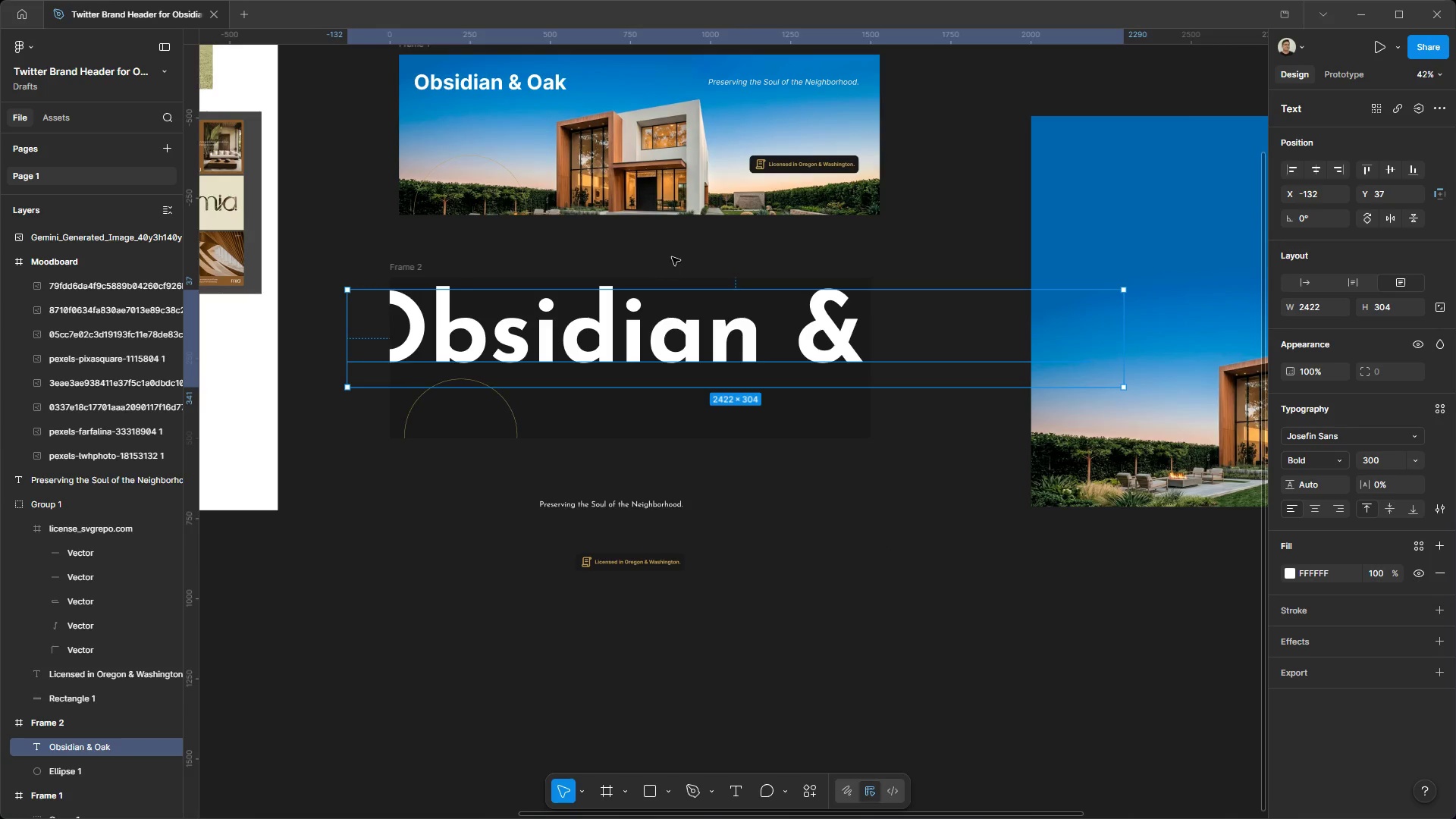 
left_click([673, 253])
 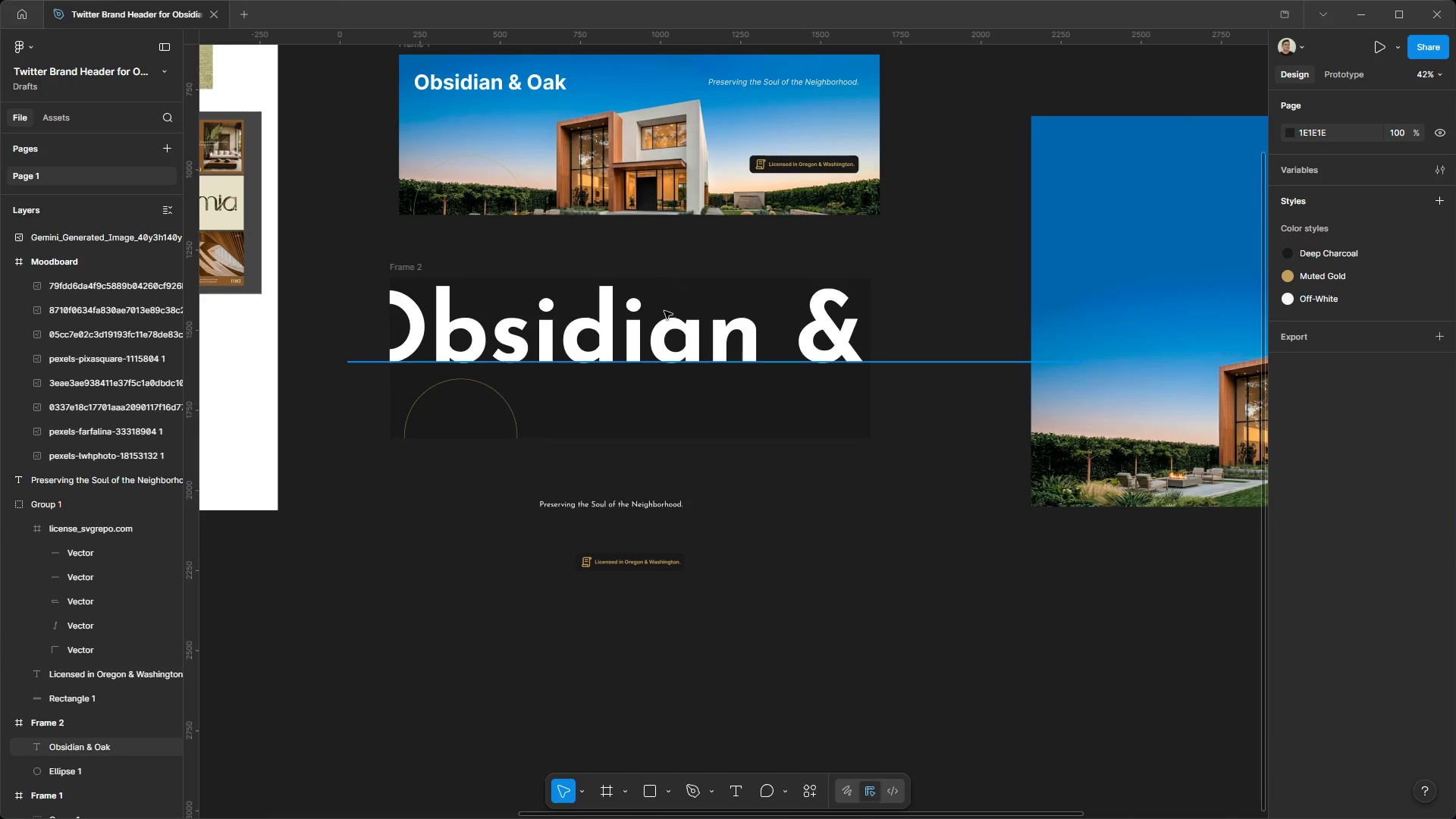 
left_click([657, 341])
 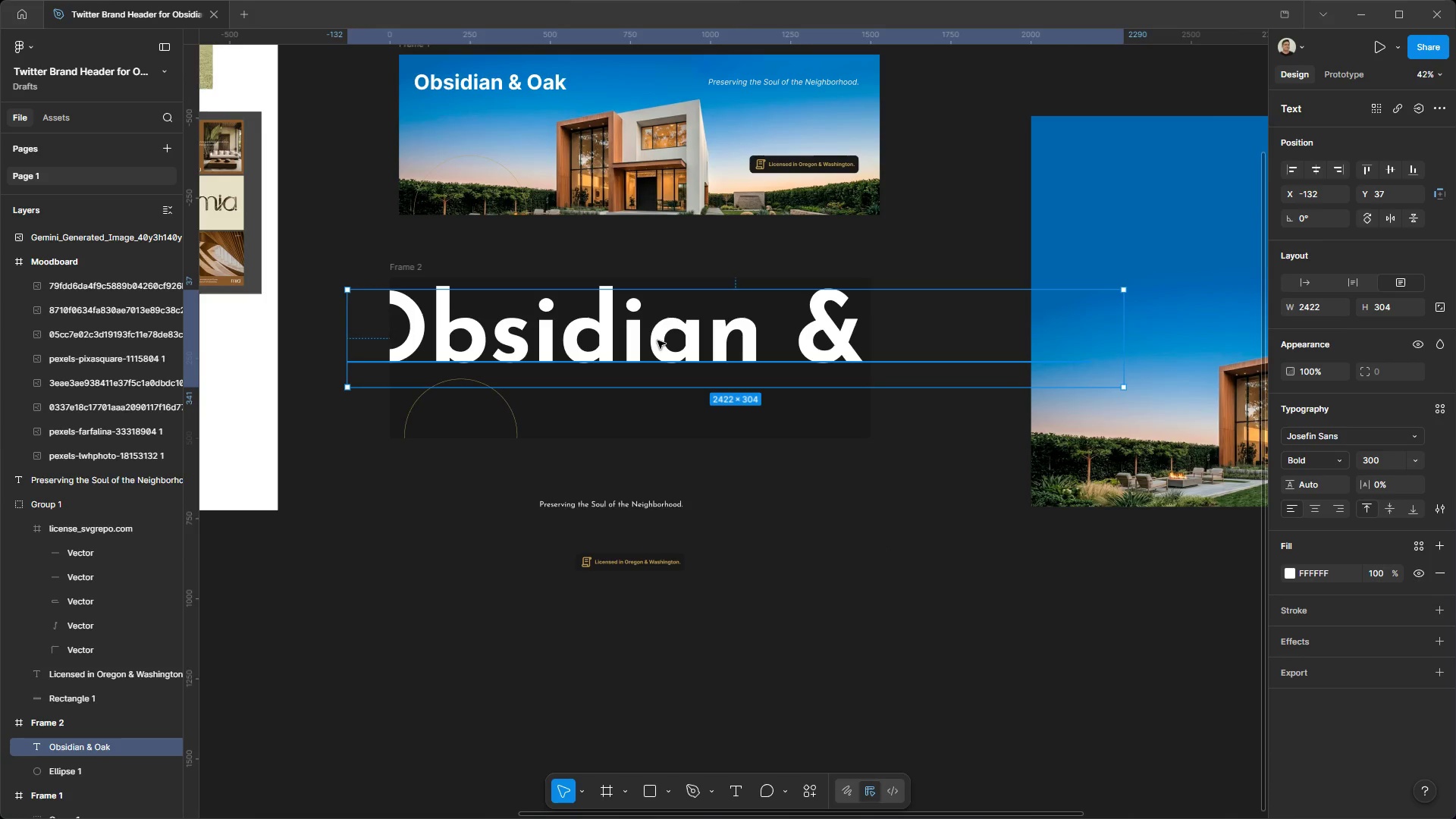 
key(Control+C)
 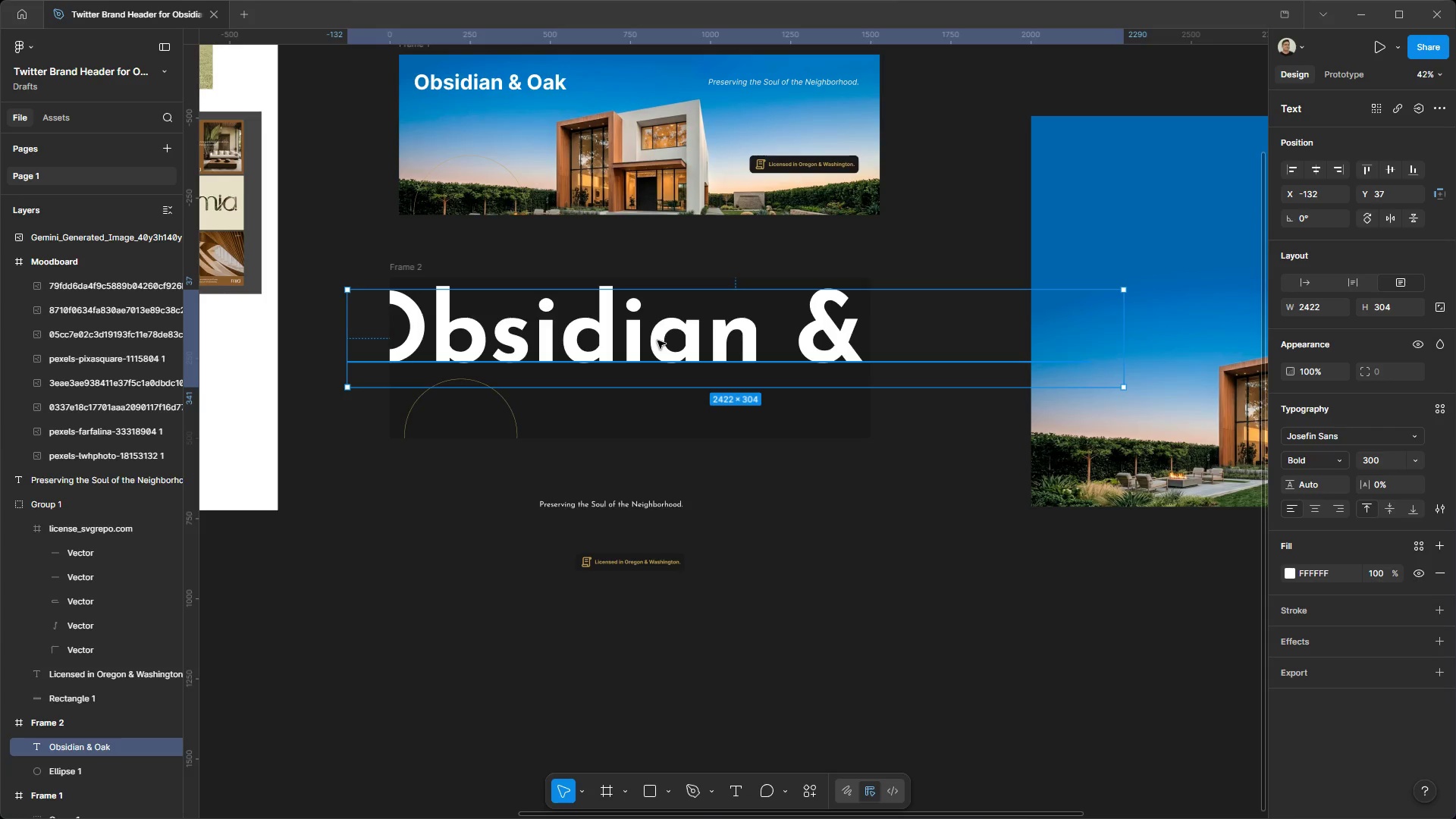 
key(Control+V)
 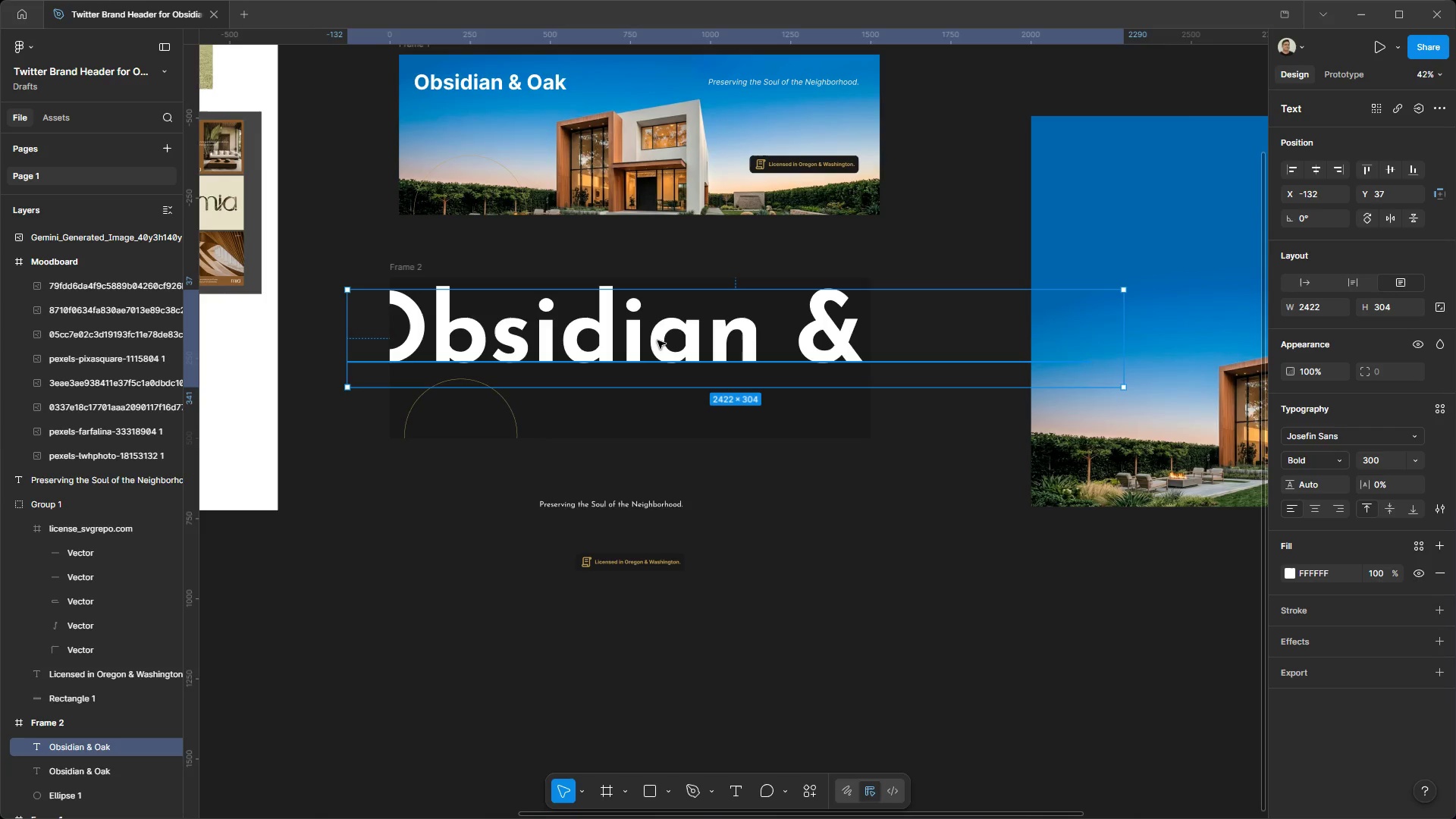 
left_click_drag(start_coordinate=[657, 340], to_coordinate=[663, 671])
 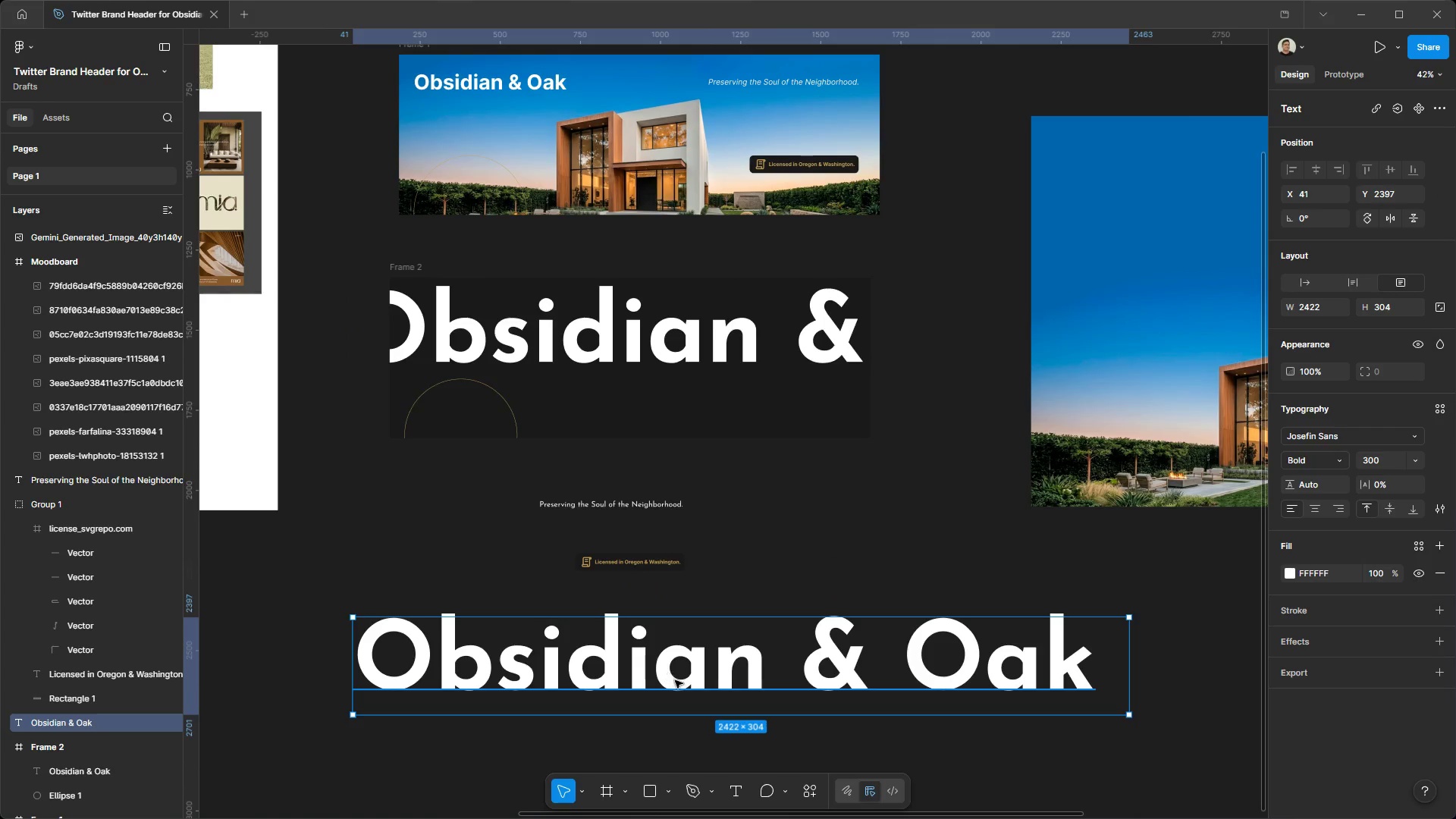 
double_click([676, 680])
 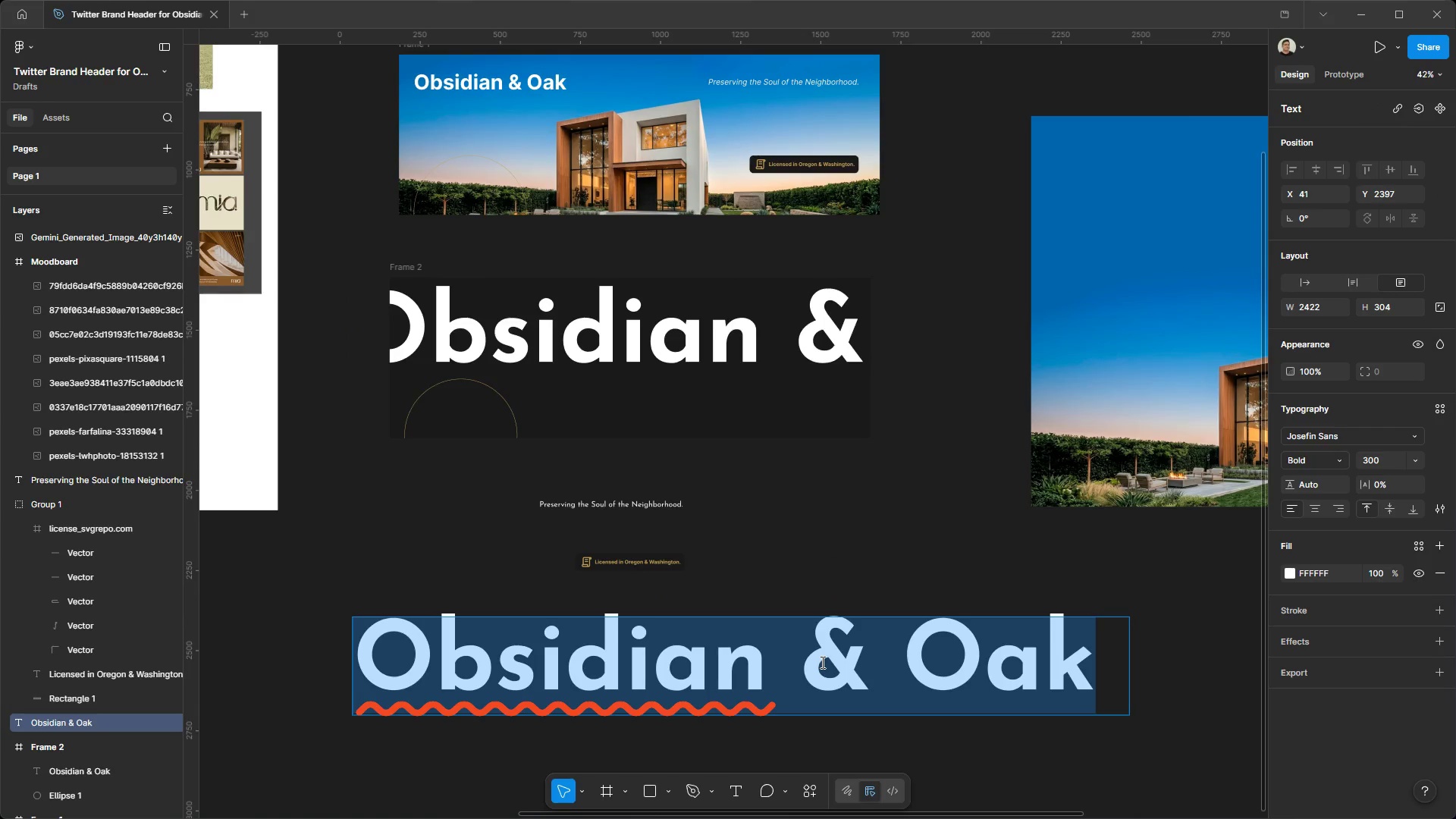 
left_click_drag(start_coordinate=[862, 661], to_coordinate=[199, 682])
 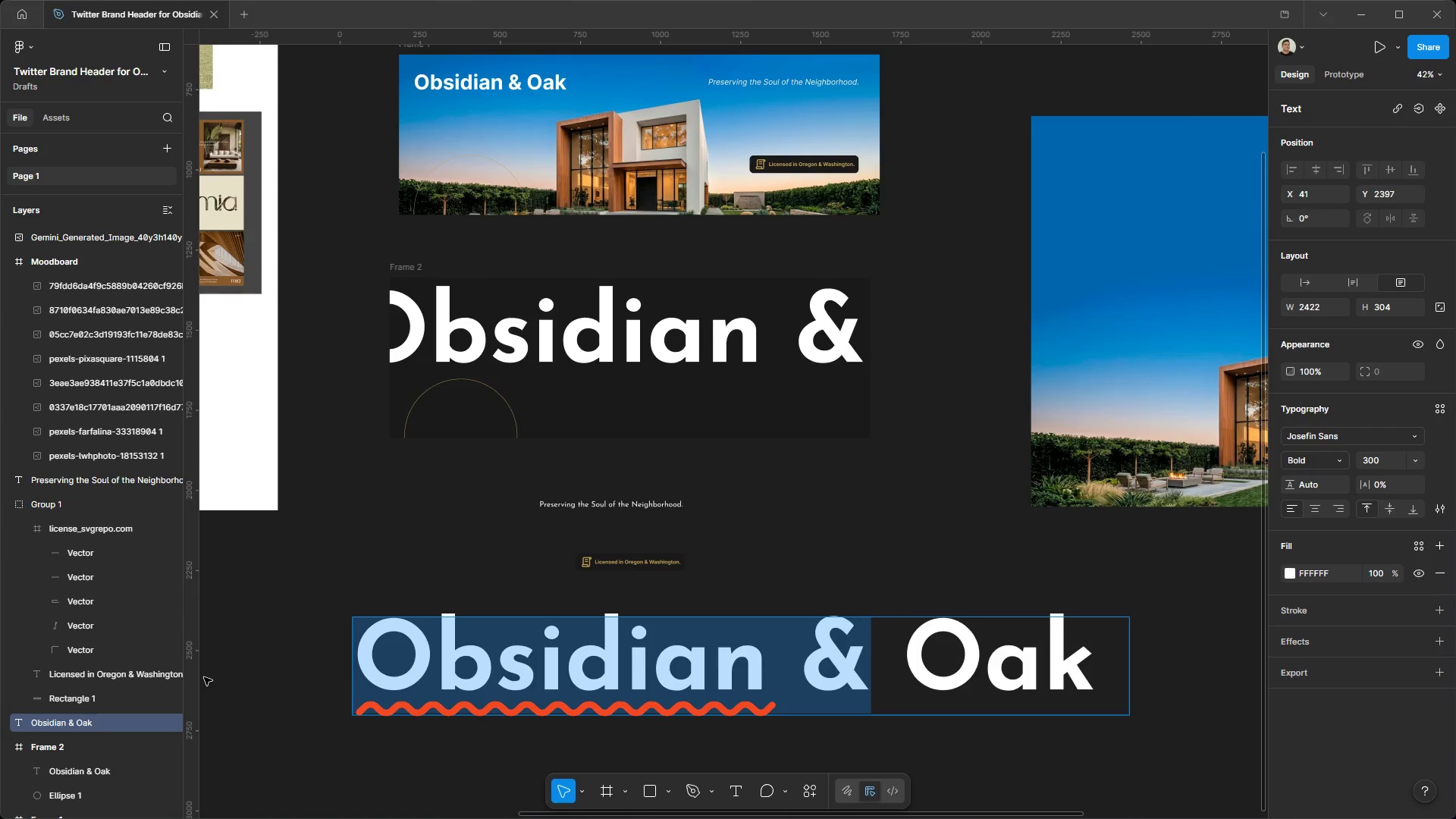 
key(Backspace)
 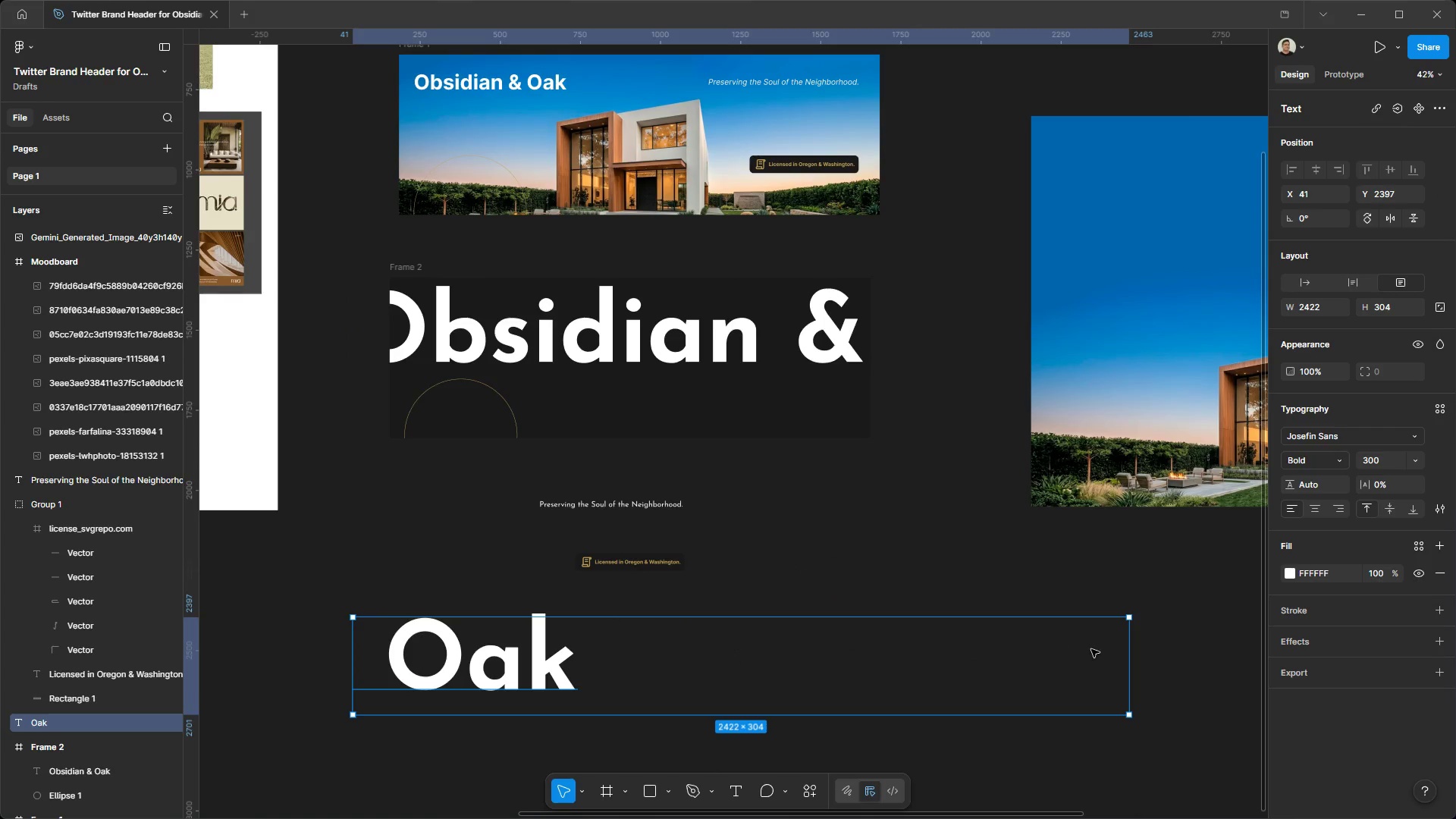 
left_click_drag(start_coordinate=[1129, 665], to_coordinate=[610, 681])
 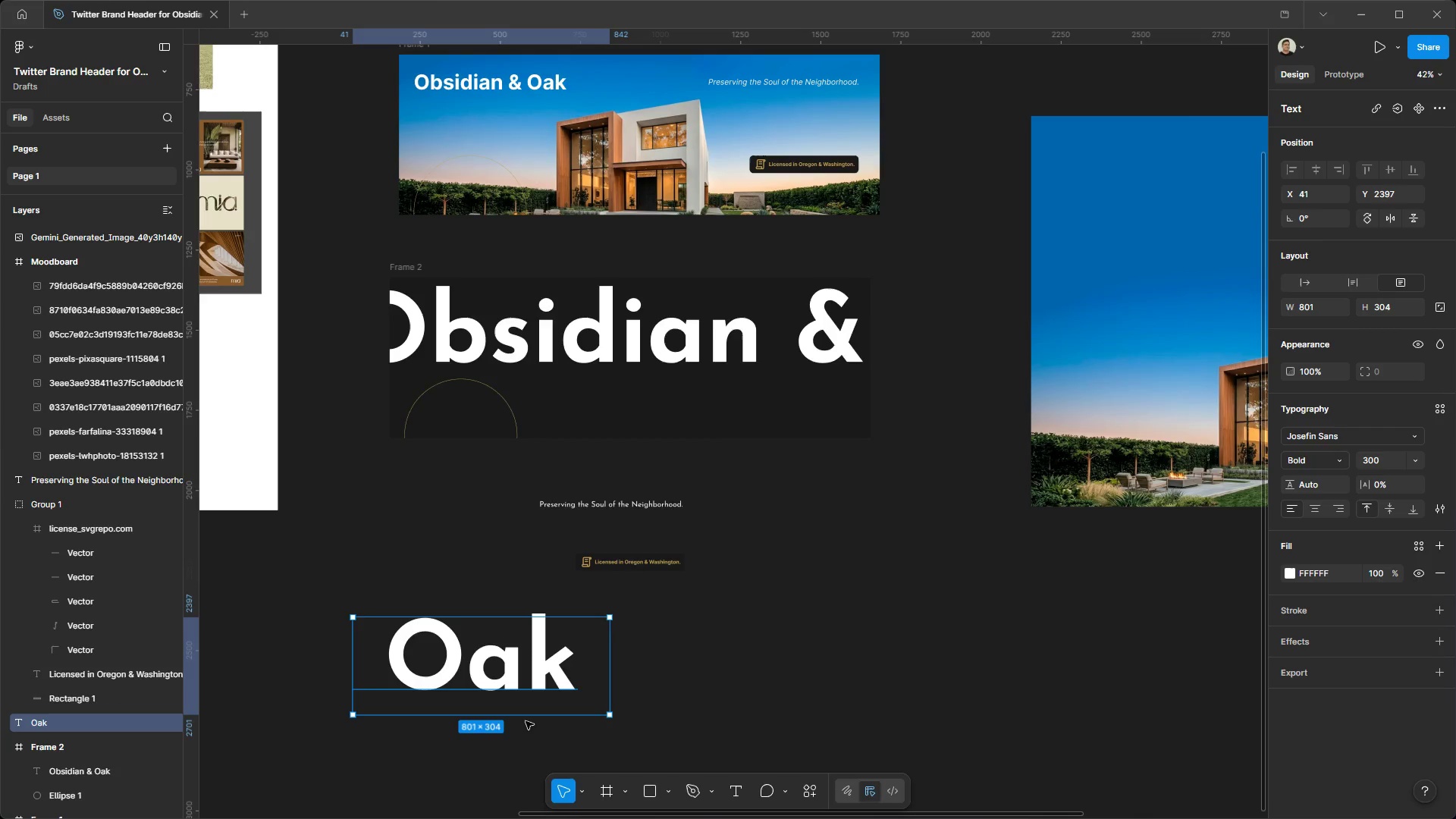 
left_click_drag(start_coordinate=[526, 720], to_coordinate=[528, 716])
 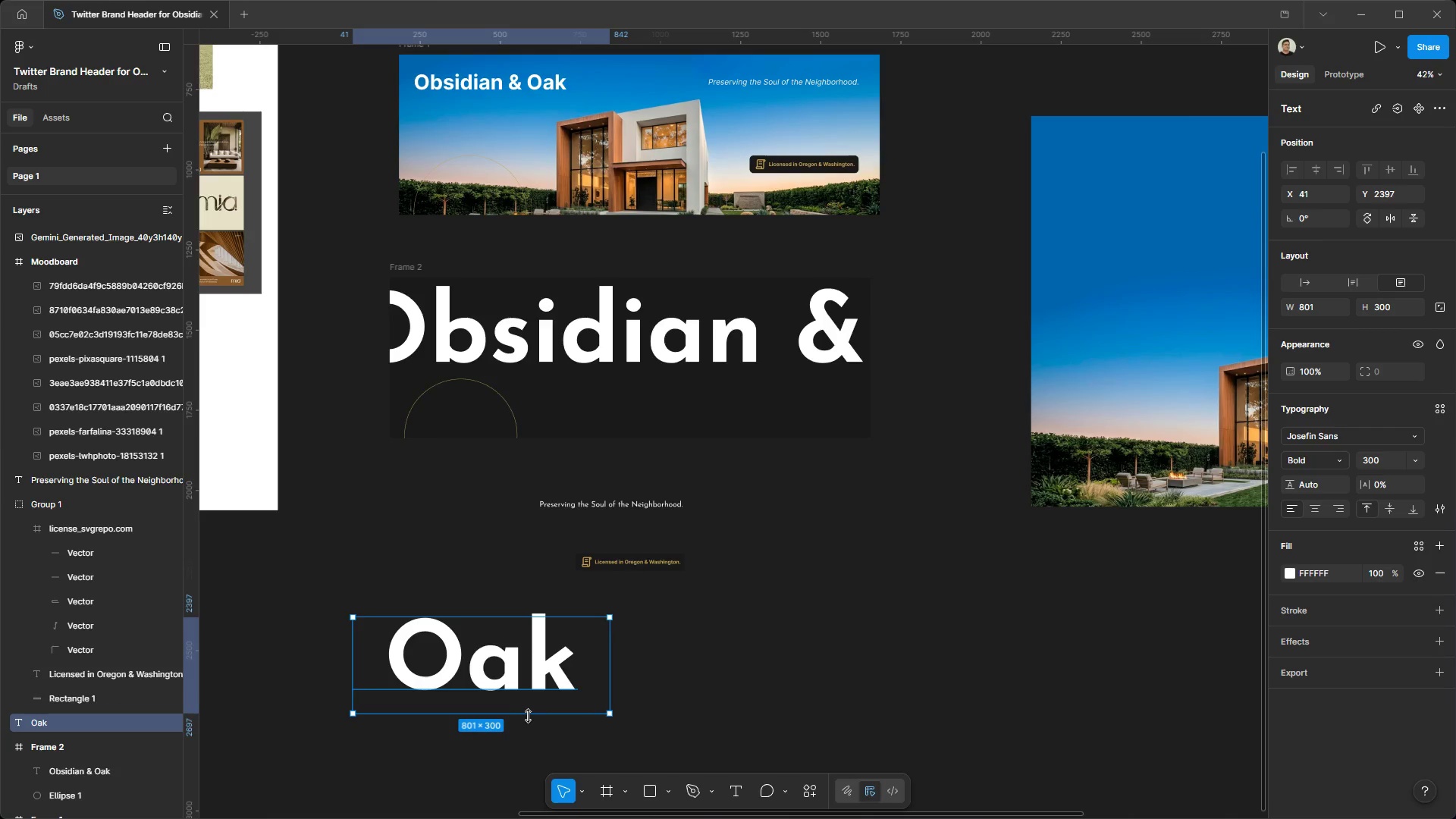 
left_click_drag(start_coordinate=[528, 716], to_coordinate=[541, 697])
 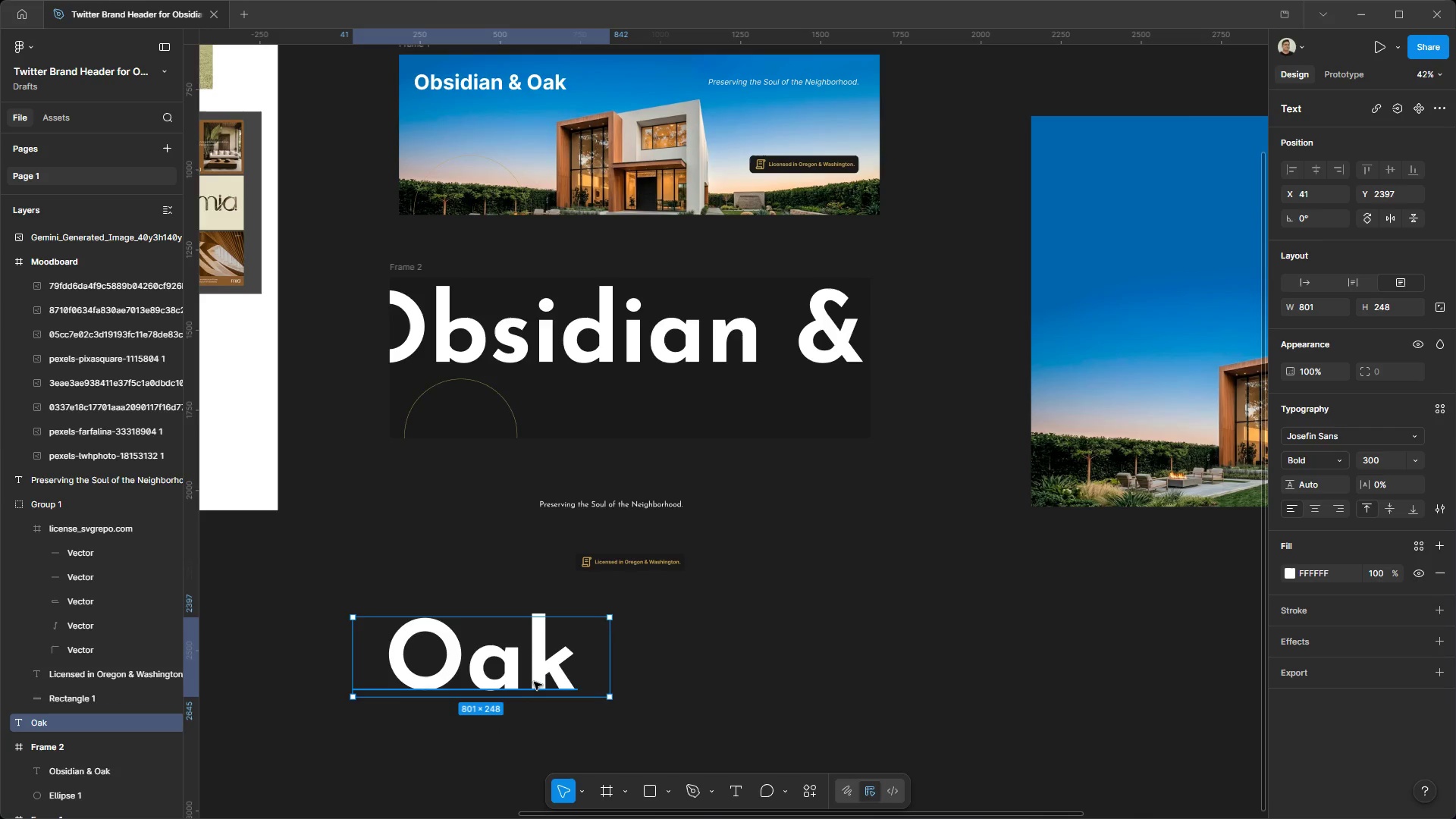 
left_click_drag(start_coordinate=[535, 681], to_coordinate=[668, 427])
 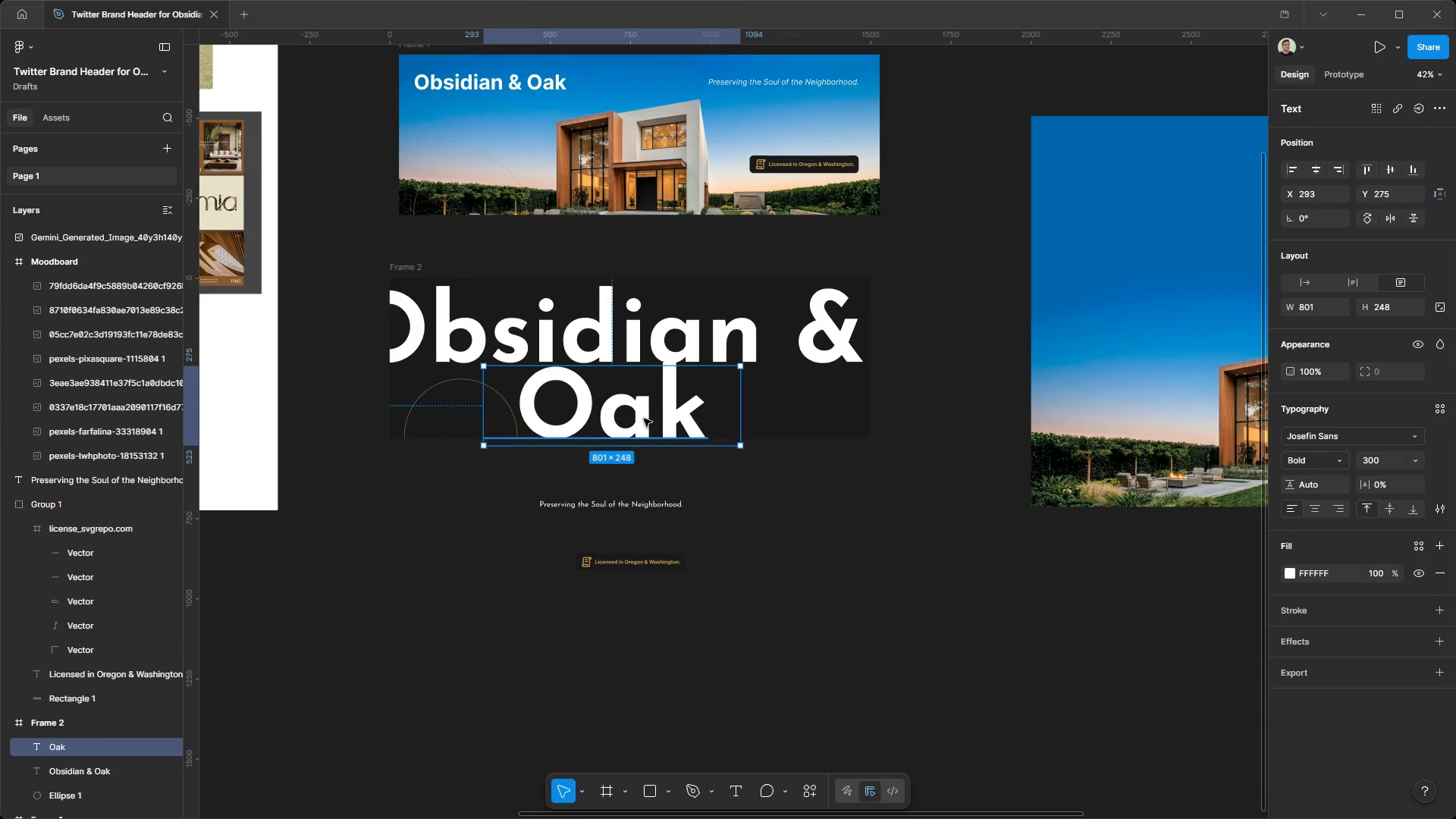 
left_click_drag(start_coordinate=[642, 417], to_coordinate=[648, 433])
 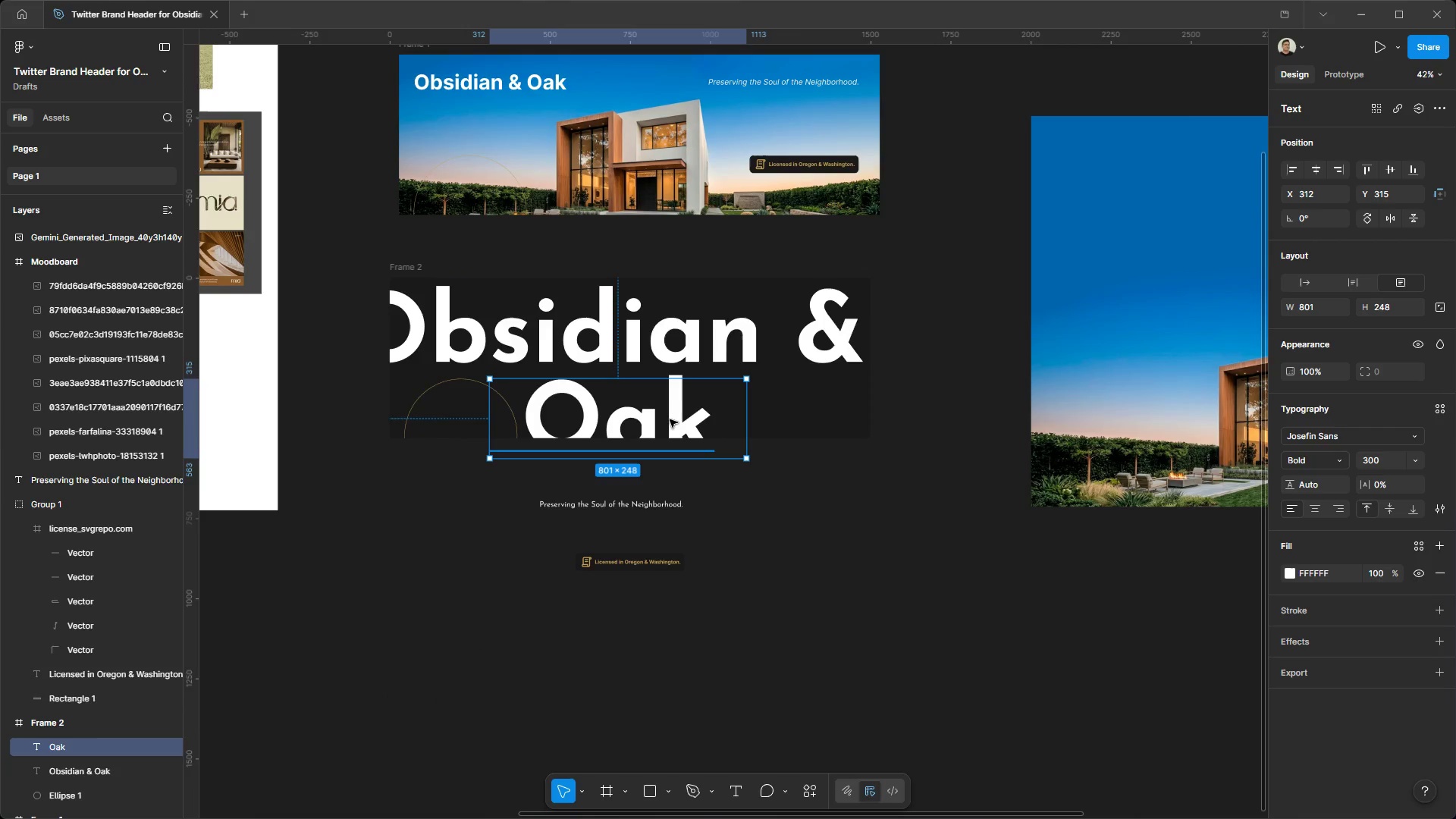 
left_click_drag(start_coordinate=[673, 419], to_coordinate=[683, 421])
 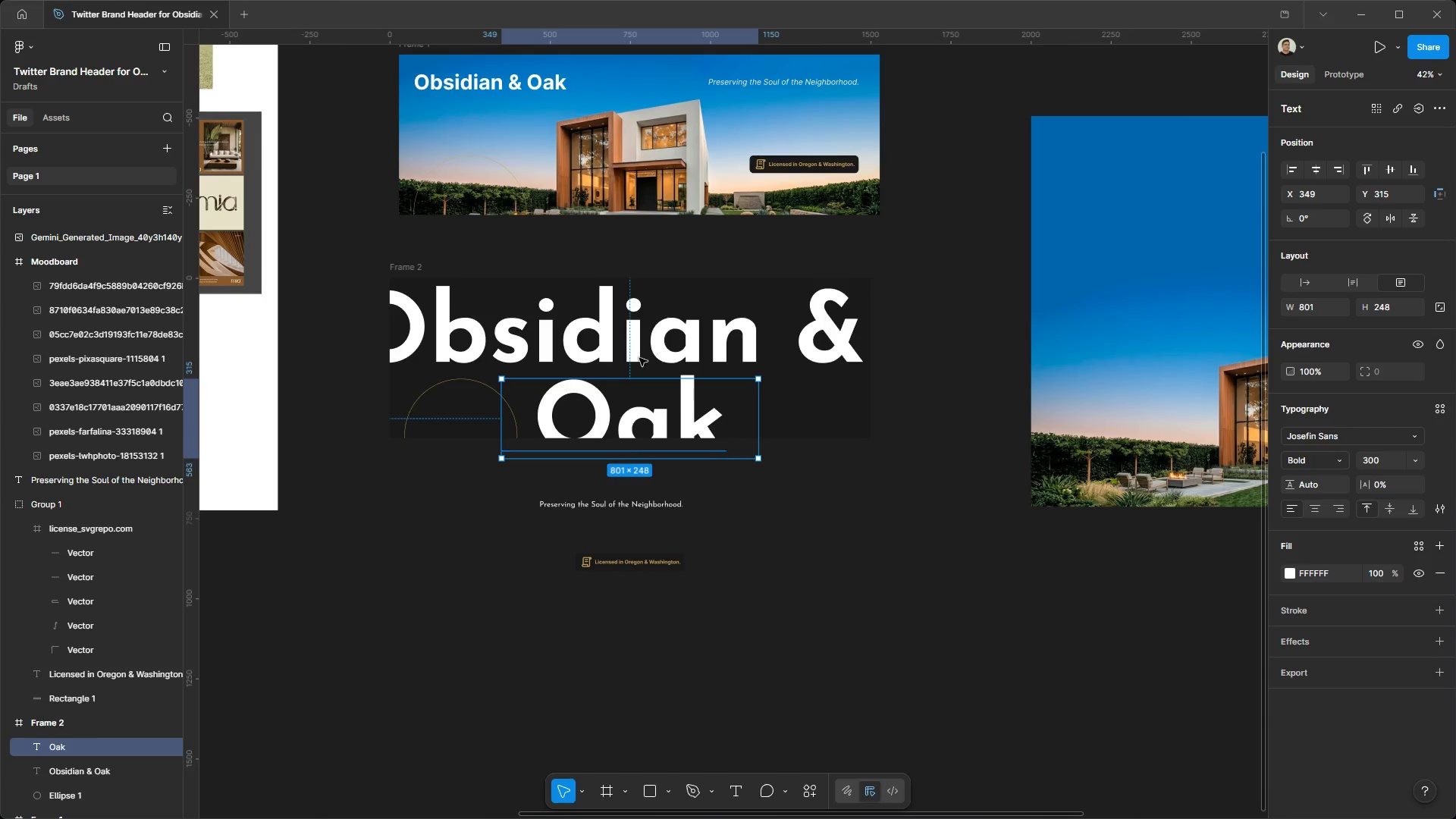 
hold_key(key=ControlLeft, duration=1.36)
hold_key(key=AltLeft, duration=1.31)
scroll: coordinate [604, 412], scroll_direction: up, amount: 4.0
 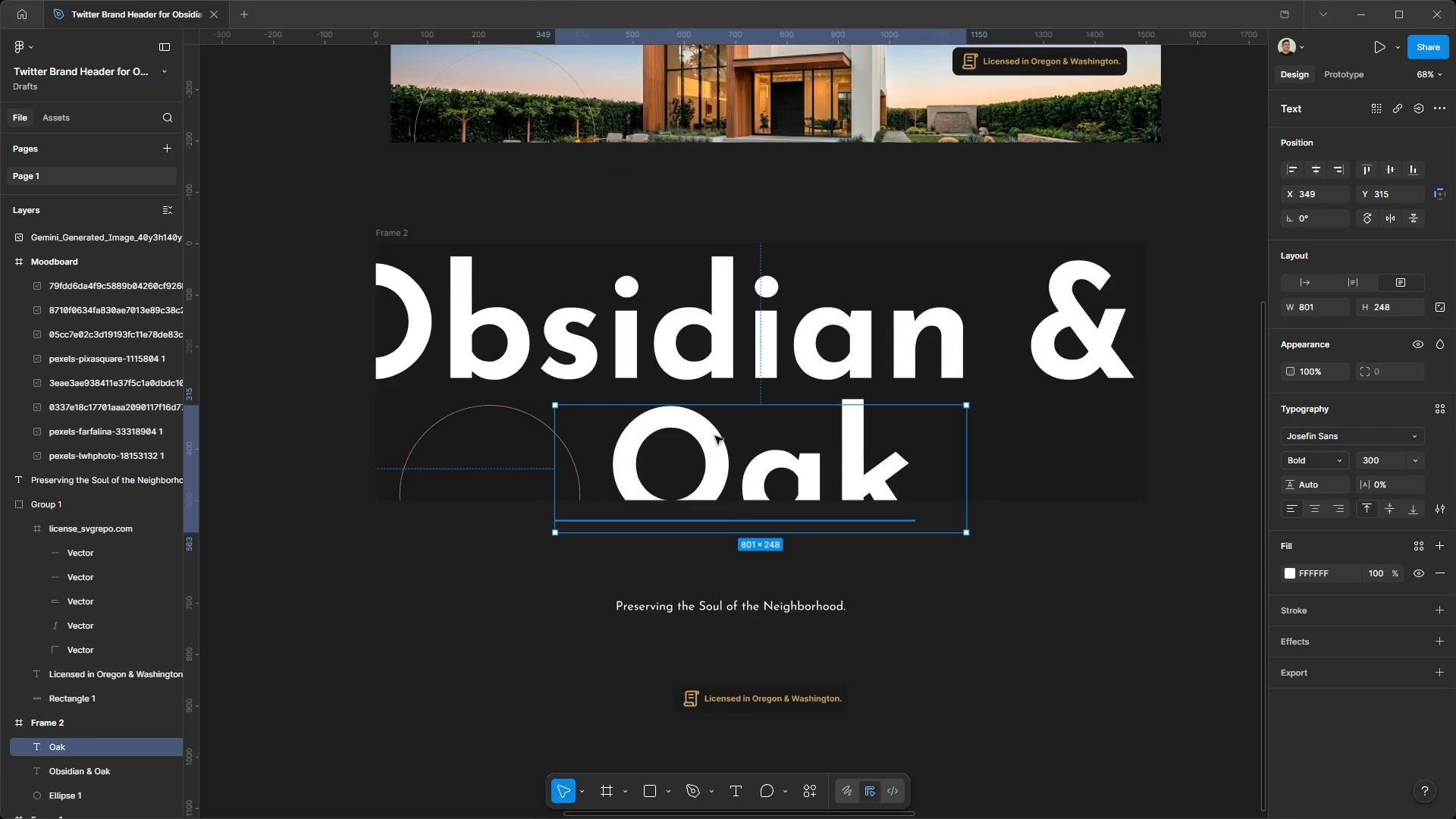 
left_click_drag(start_coordinate=[714, 437], to_coordinate=[696, 429])
 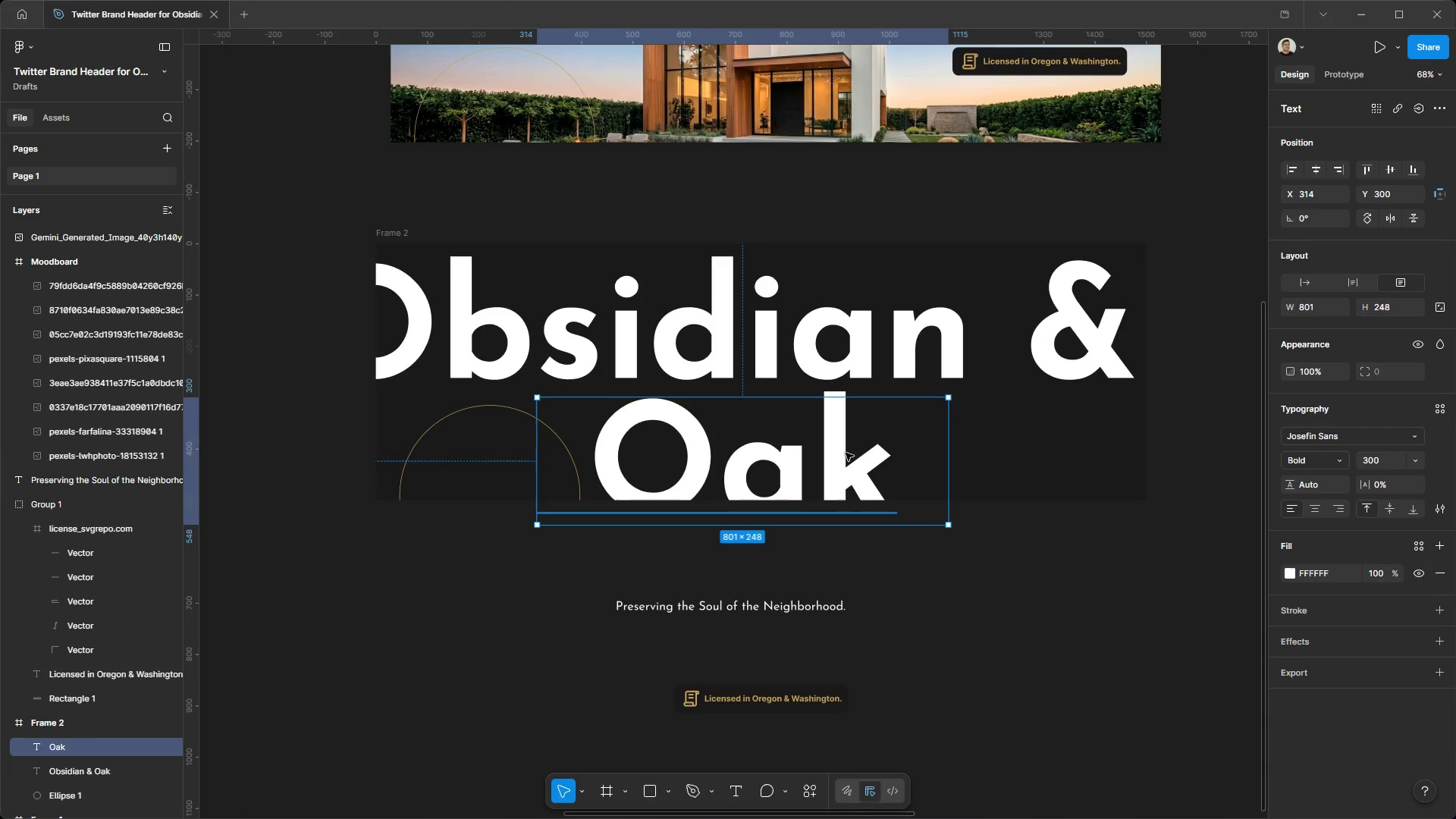 
left_click_drag(start_coordinate=[846, 453], to_coordinate=[870, 450])
 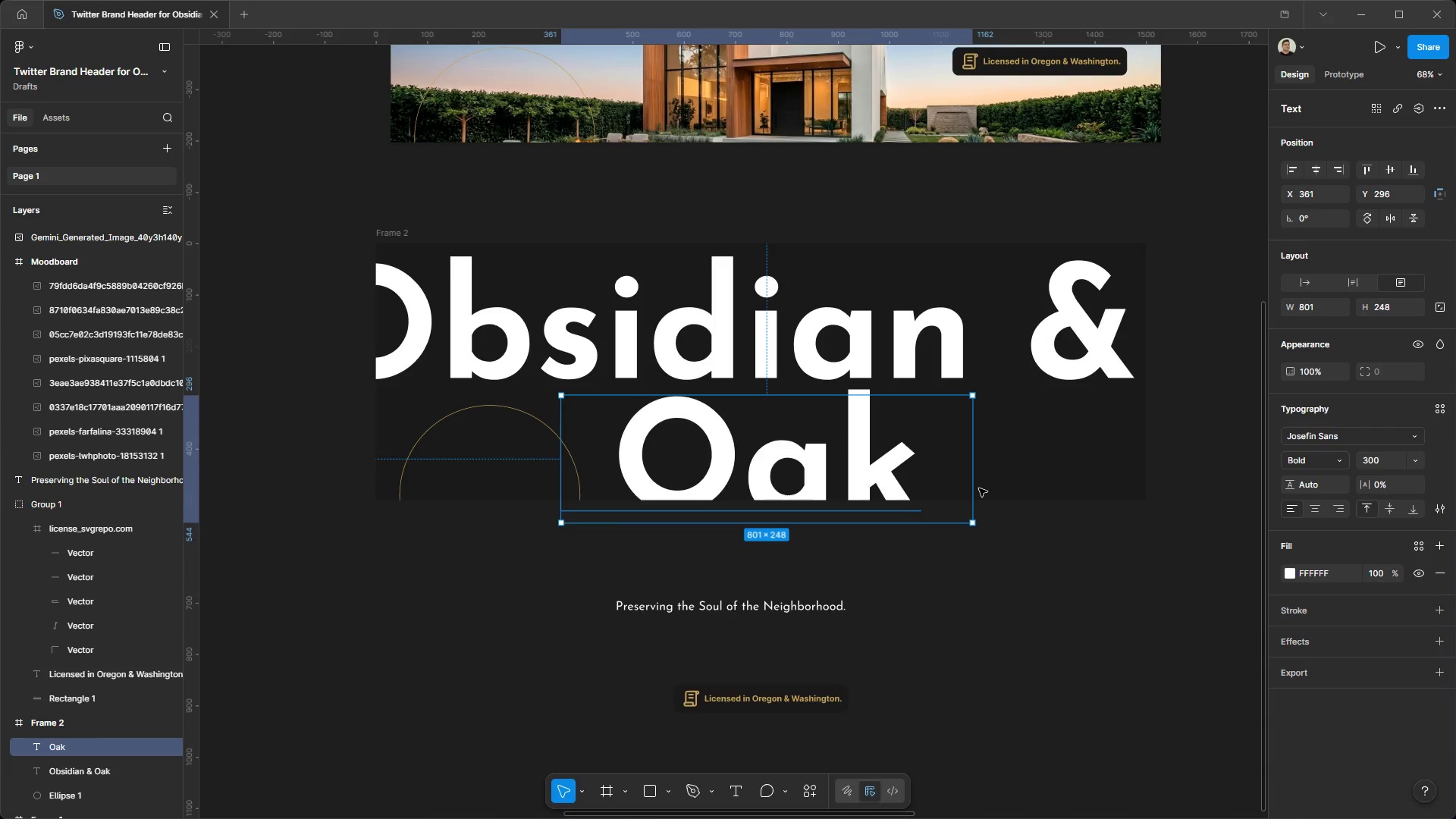 
left_click_drag(start_coordinate=[971, 488], to_coordinate=[911, 482])
 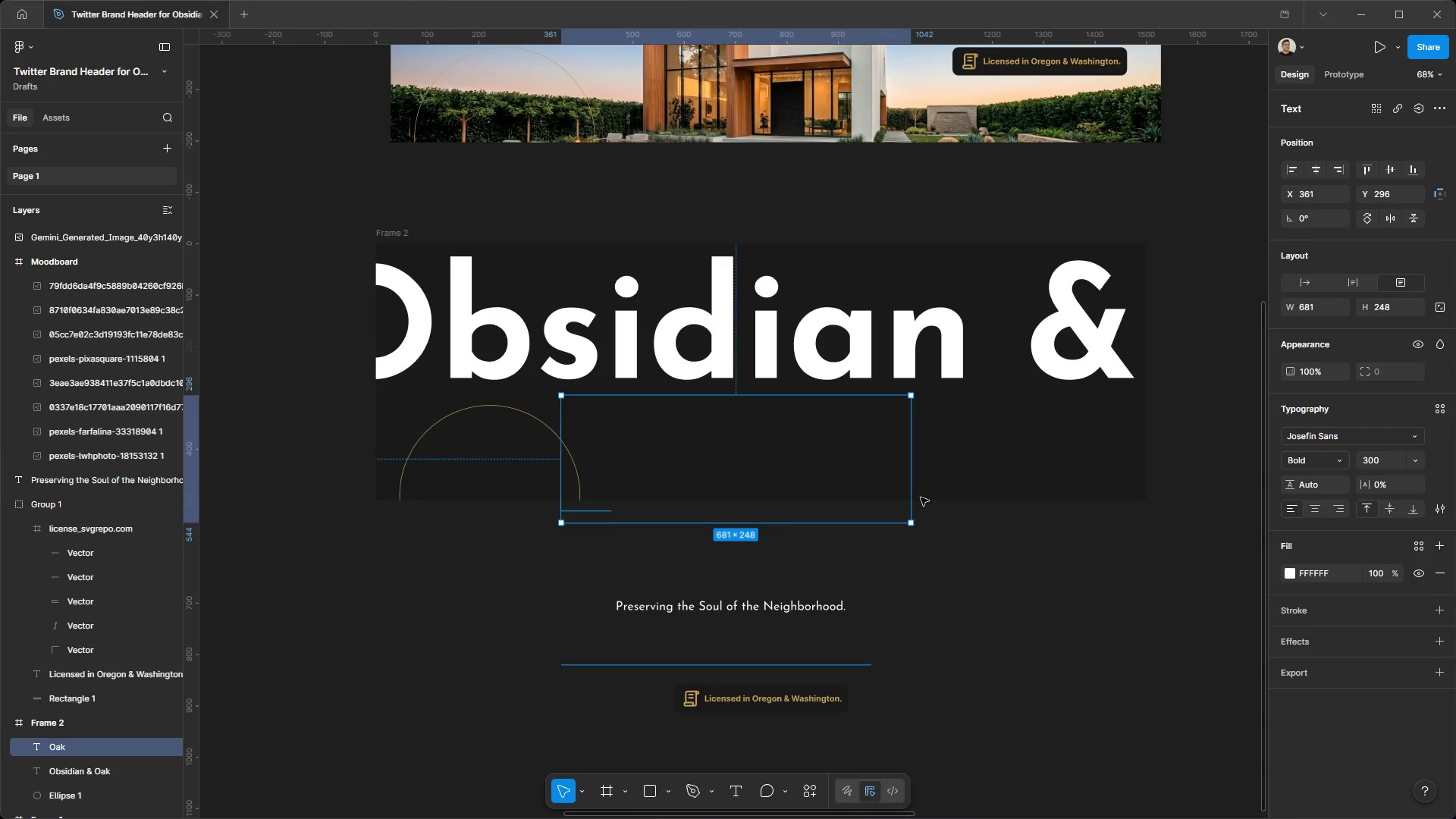 
key(Control+ControlLeft)
 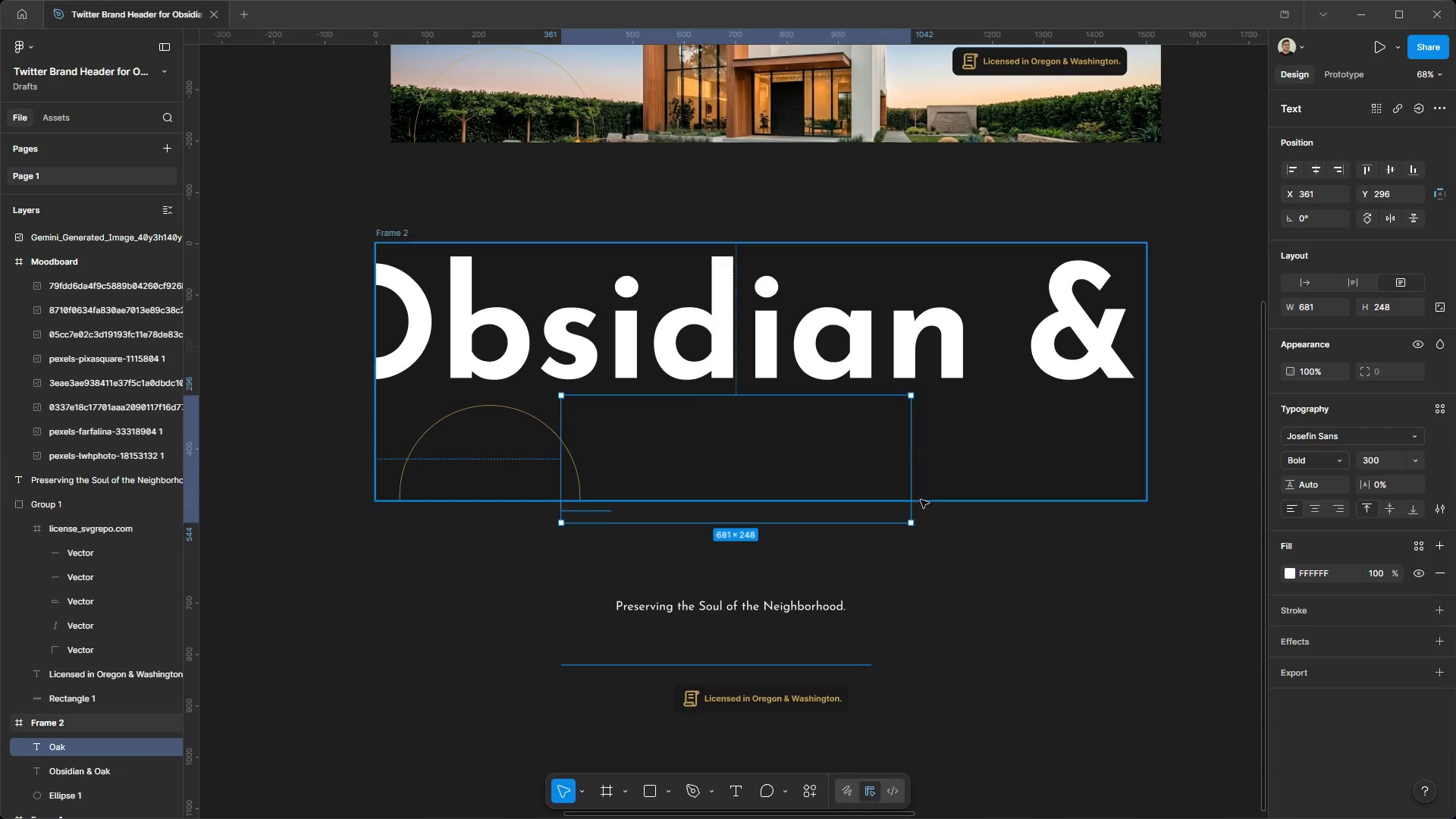 
key(Control+Z)
 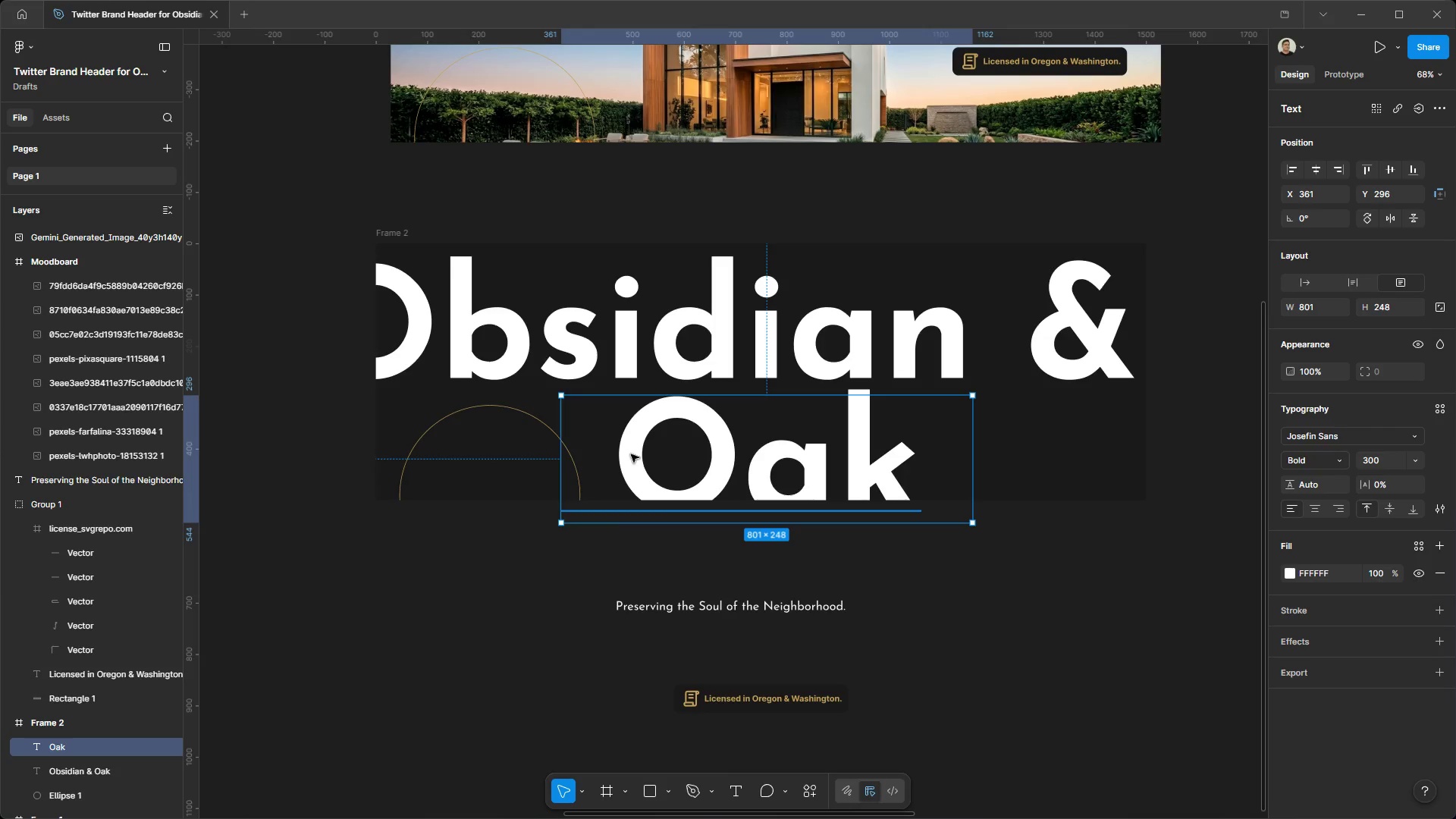 
double_click([626, 454])
 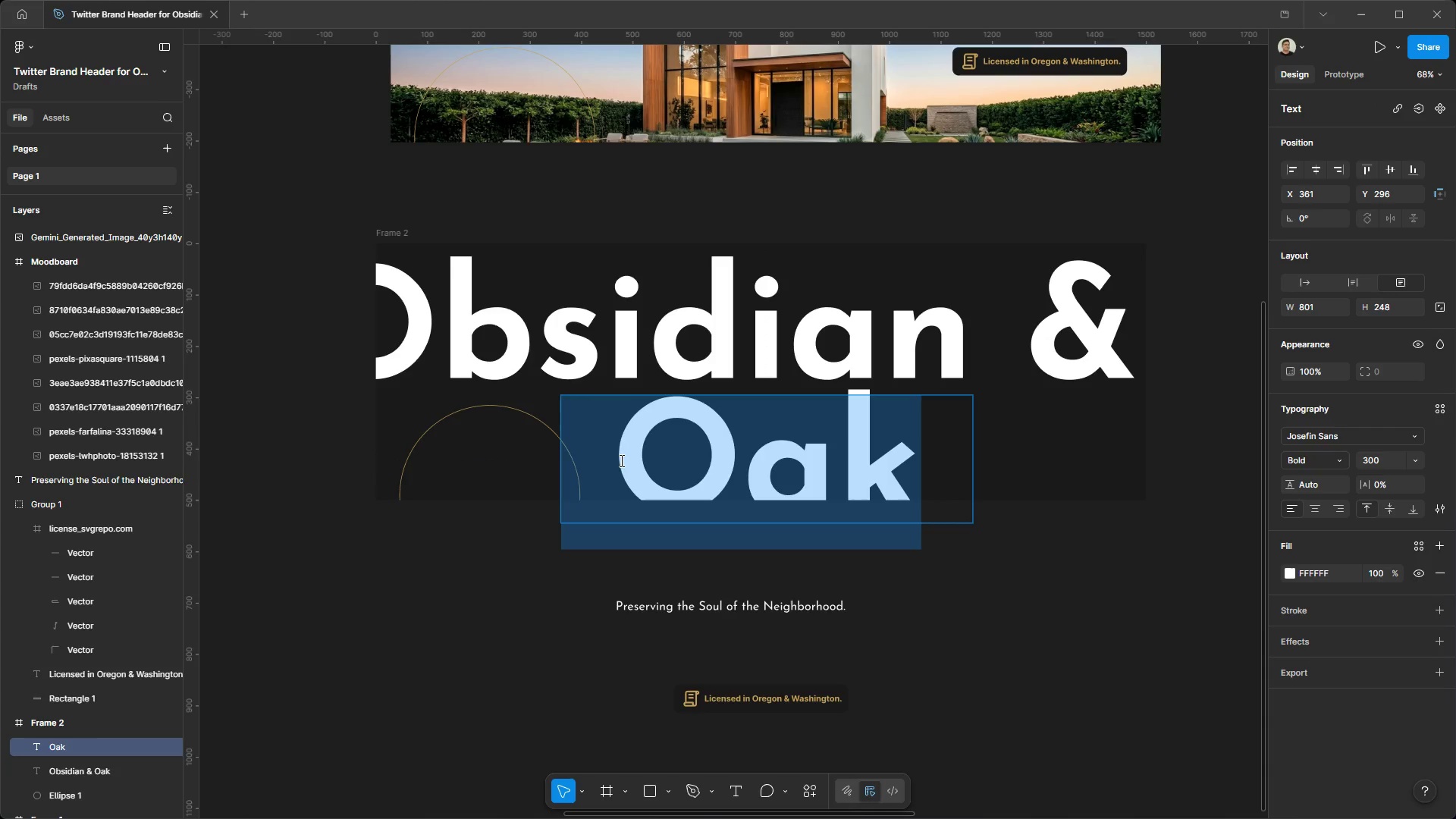 
triple_click([617, 466])
 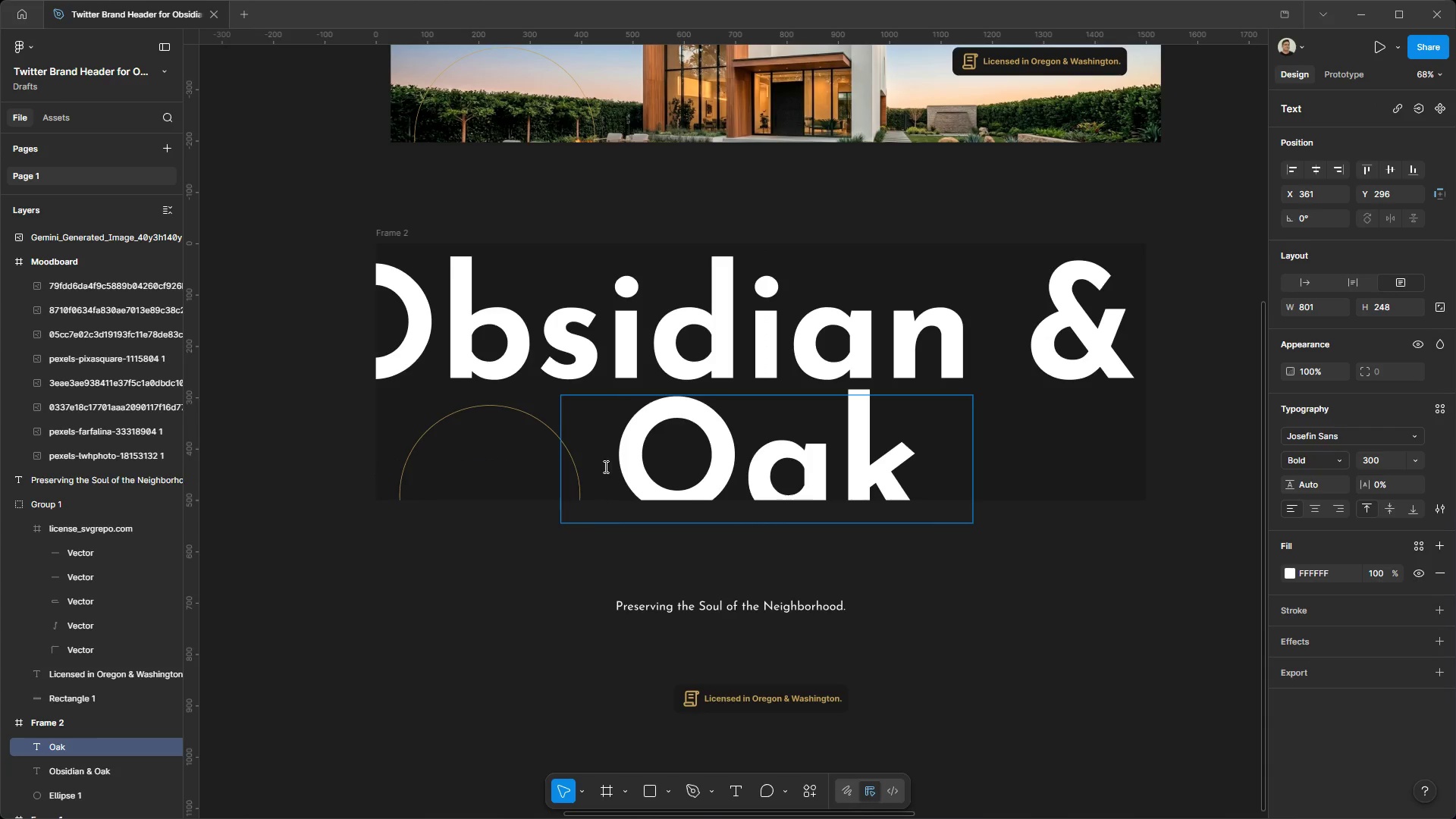 
key(Backspace)
 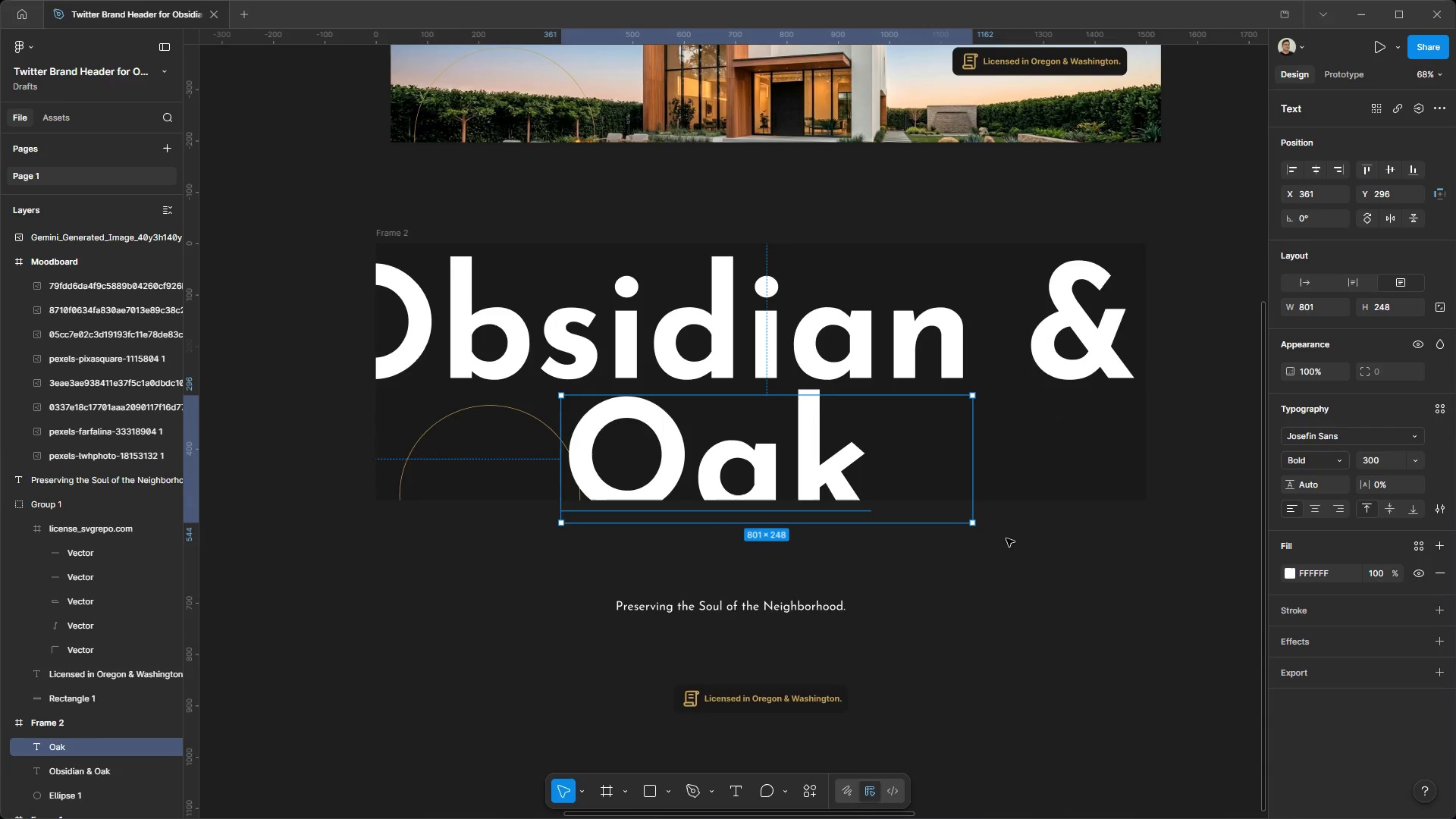 
left_click_drag(start_coordinate=[973, 463], to_coordinate=[880, 467])
 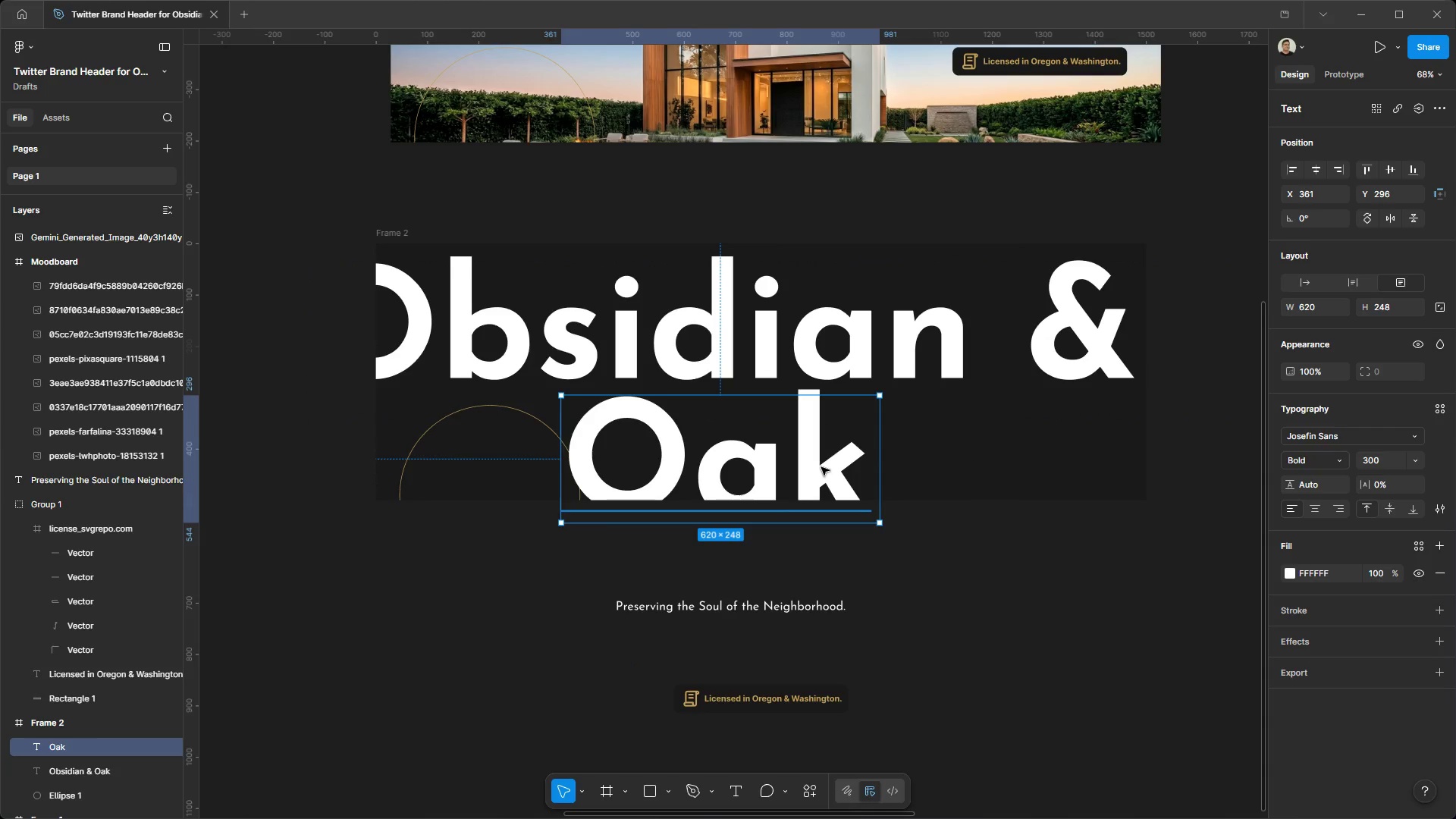 
left_click_drag(start_coordinate=[821, 467], to_coordinate=[878, 463])
 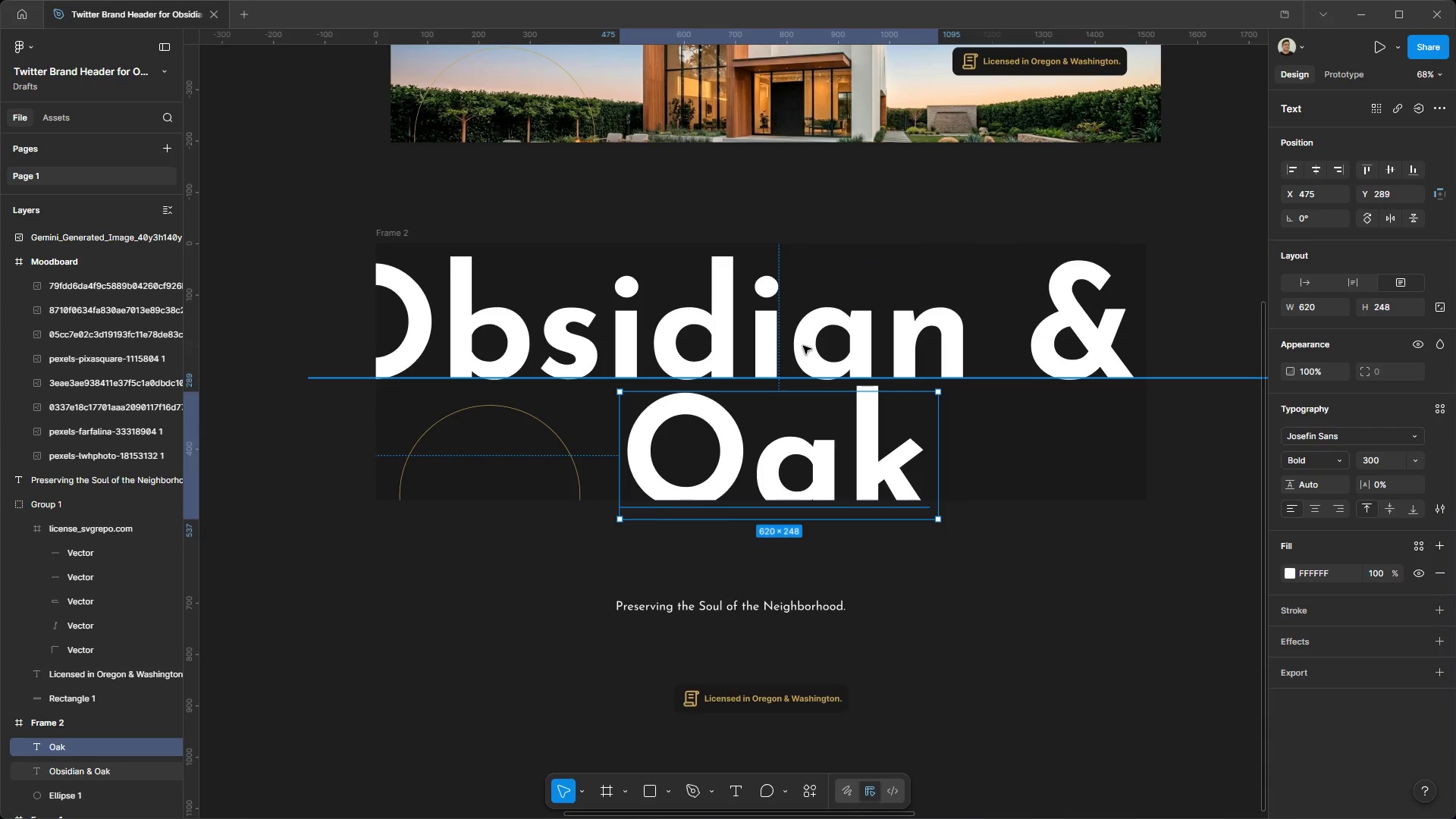 
wait(21.73)
 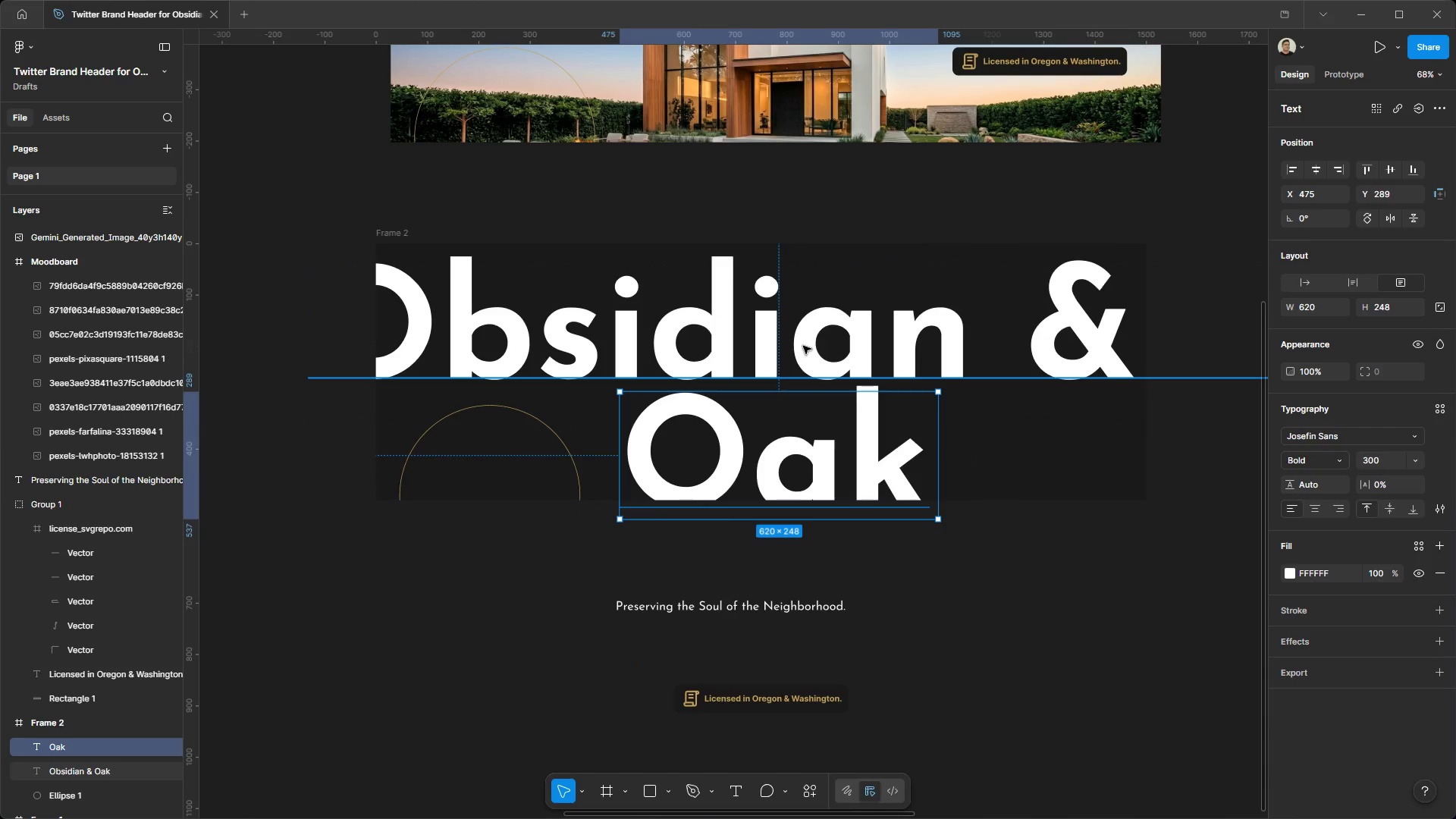 
left_click_drag(start_coordinate=[829, 460], to_coordinate=[1195, 466])
 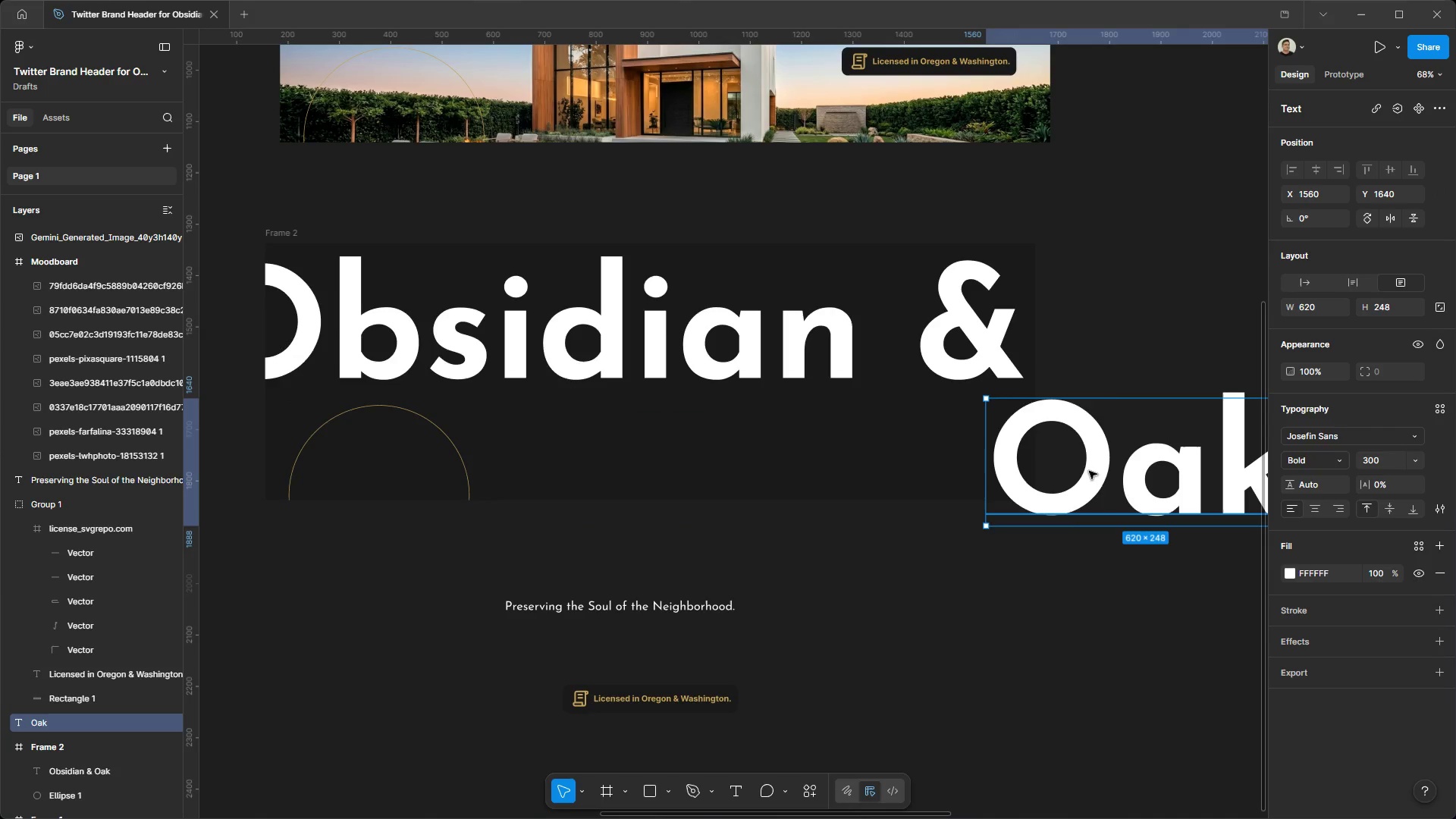 
left_click_drag(start_coordinate=[1098, 473], to_coordinate=[1033, 463])
 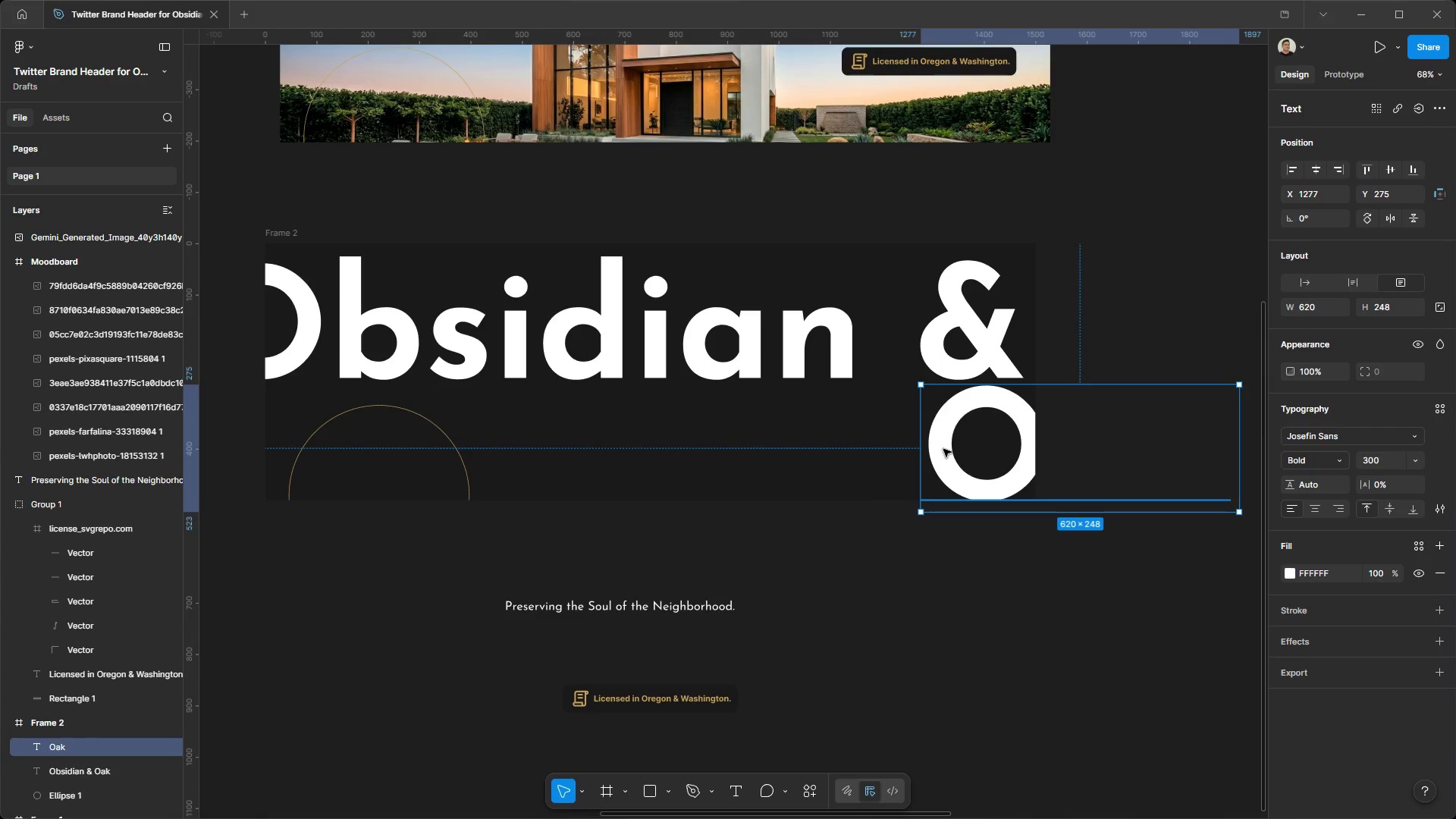 
left_click_drag(start_coordinate=[943, 448], to_coordinate=[996, 452])
 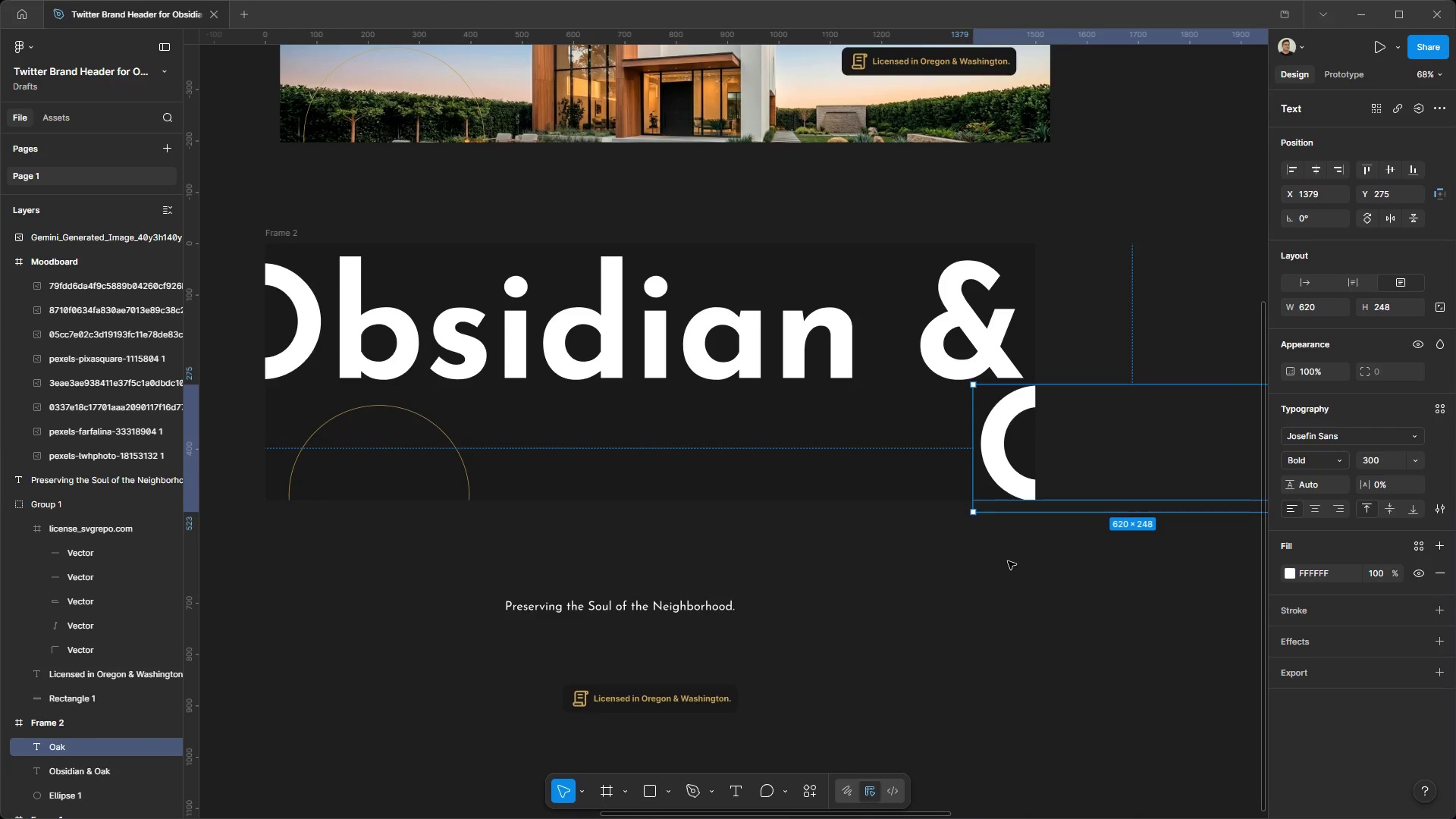 
key(Control+C)
 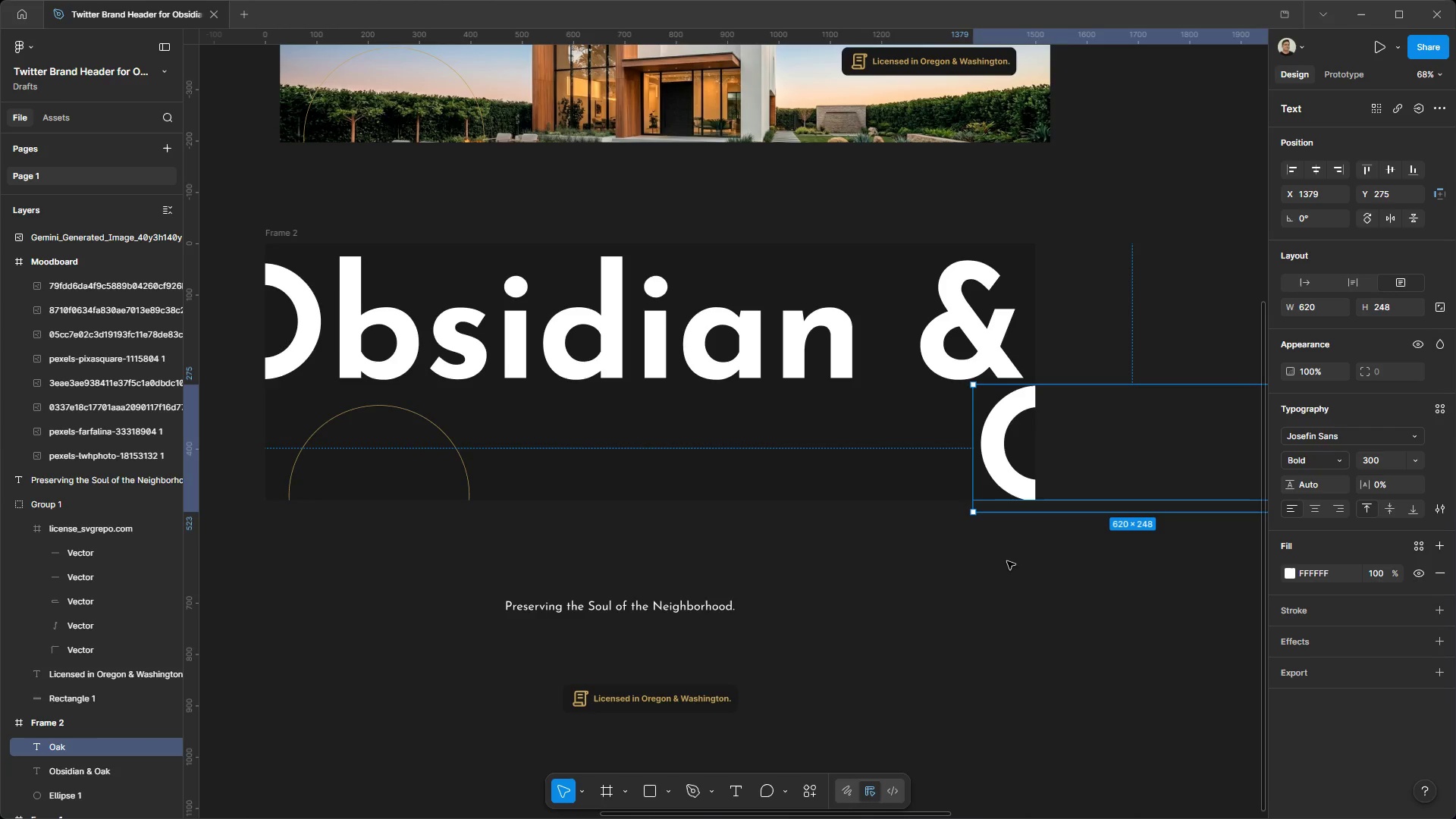 
key(Control+V)
 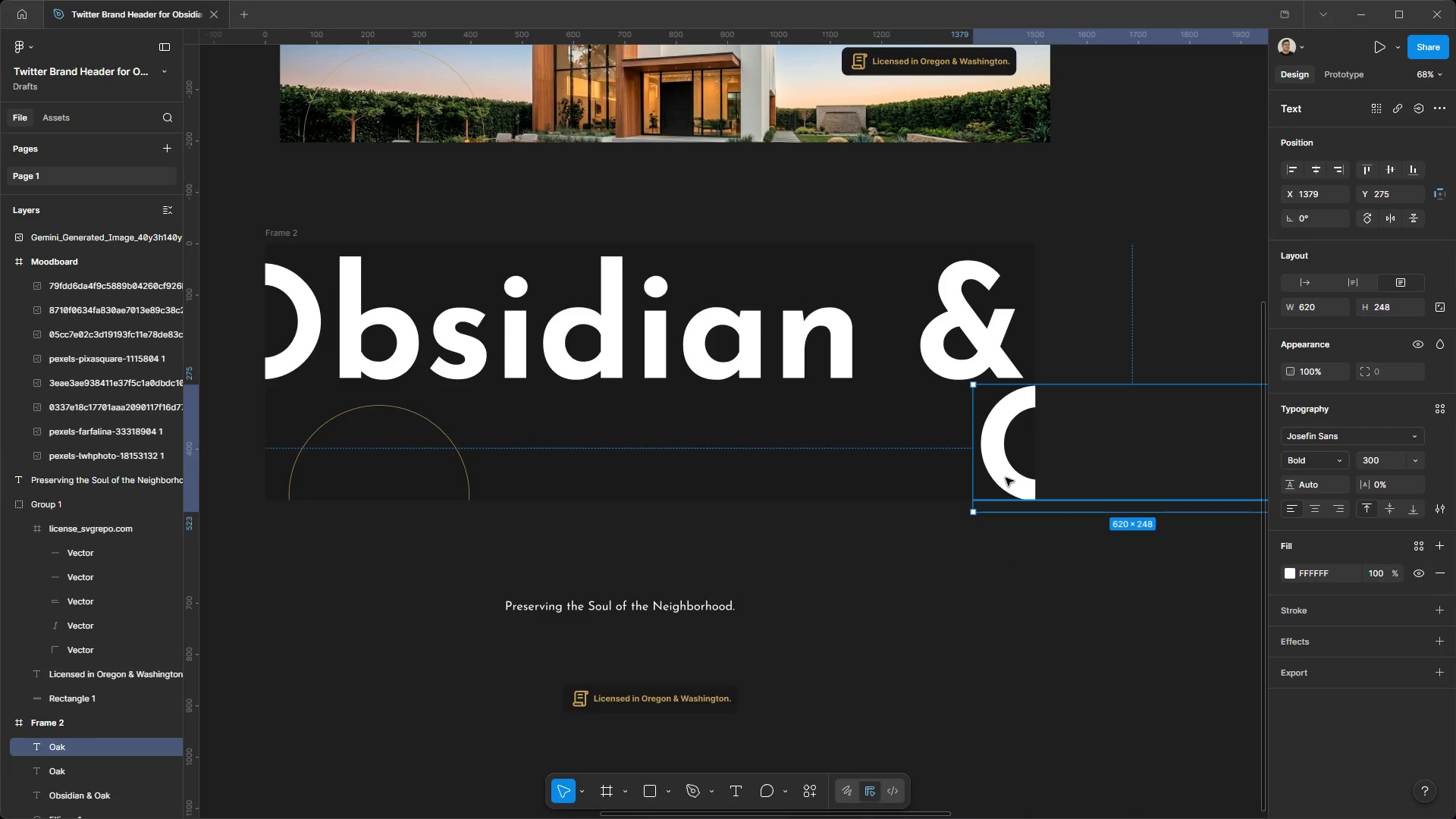 
left_click_drag(start_coordinate=[1003, 454], to_coordinate=[489, 453])
 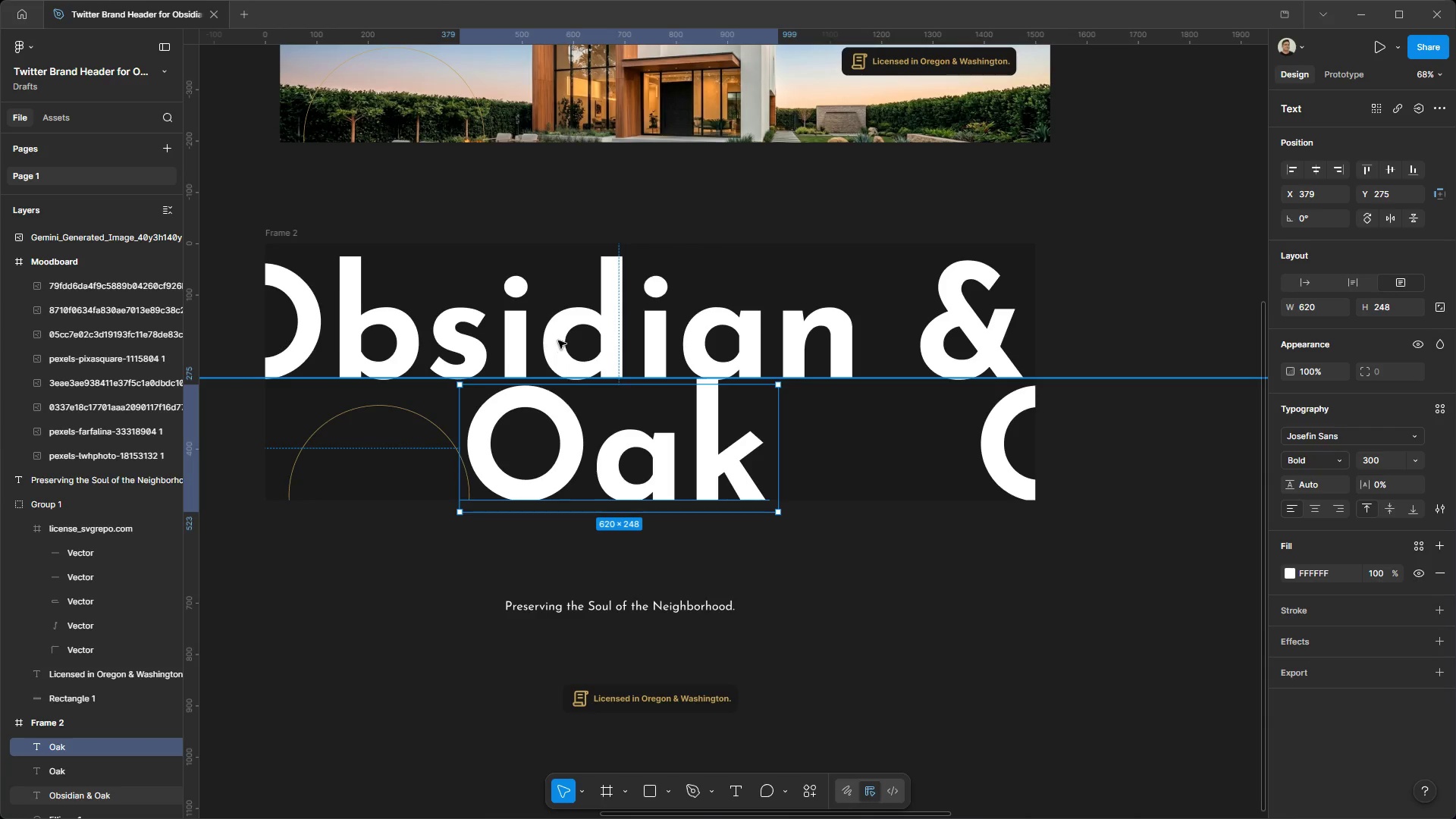 
left_click([559, 339])
 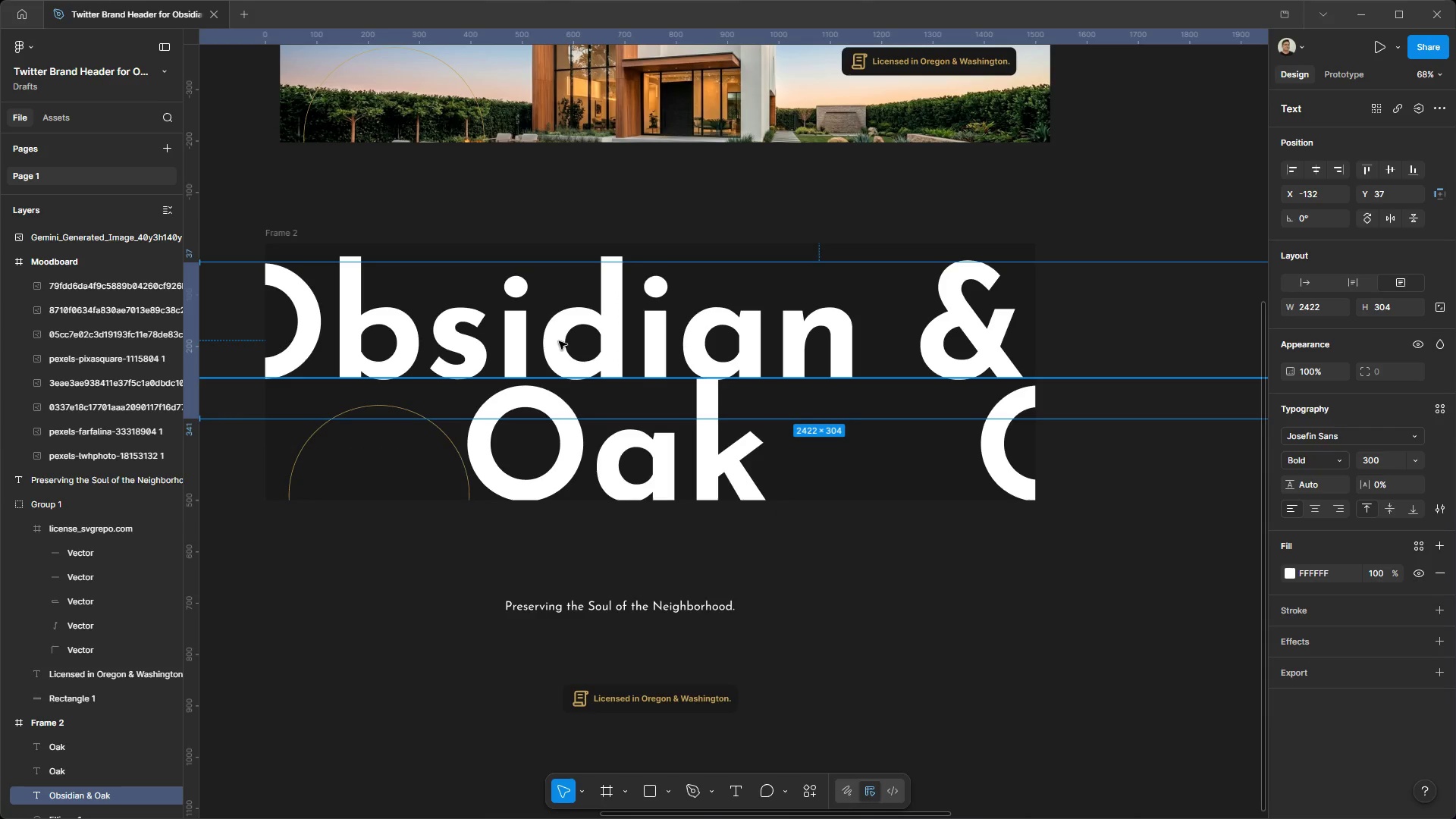 
left_click_drag(start_coordinate=[559, 341], to_coordinate=[560, 334])
 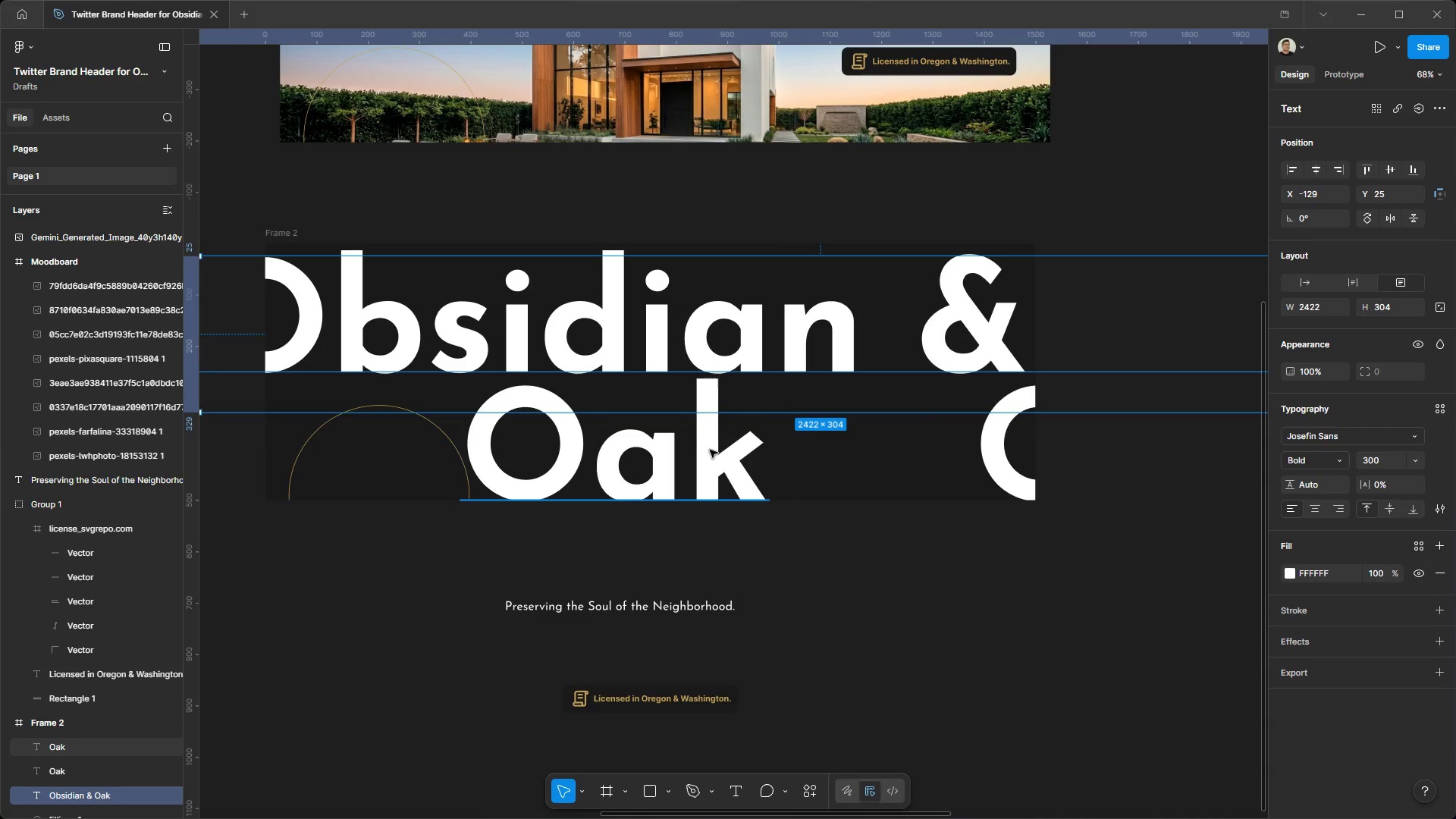 
left_click_drag(start_coordinate=[711, 450], to_coordinate=[714, 443])
 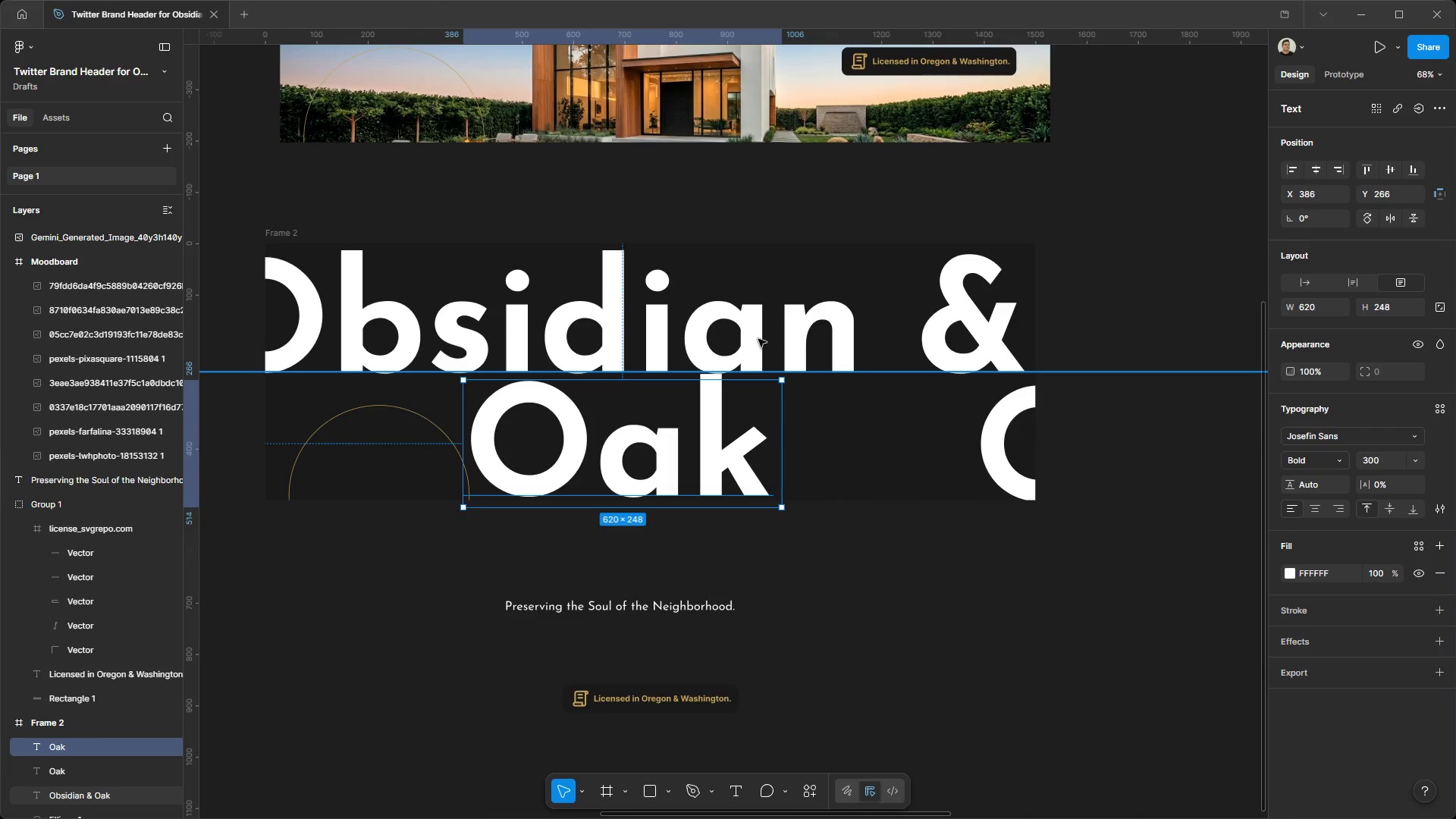 
left_click_drag(start_coordinate=[758, 338], to_coordinate=[758, 331])
 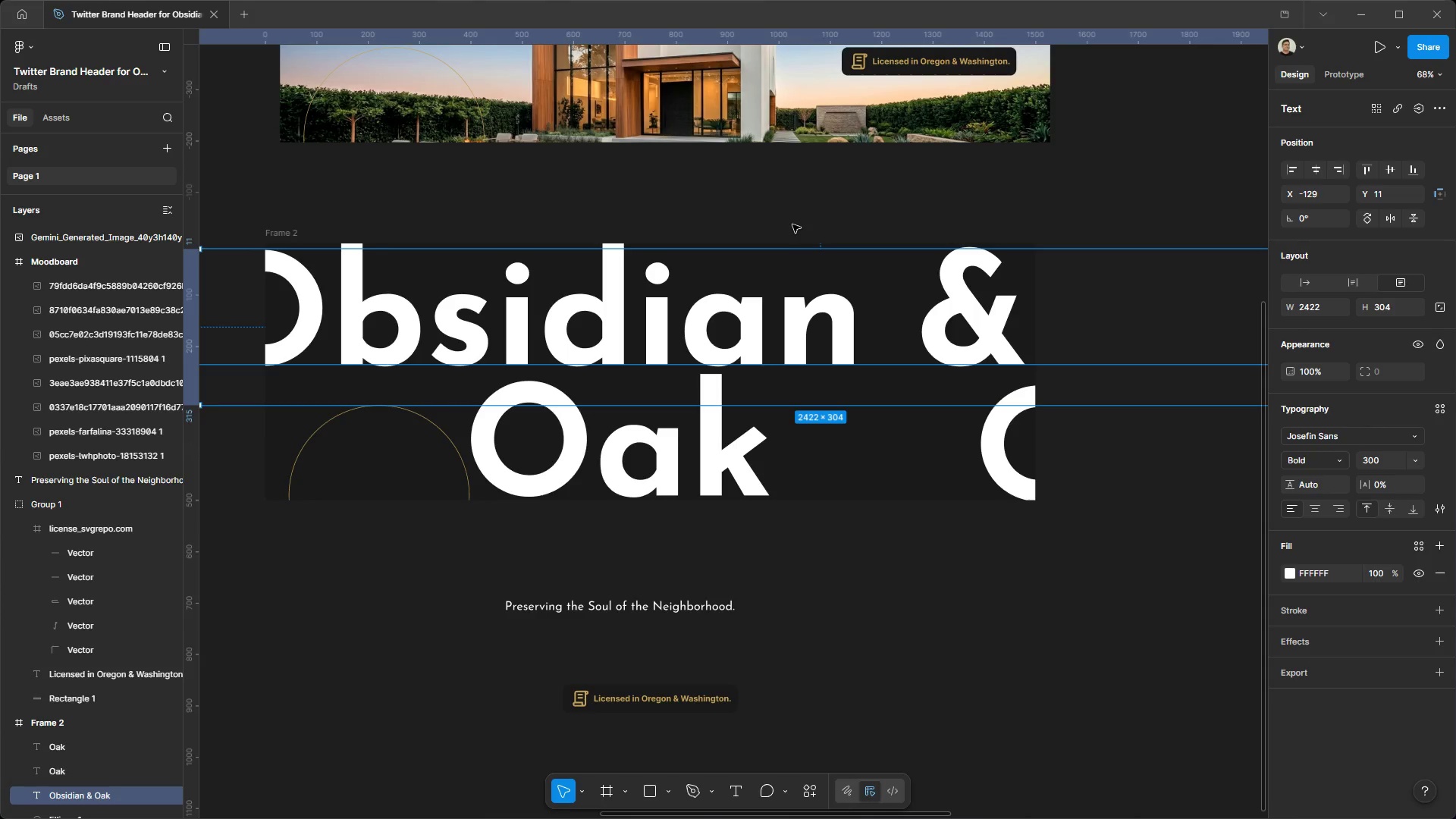 
wait(25.78)
 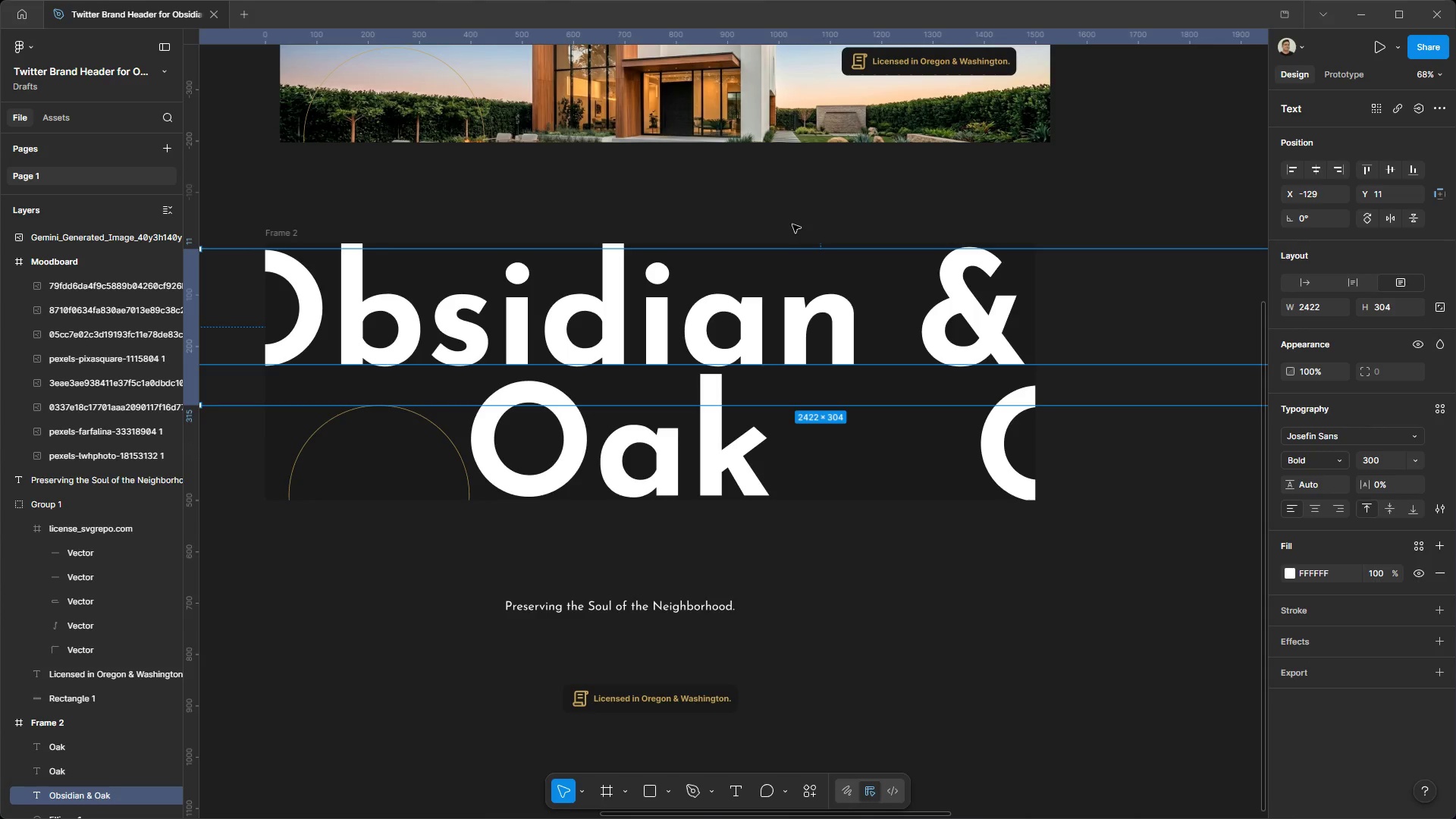 
type(250)
 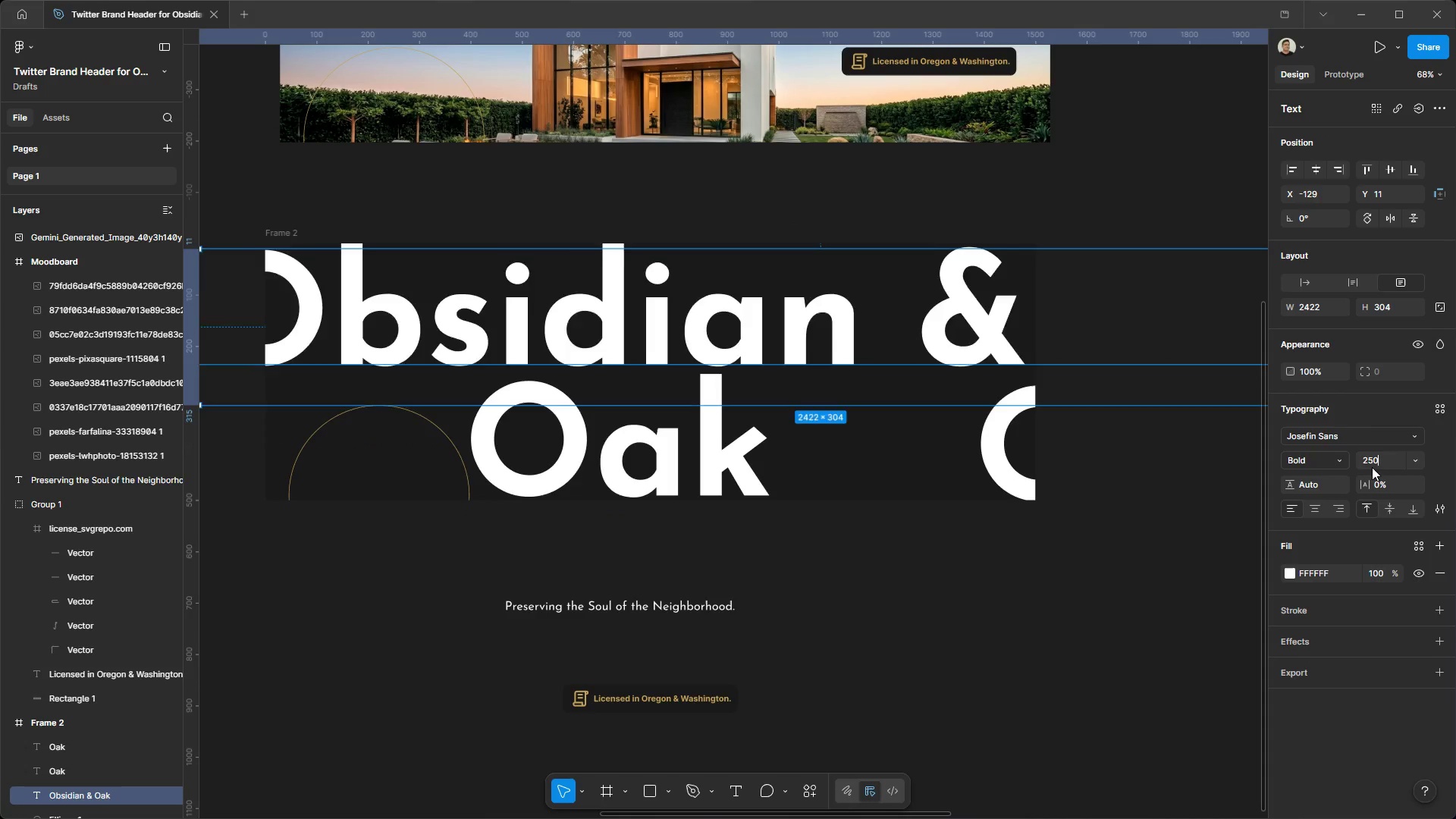 
key(Enter)
 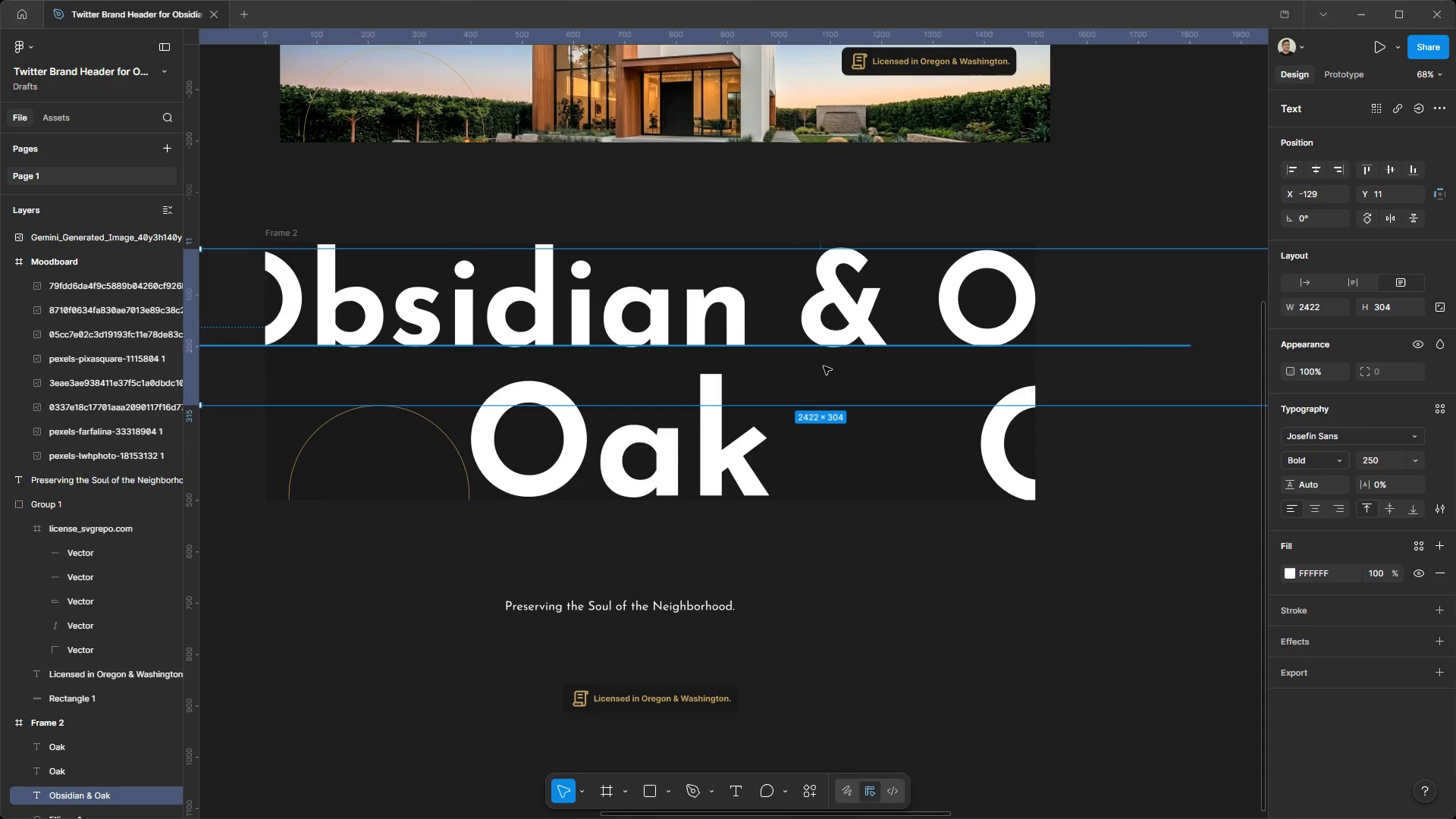 
left_click_drag(start_coordinate=[717, 330], to_coordinate=[750, 332])
 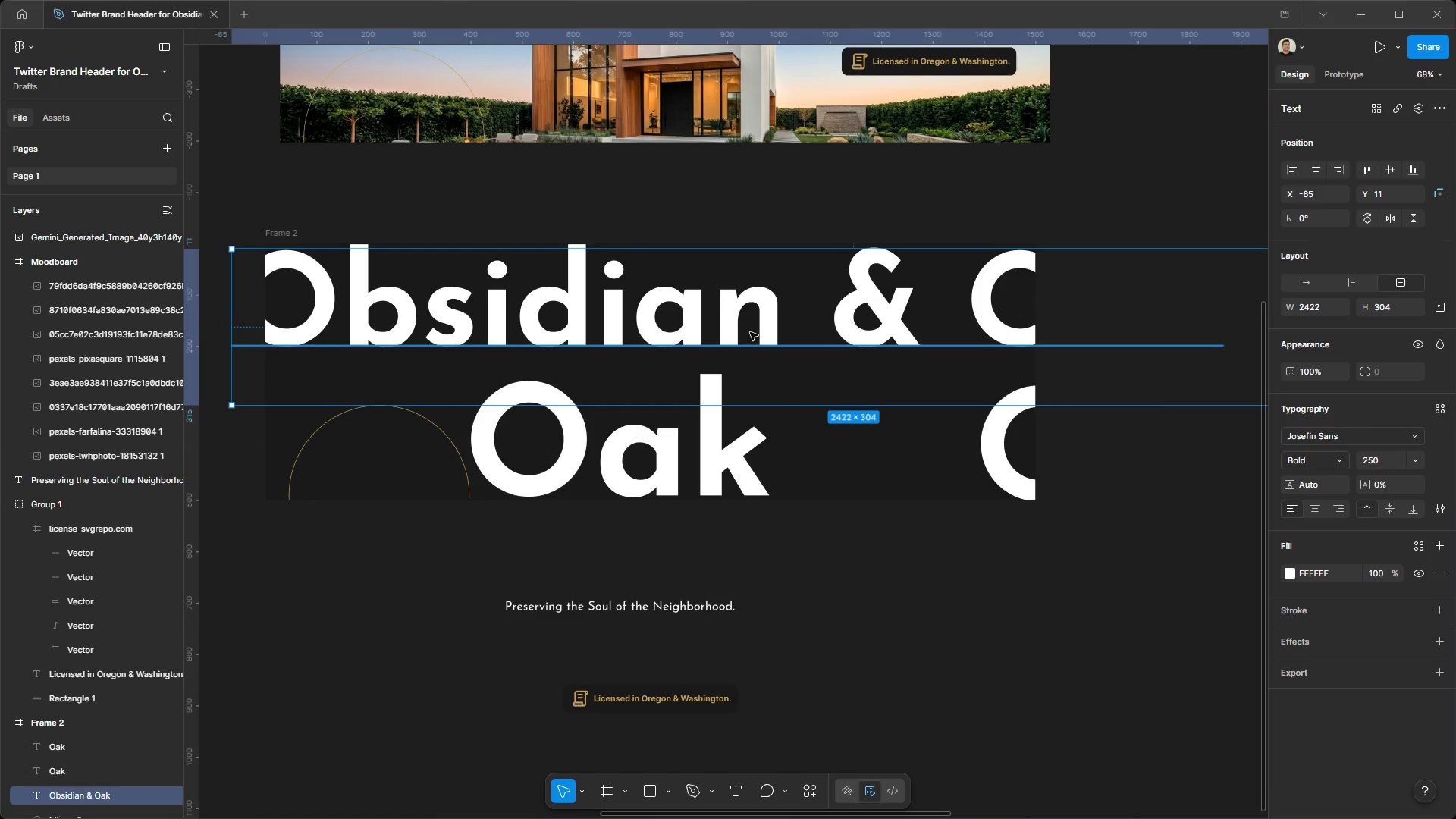 
key(Control+Z)
 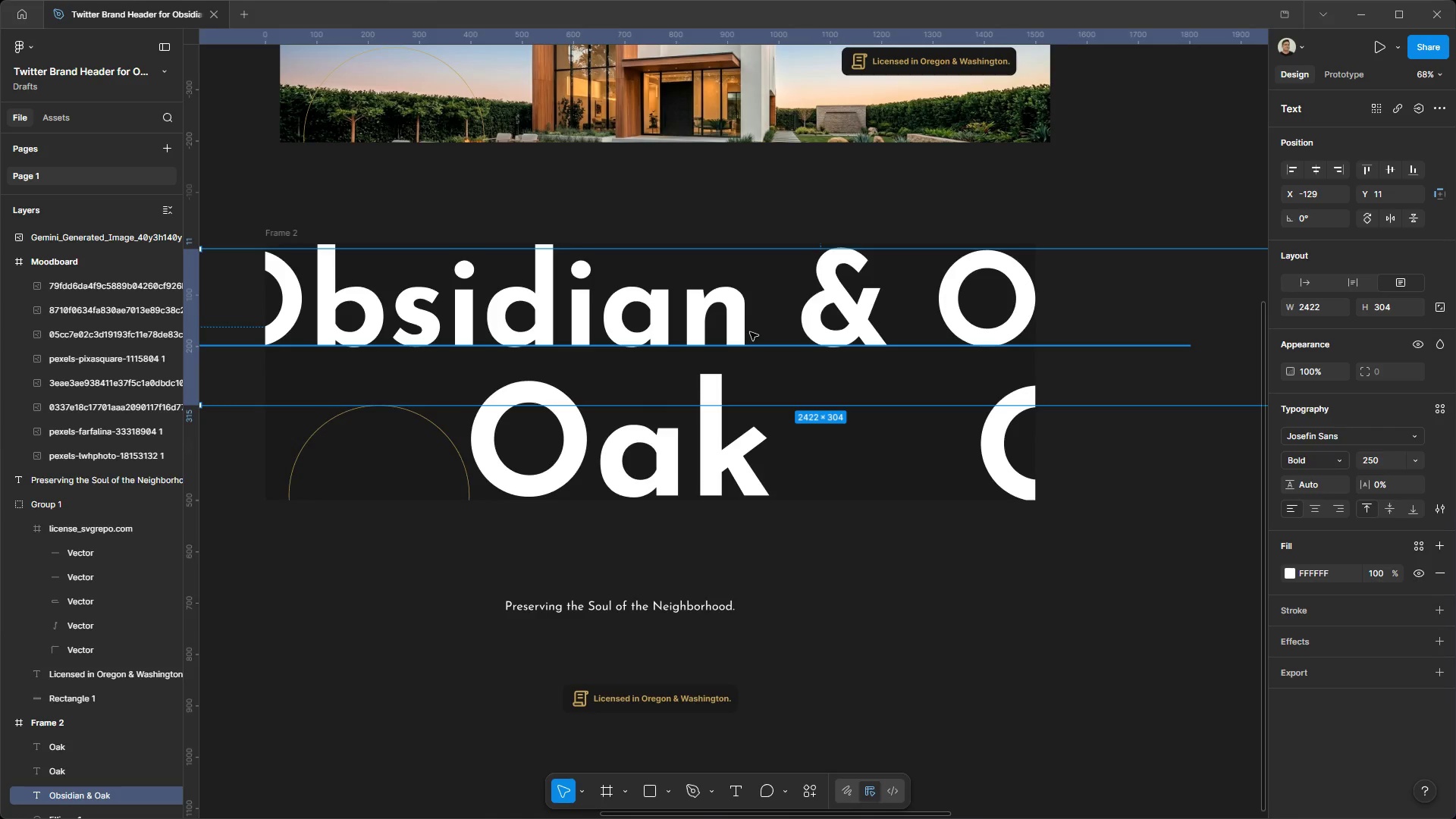 
key(Control+Z)
 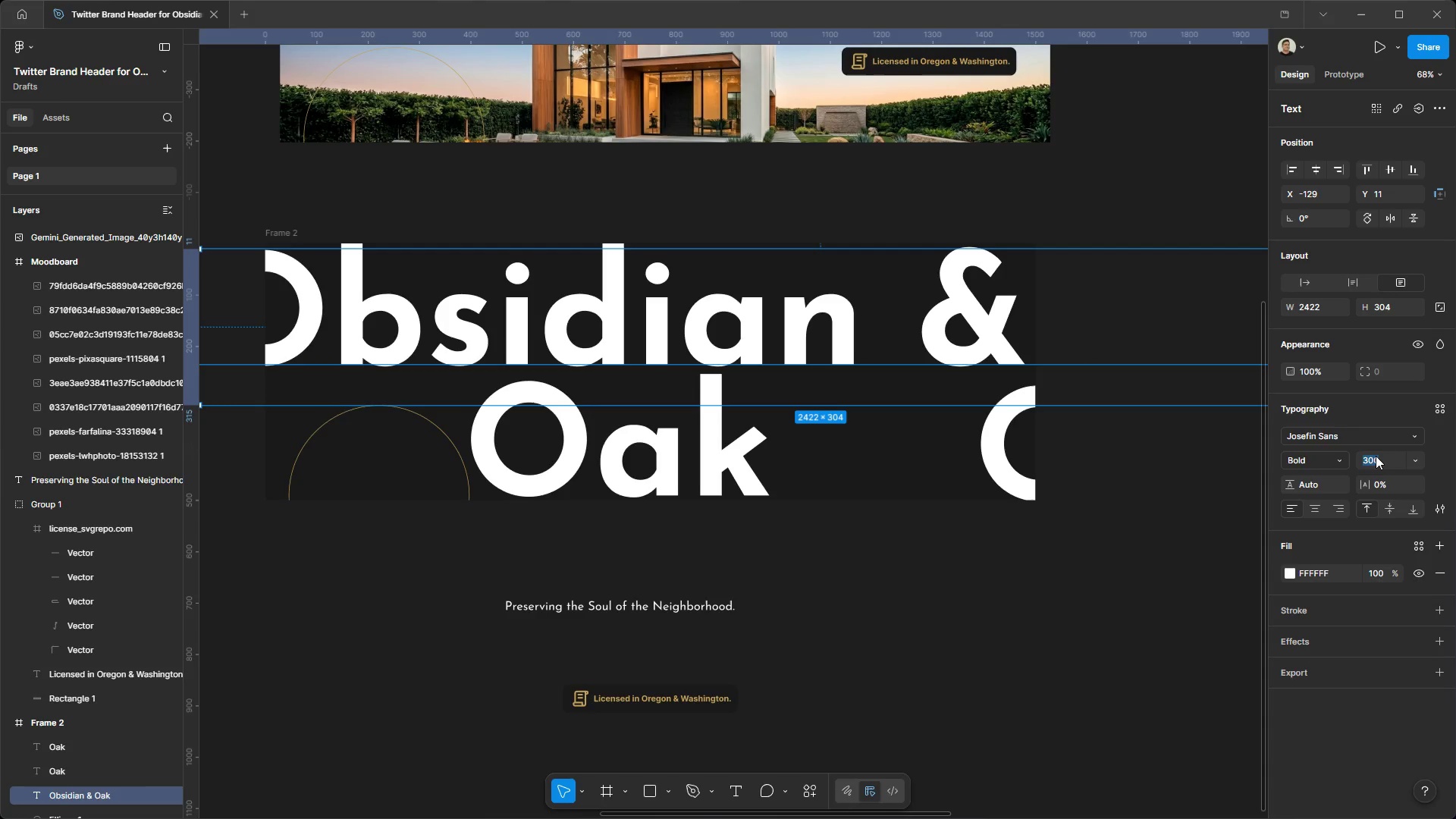 
type(298)
 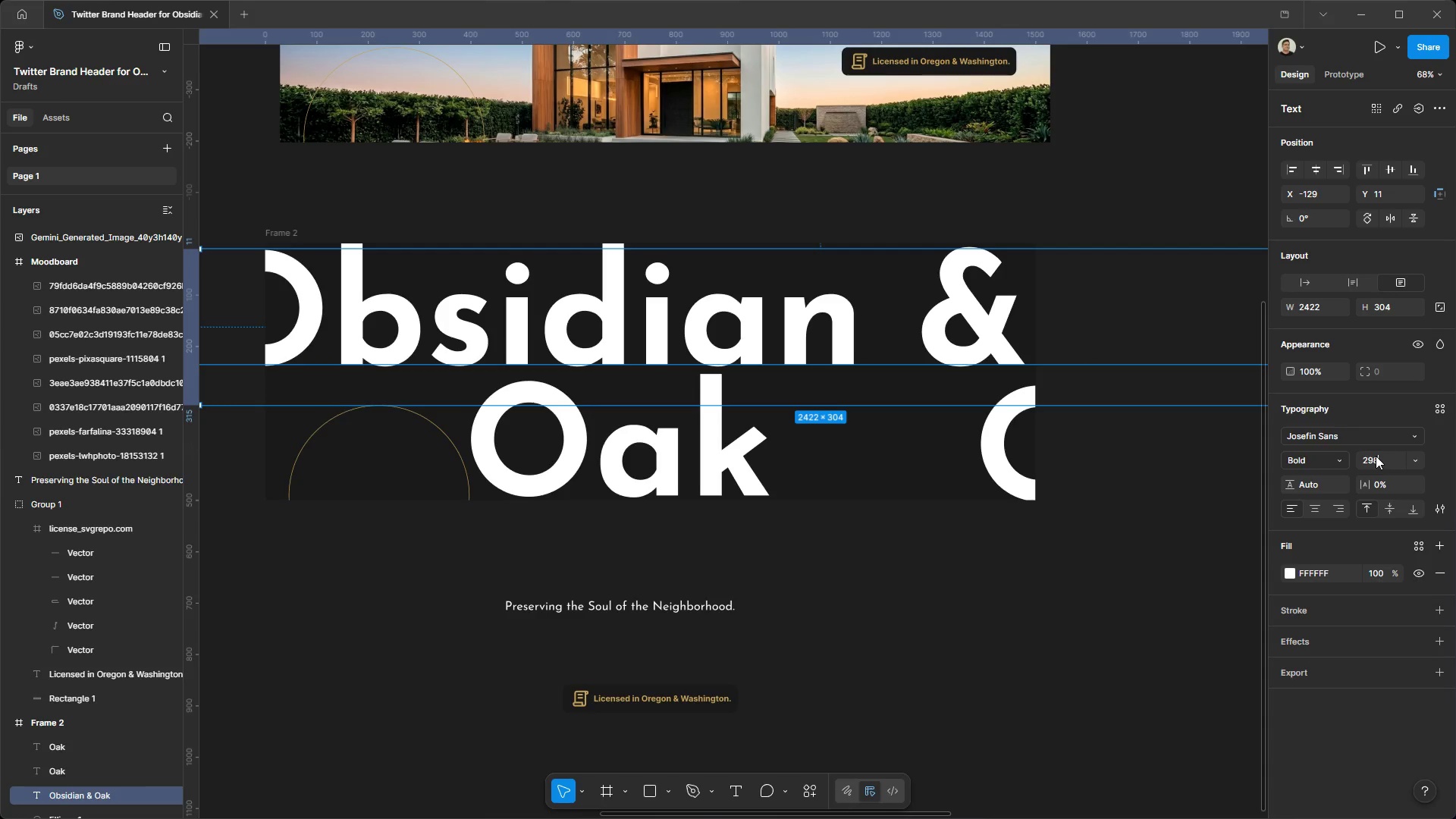 
key(Enter)
 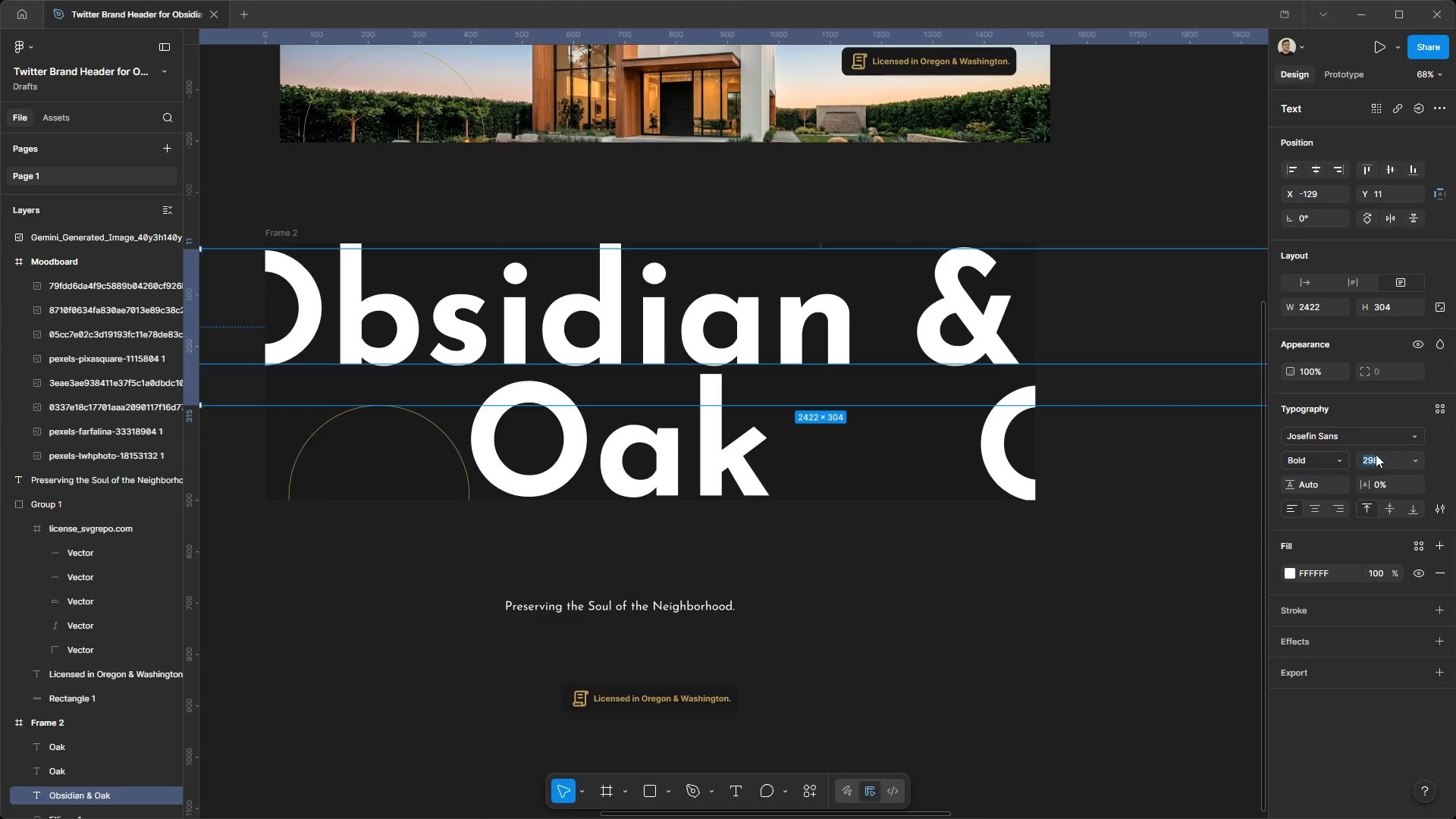 
type(289)
 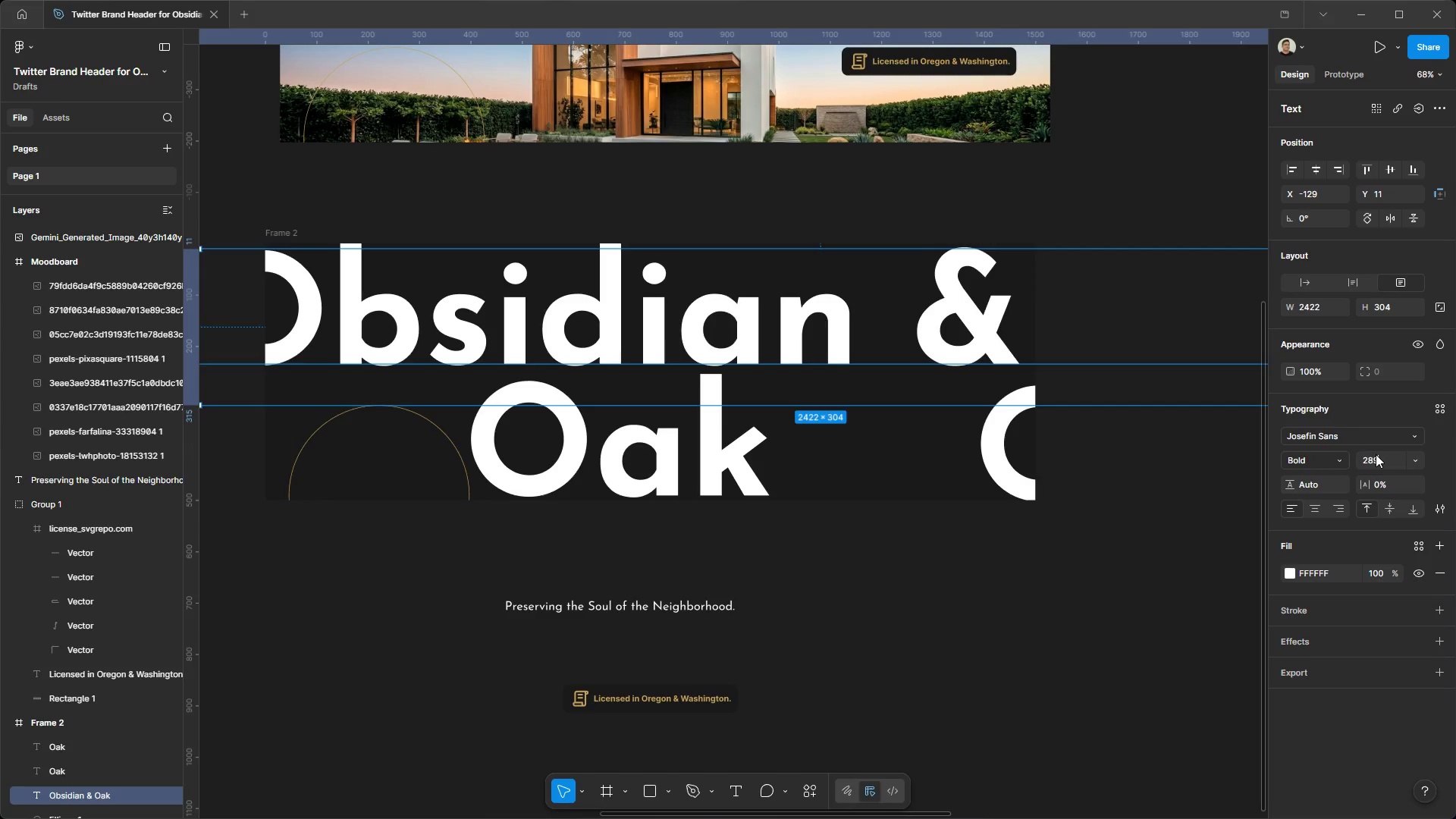 
key(Enter)
 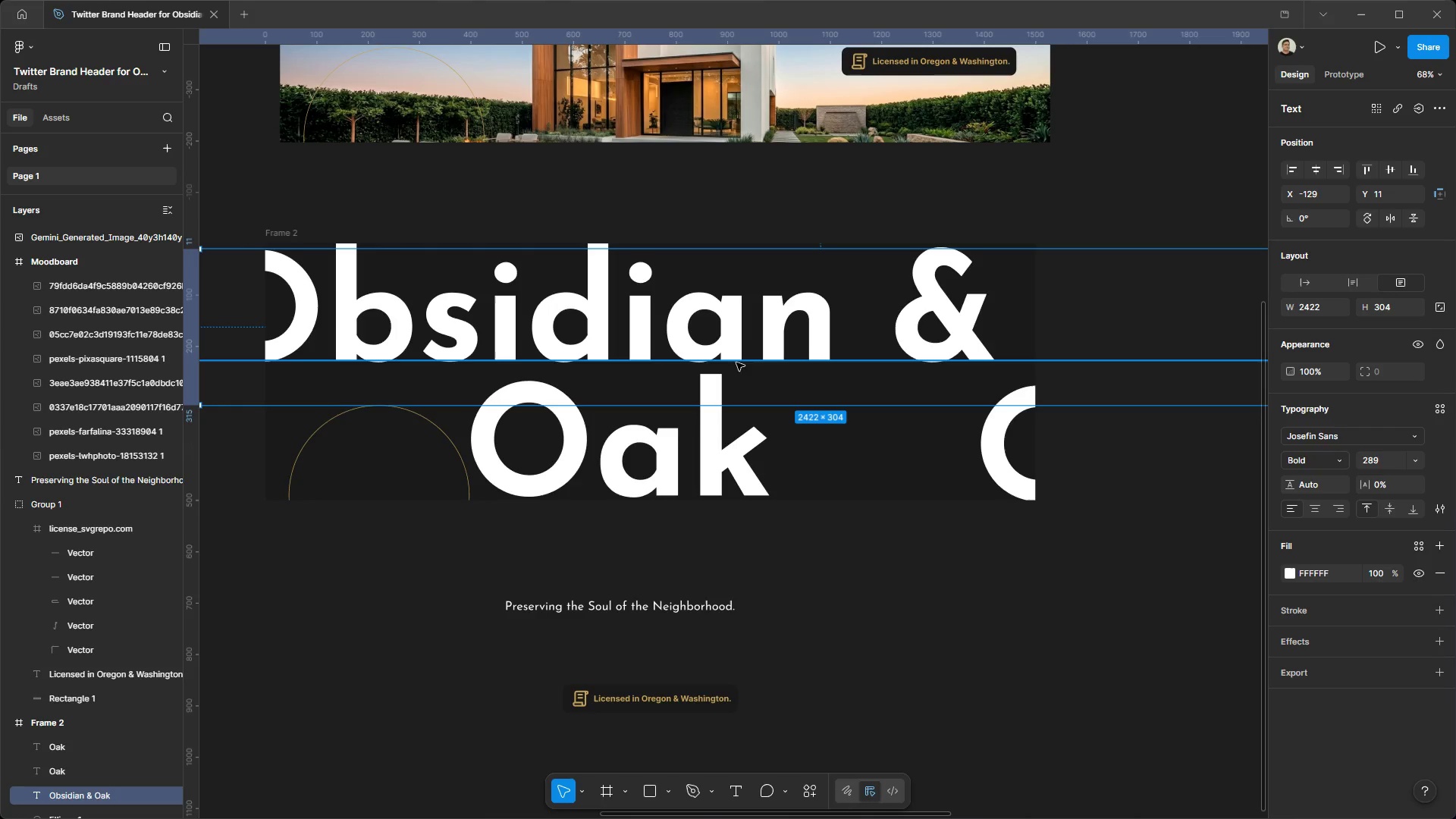 
left_click_drag(start_coordinate=[730, 341], to_coordinate=[734, 340])
 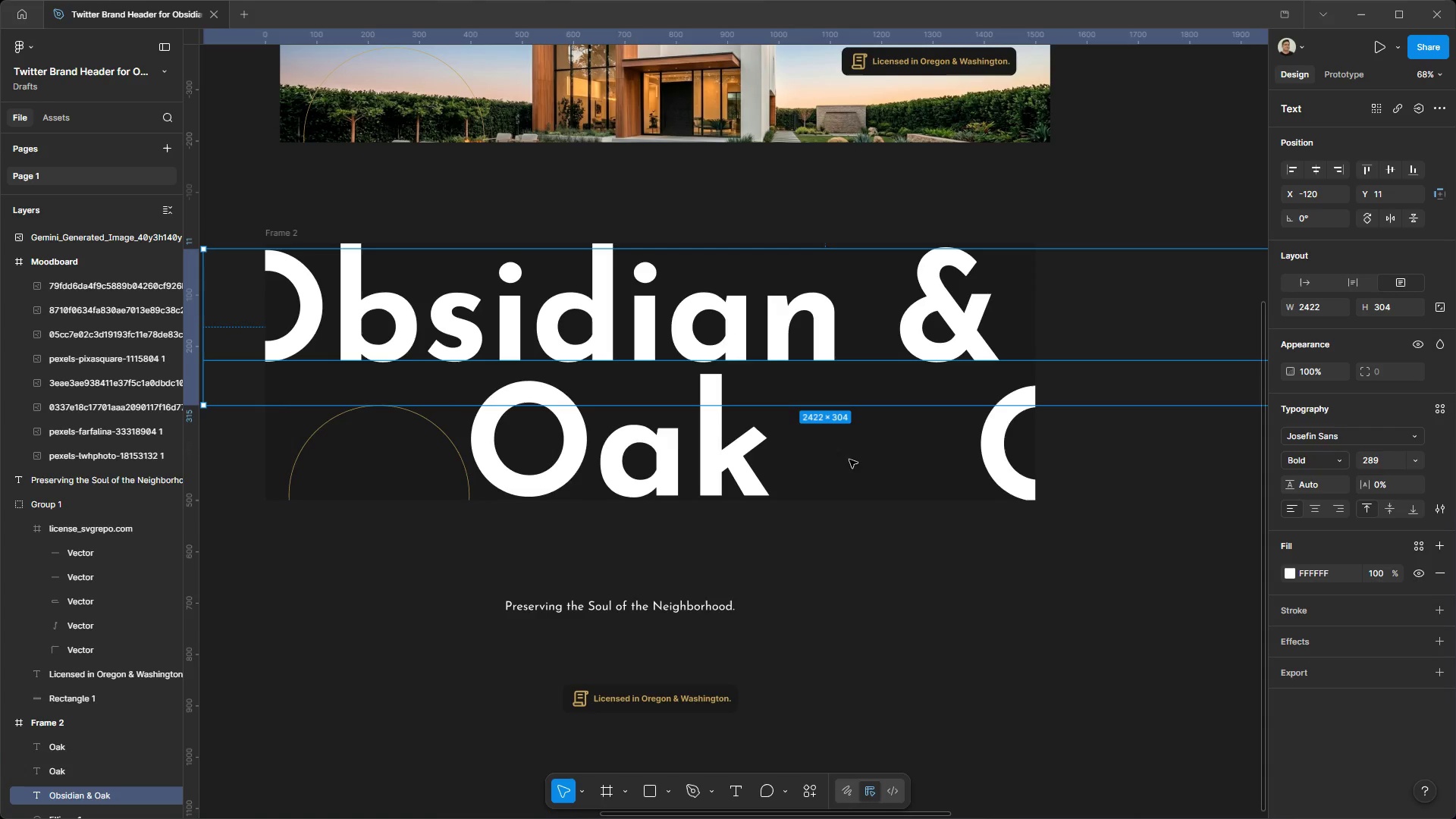 
left_click([727, 456])
 